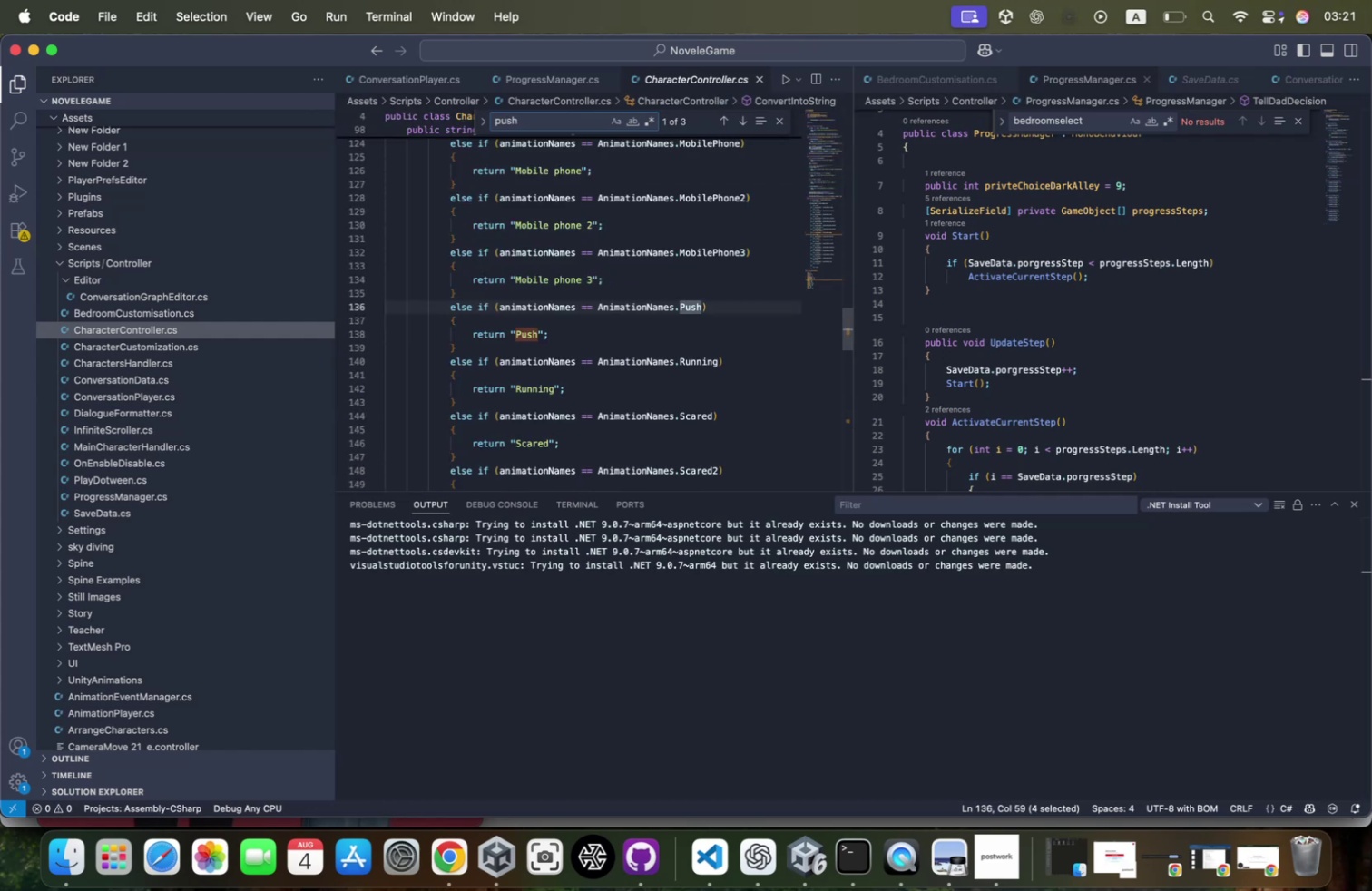 
key(Enter)
 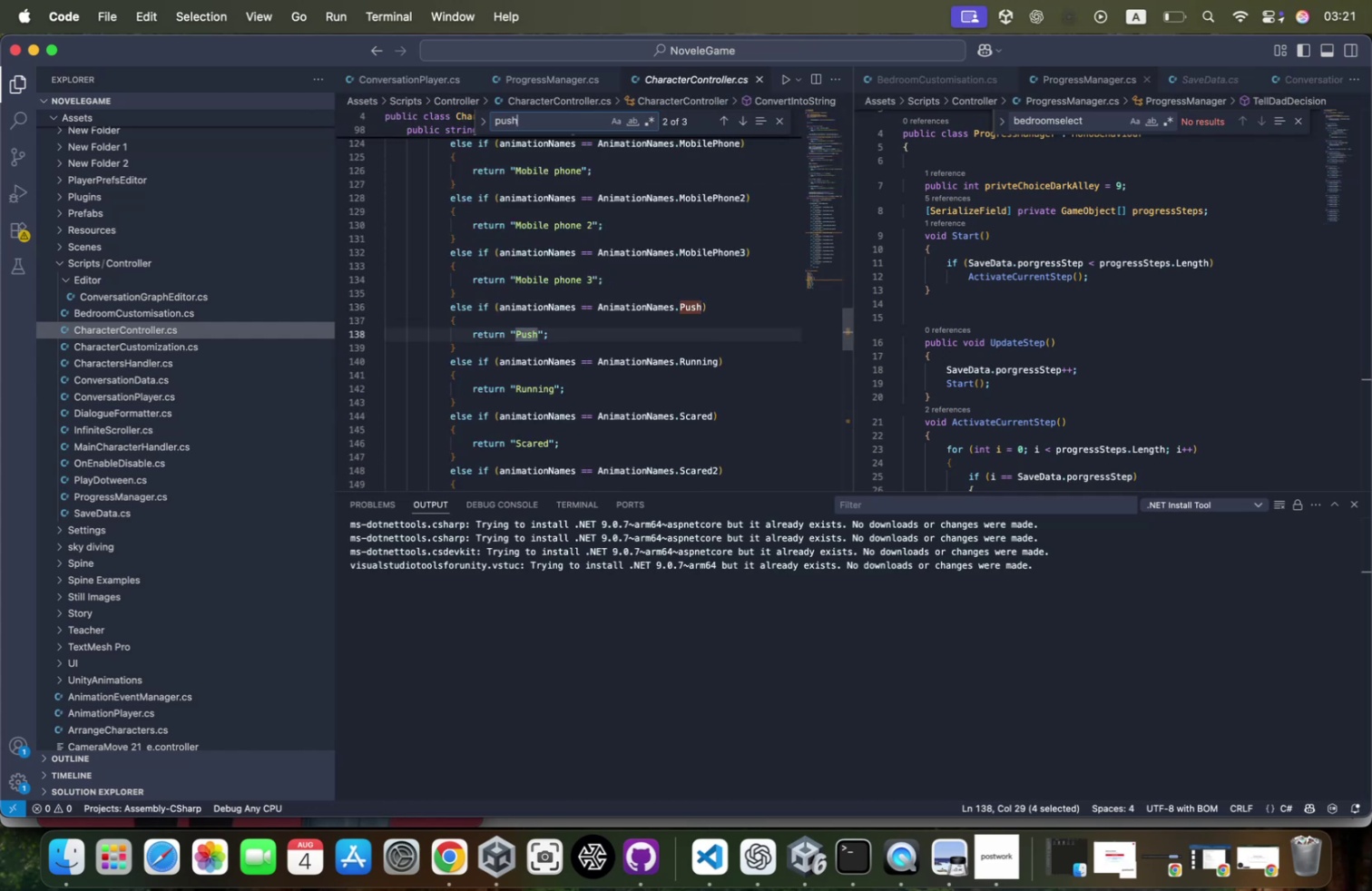 
key(Enter)
 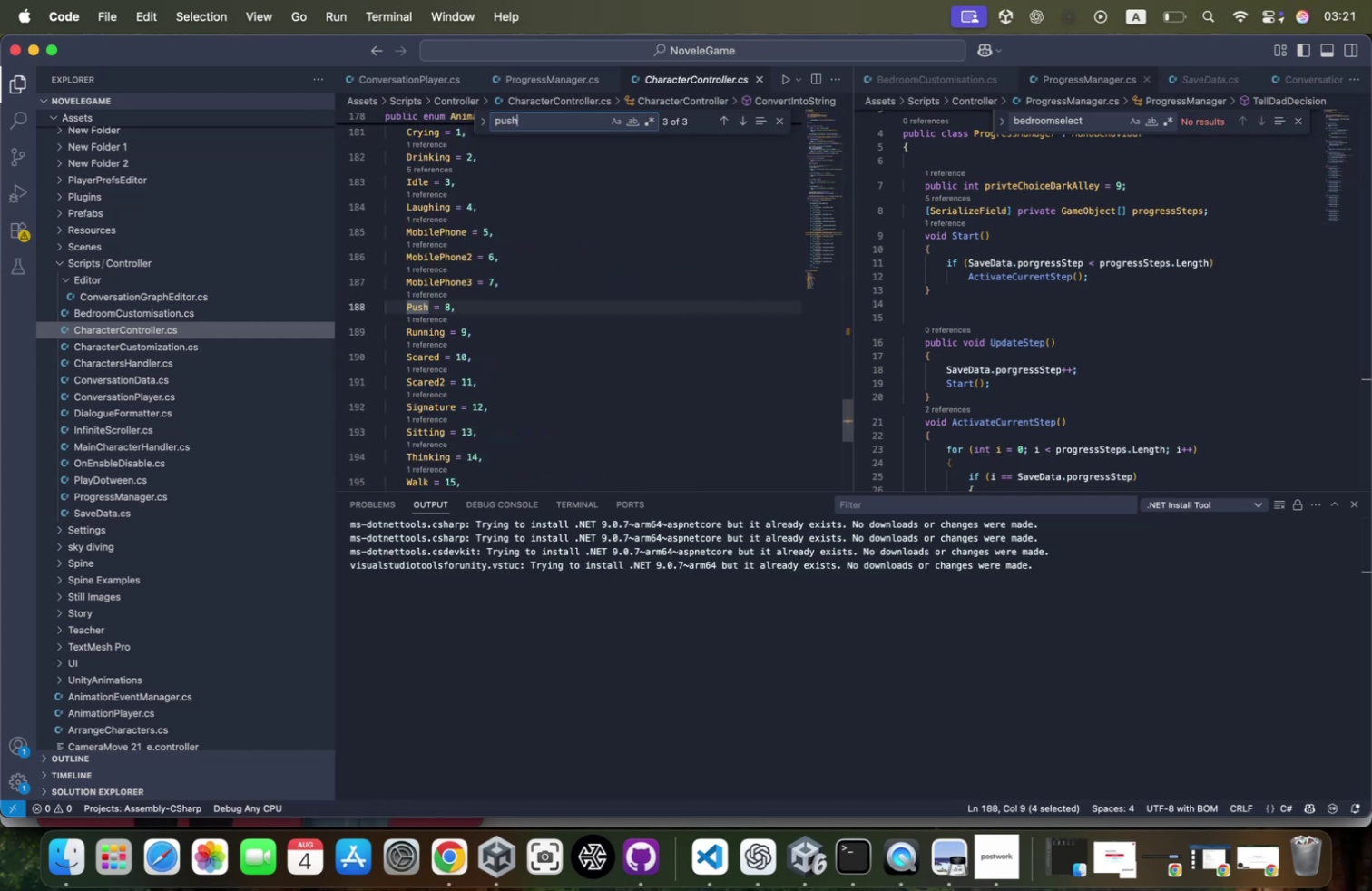 
key(Enter)
 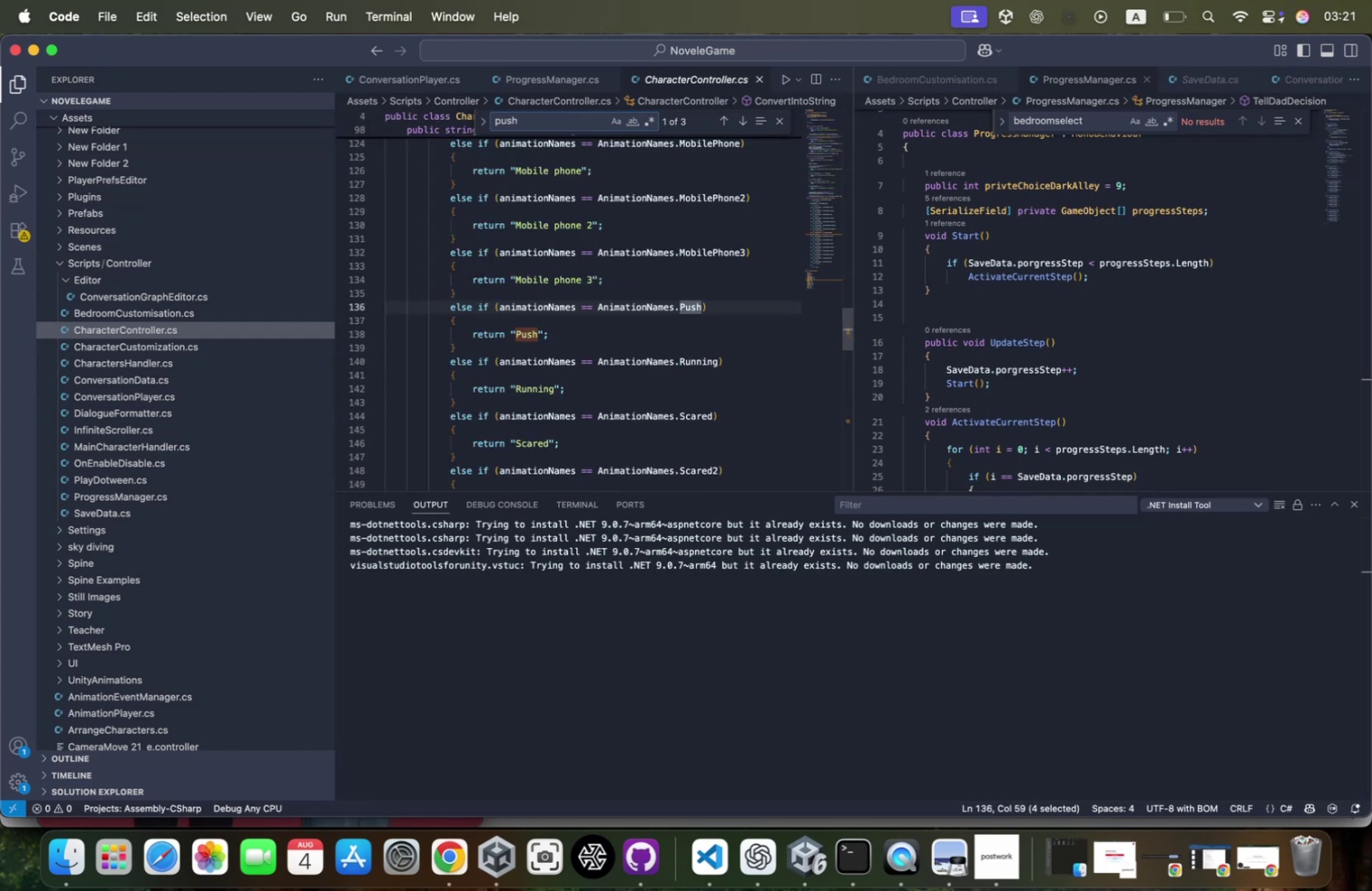 
key(Enter)
 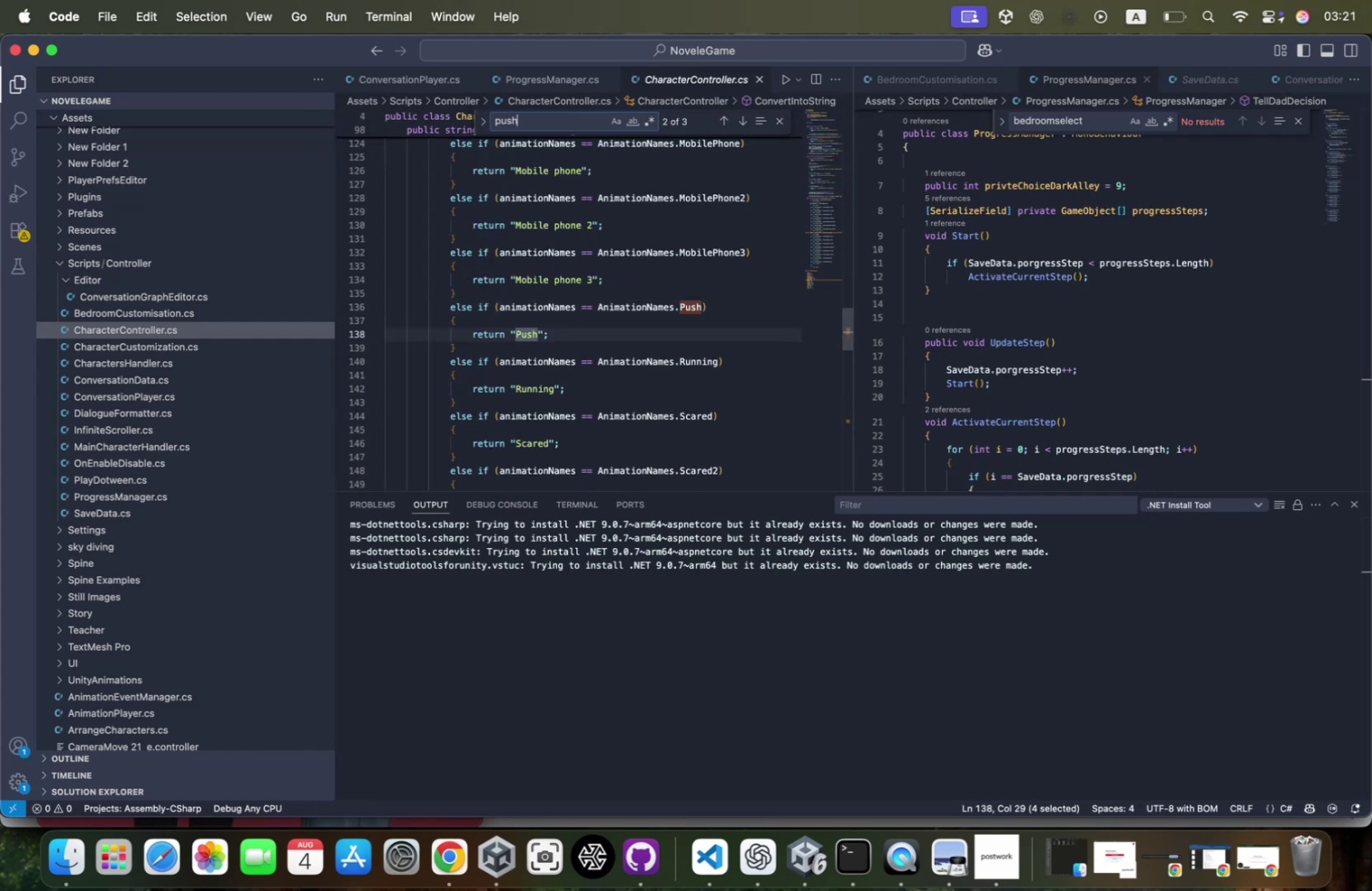 
key(Enter)
 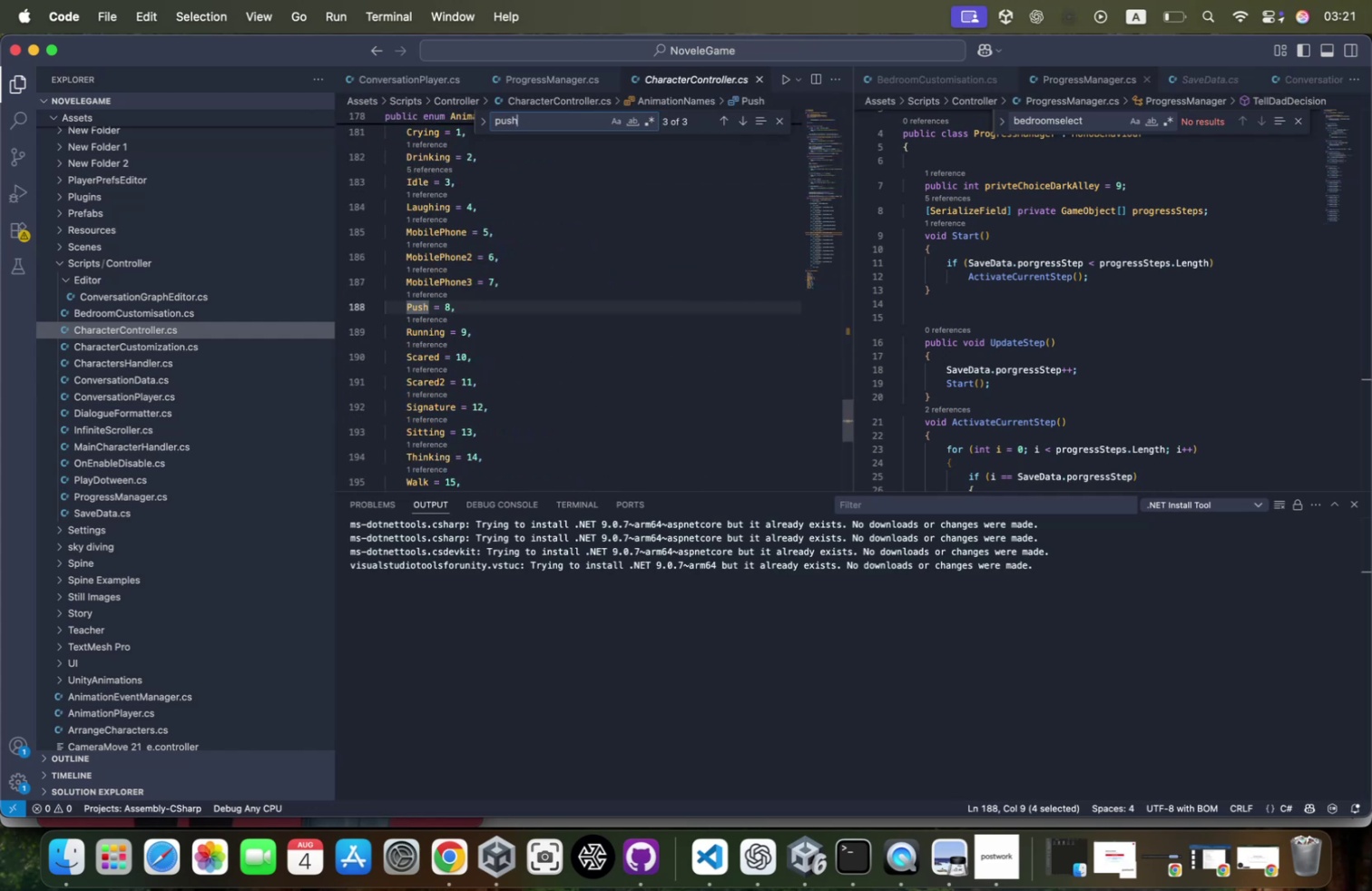 
key(Meta+CommandLeft)
 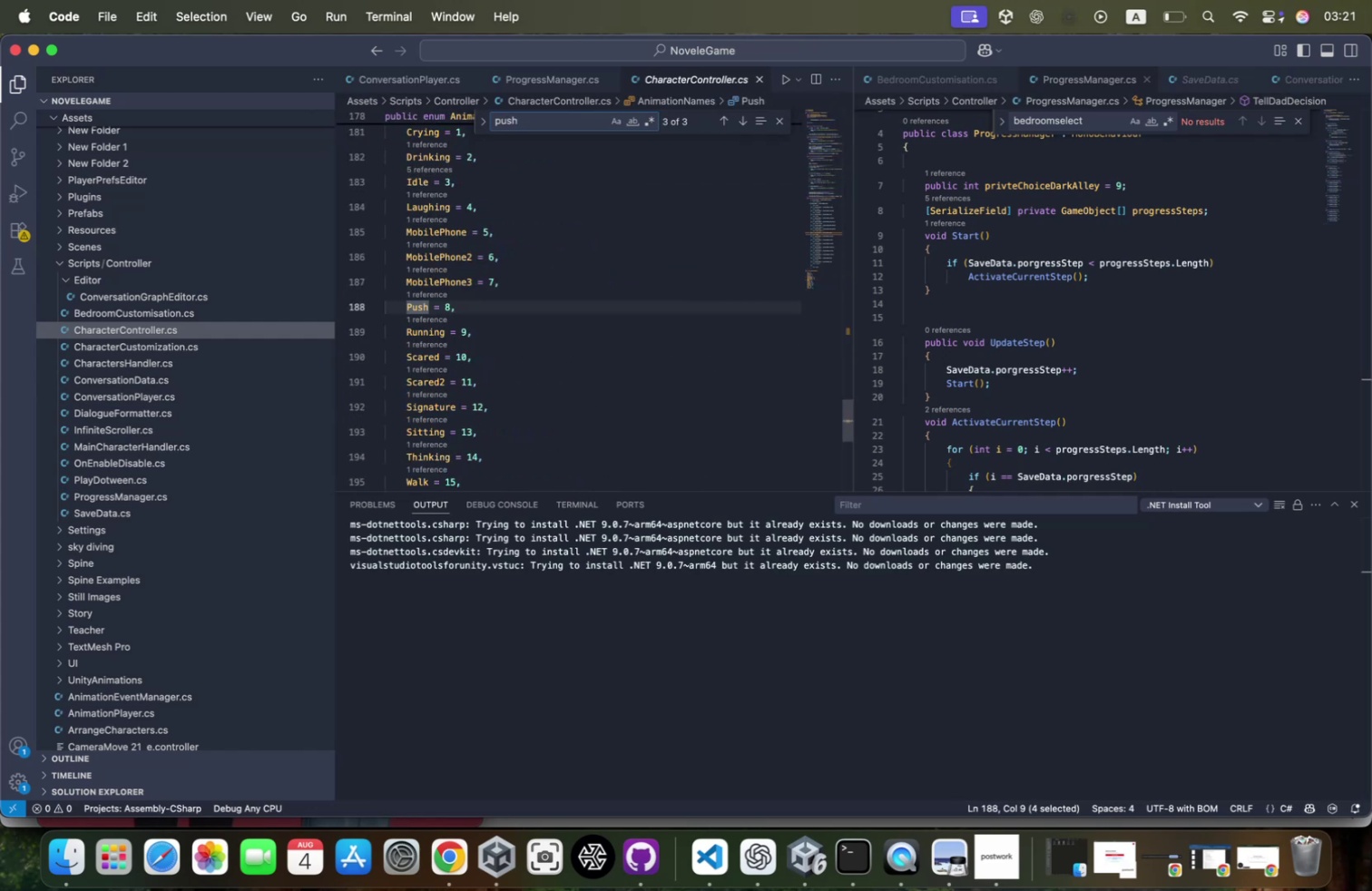 
hold_key(key=Tab, duration=0.68)
 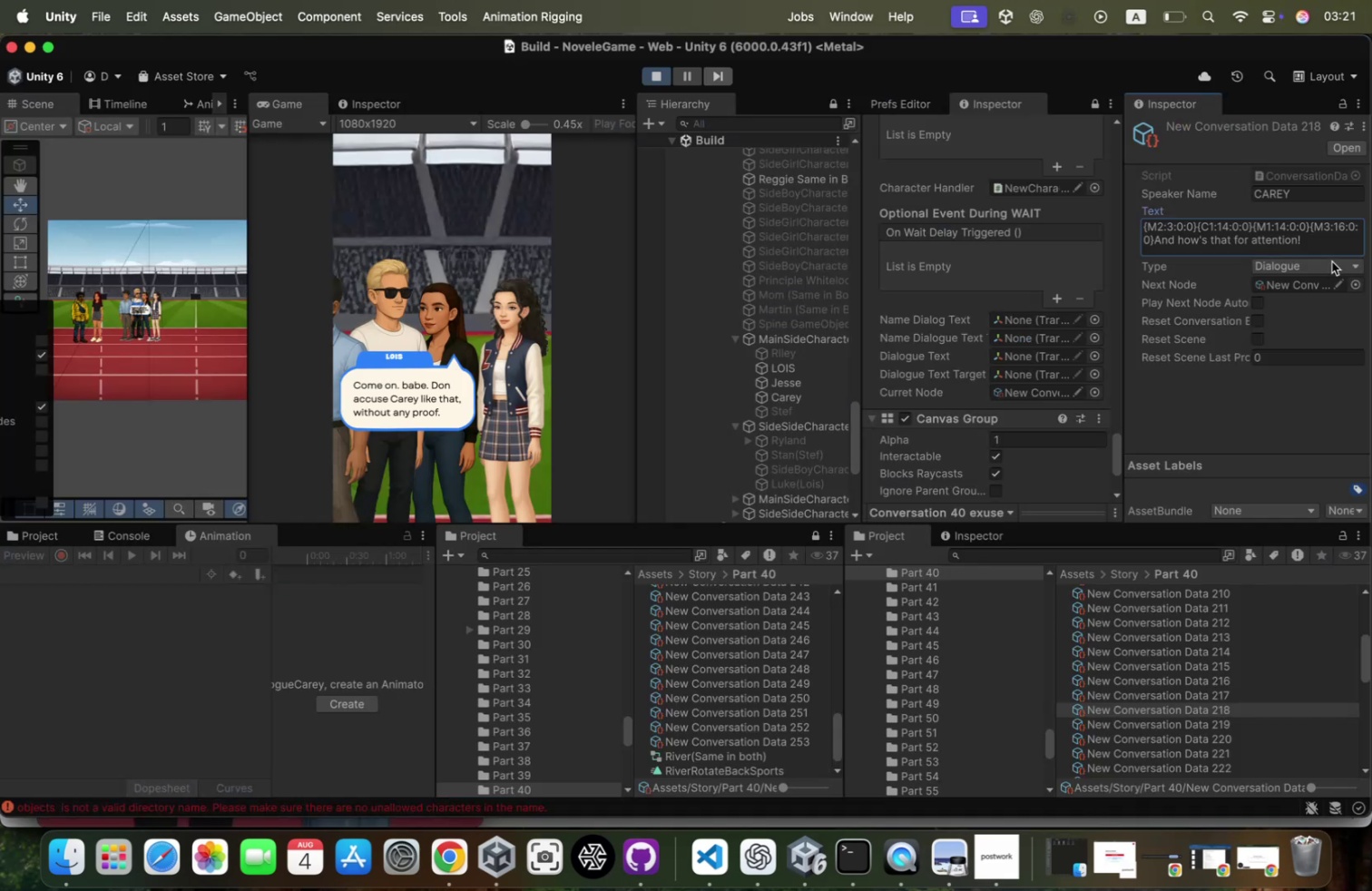 
left_click([1323, 240])
 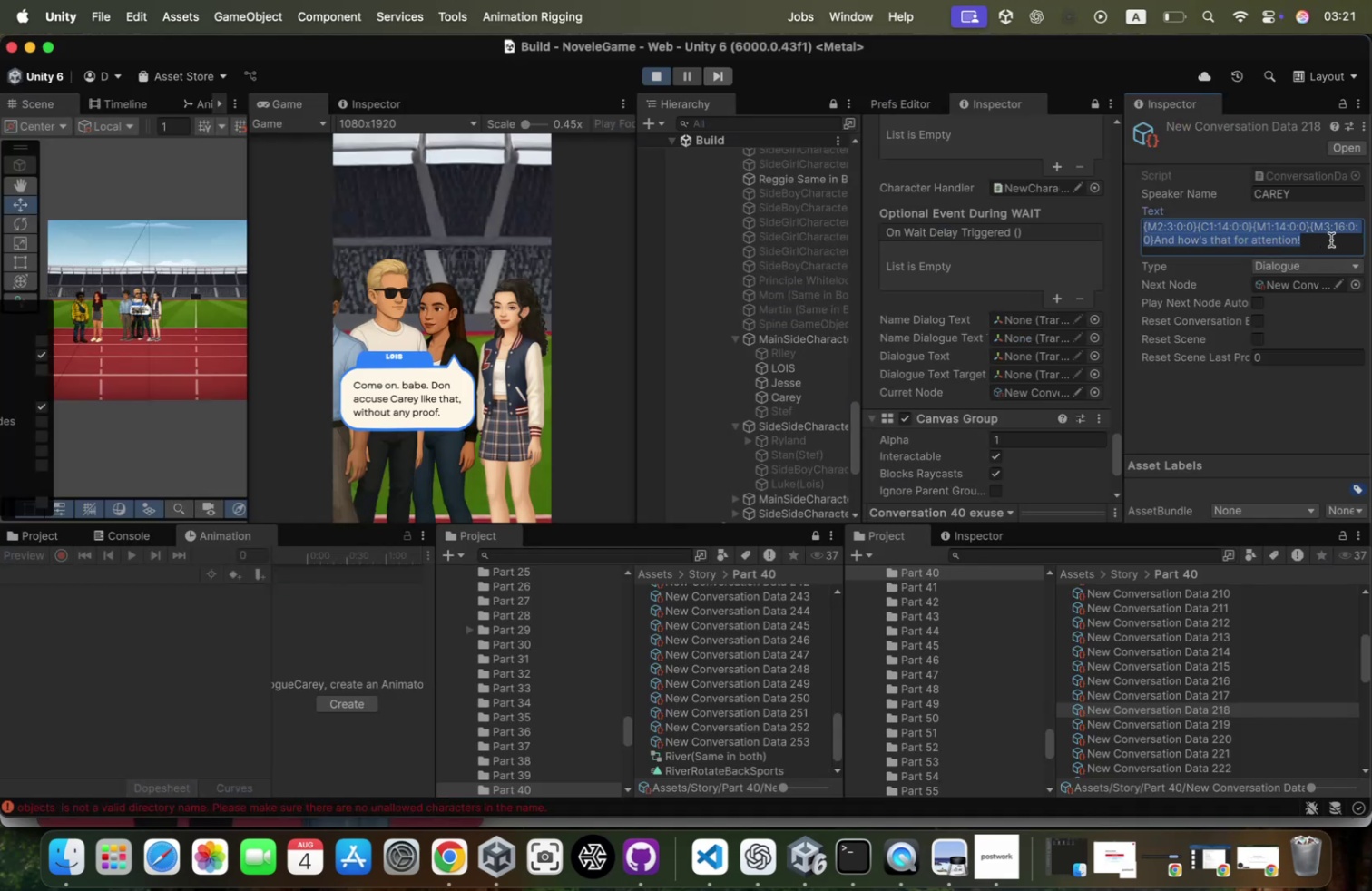 
left_click([1331, 240])
 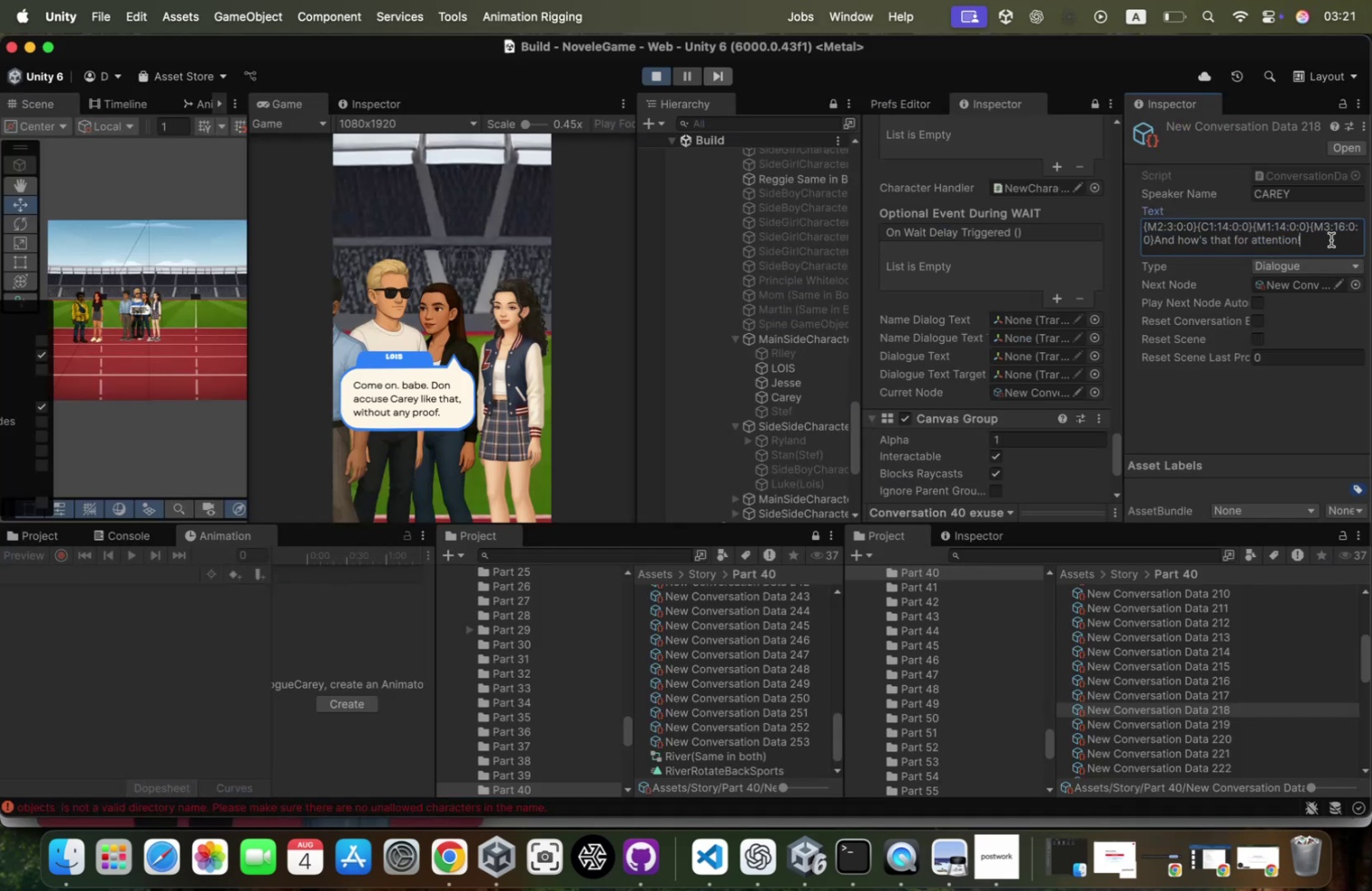 
key(Shift+BracketLeft)
 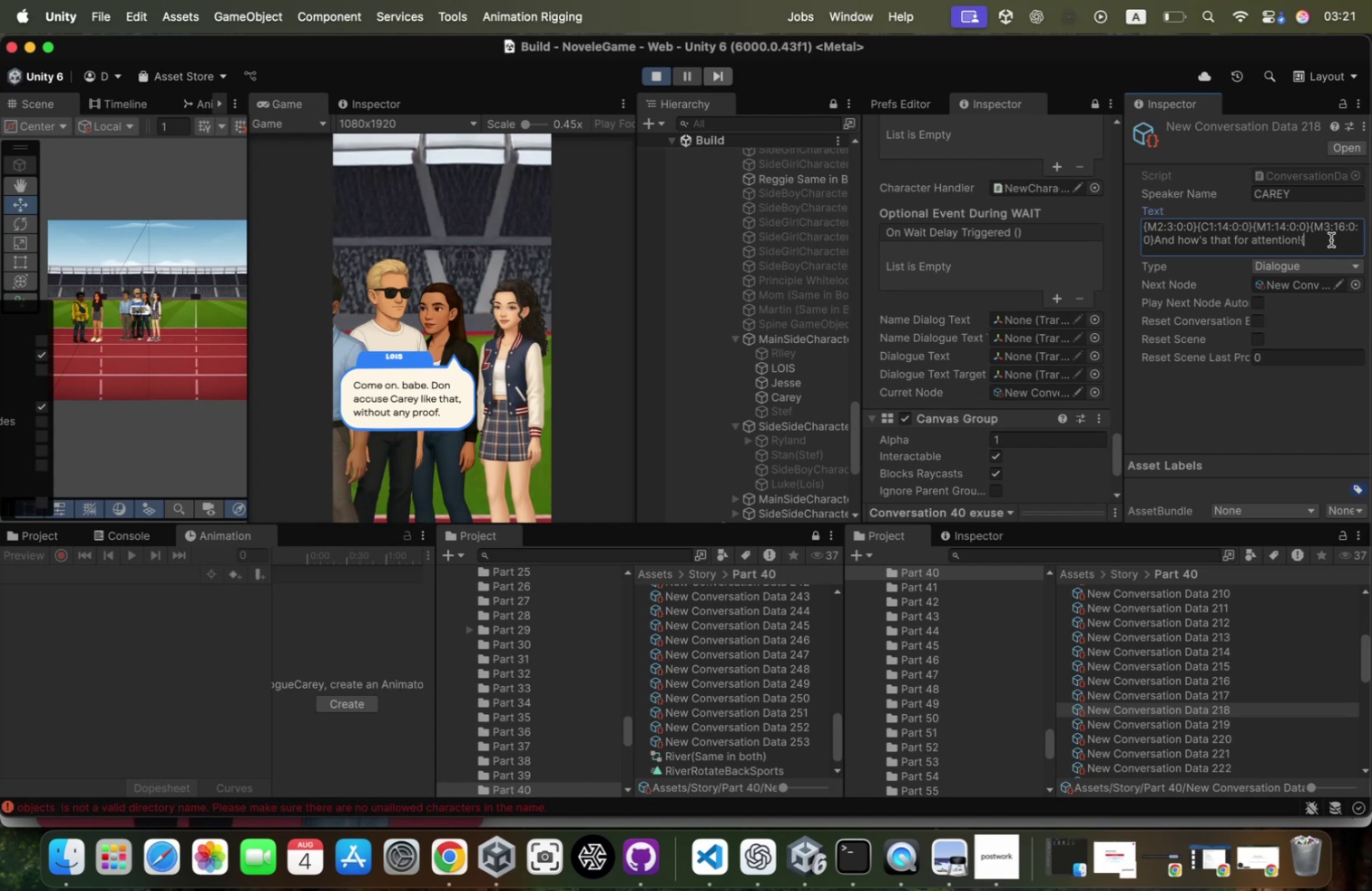 
wait(10.1)
 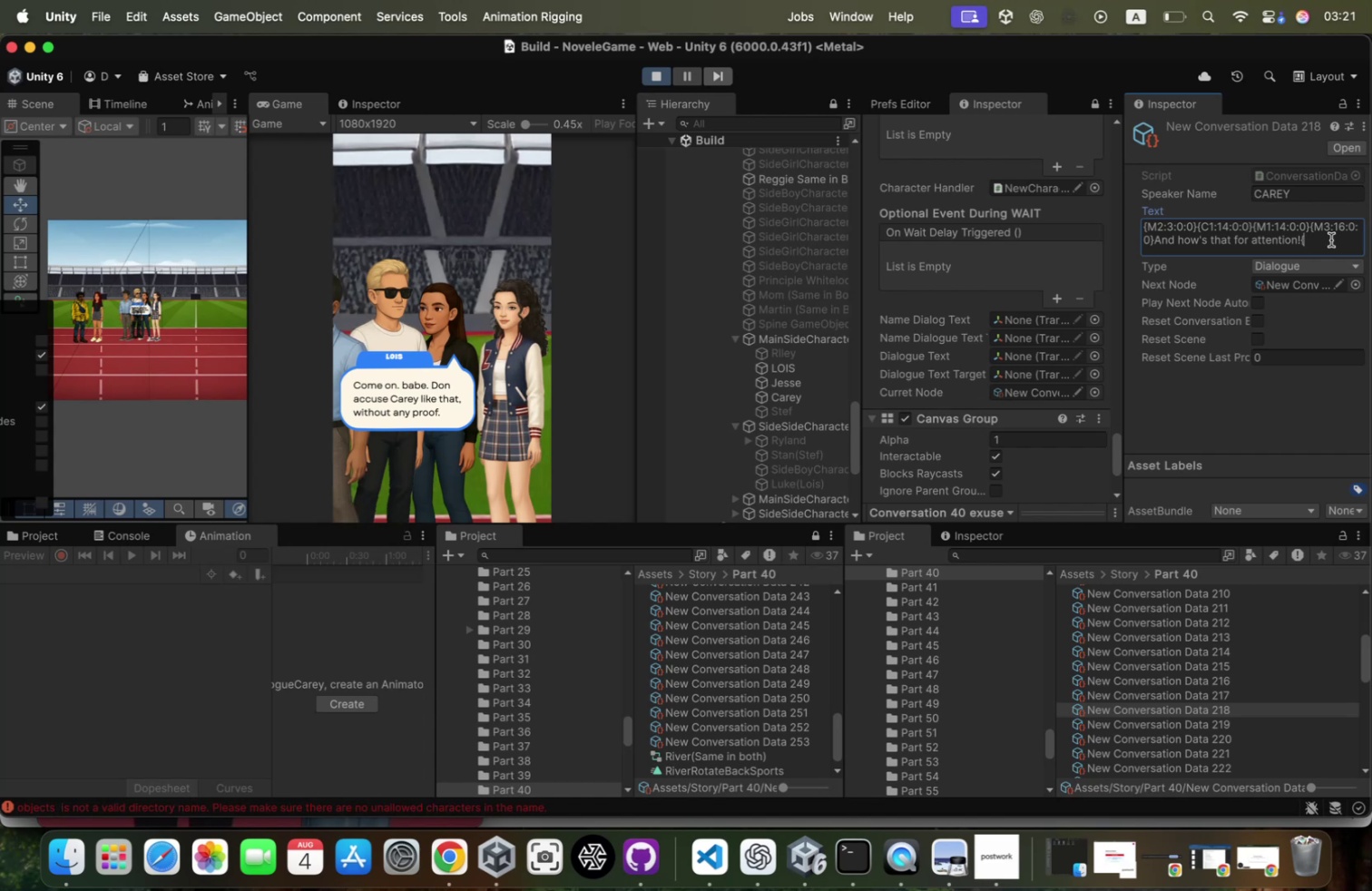 
type(M3:)
 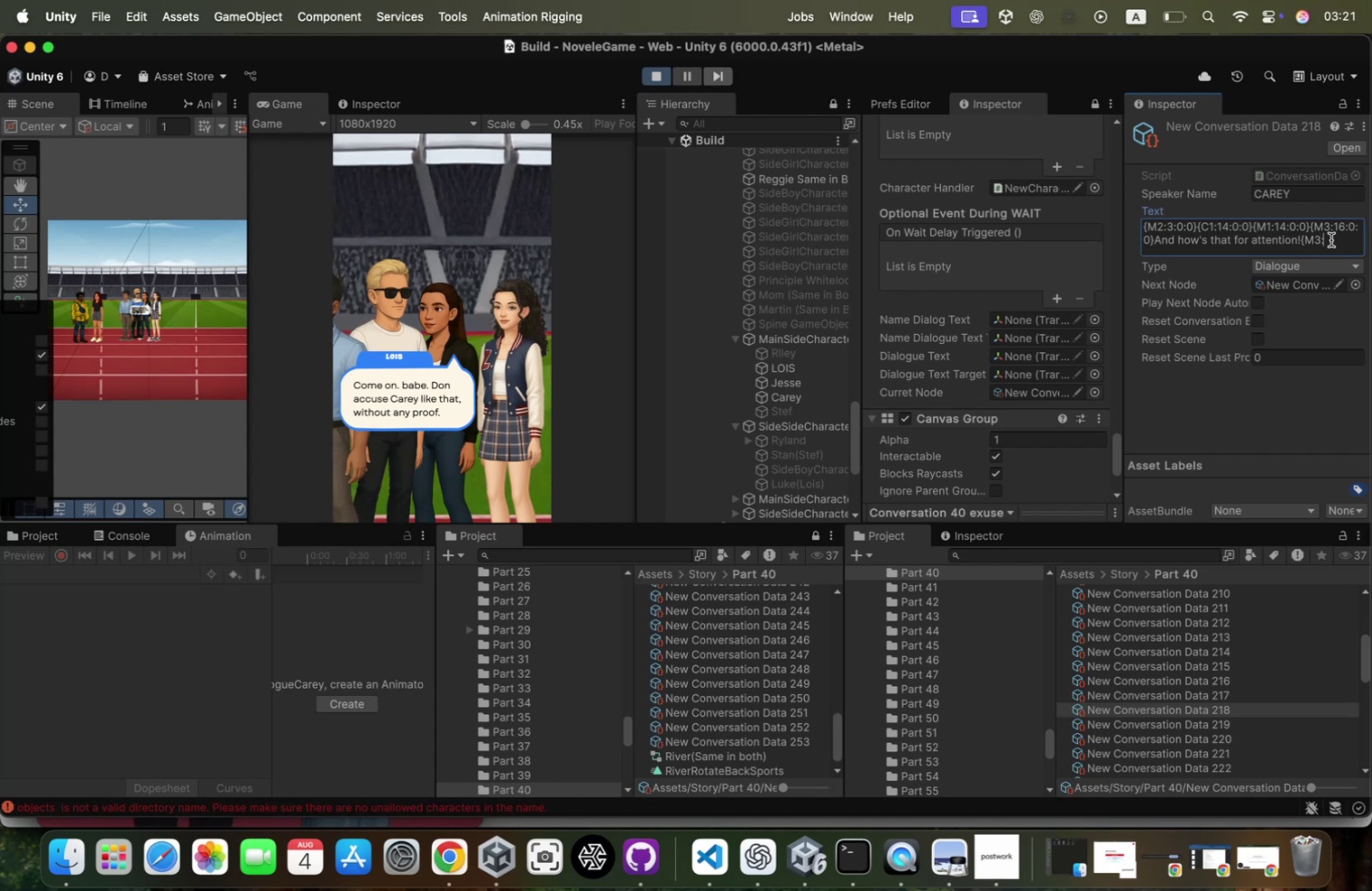 
key(Meta+Tab)
 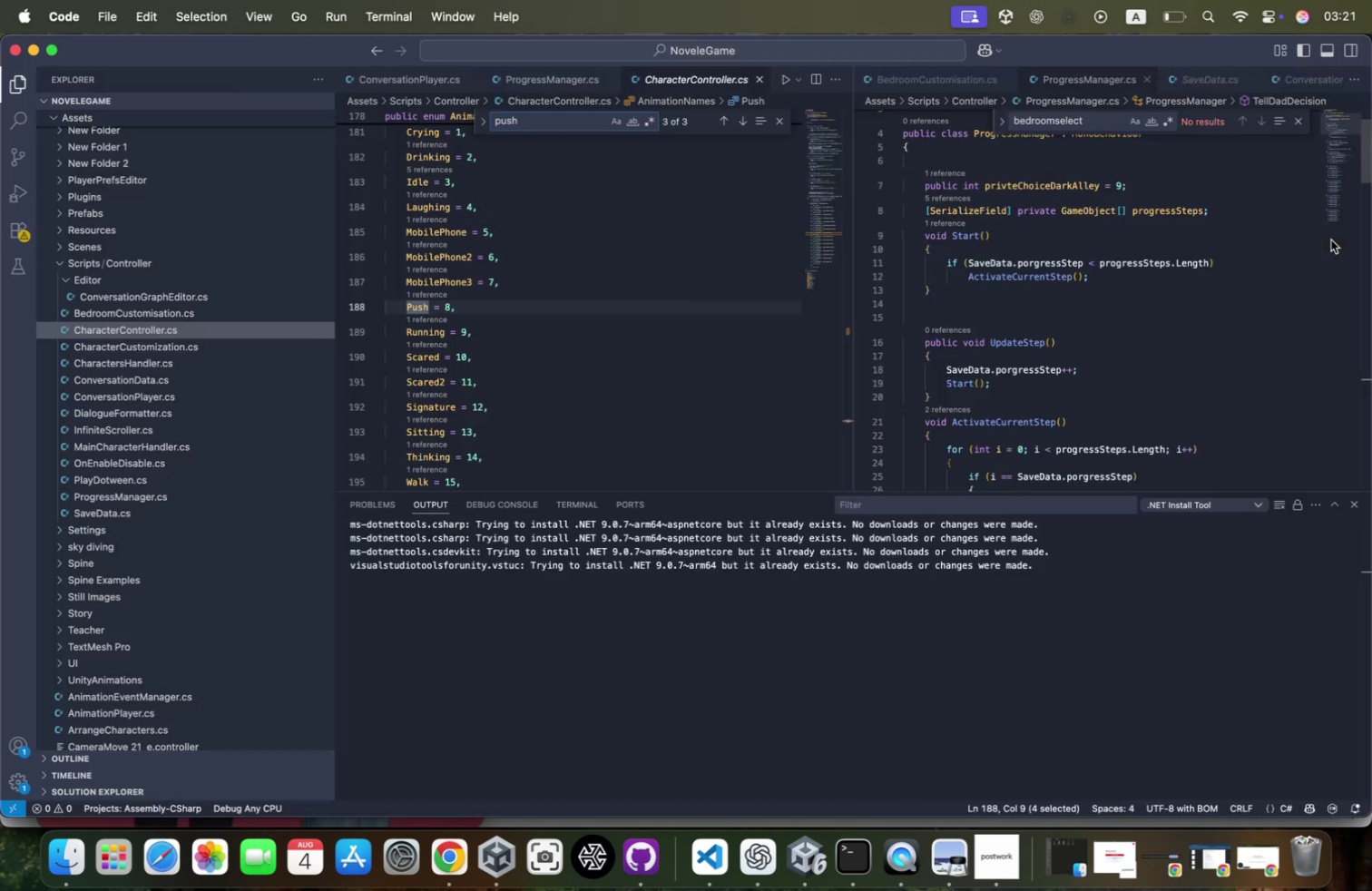 
key(Meta+CommandLeft)
 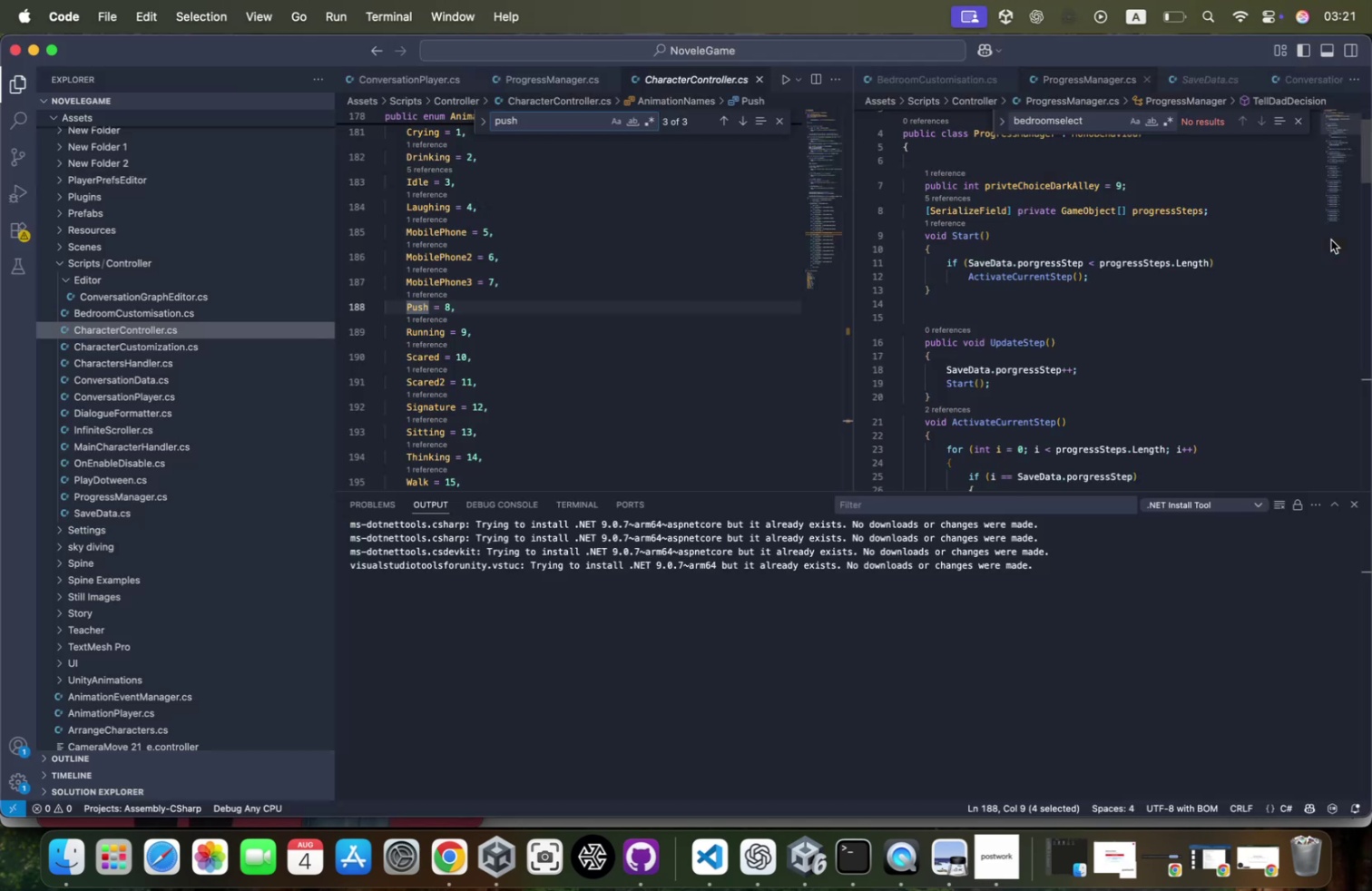 
hold_key(key=Tab, duration=0.37)
 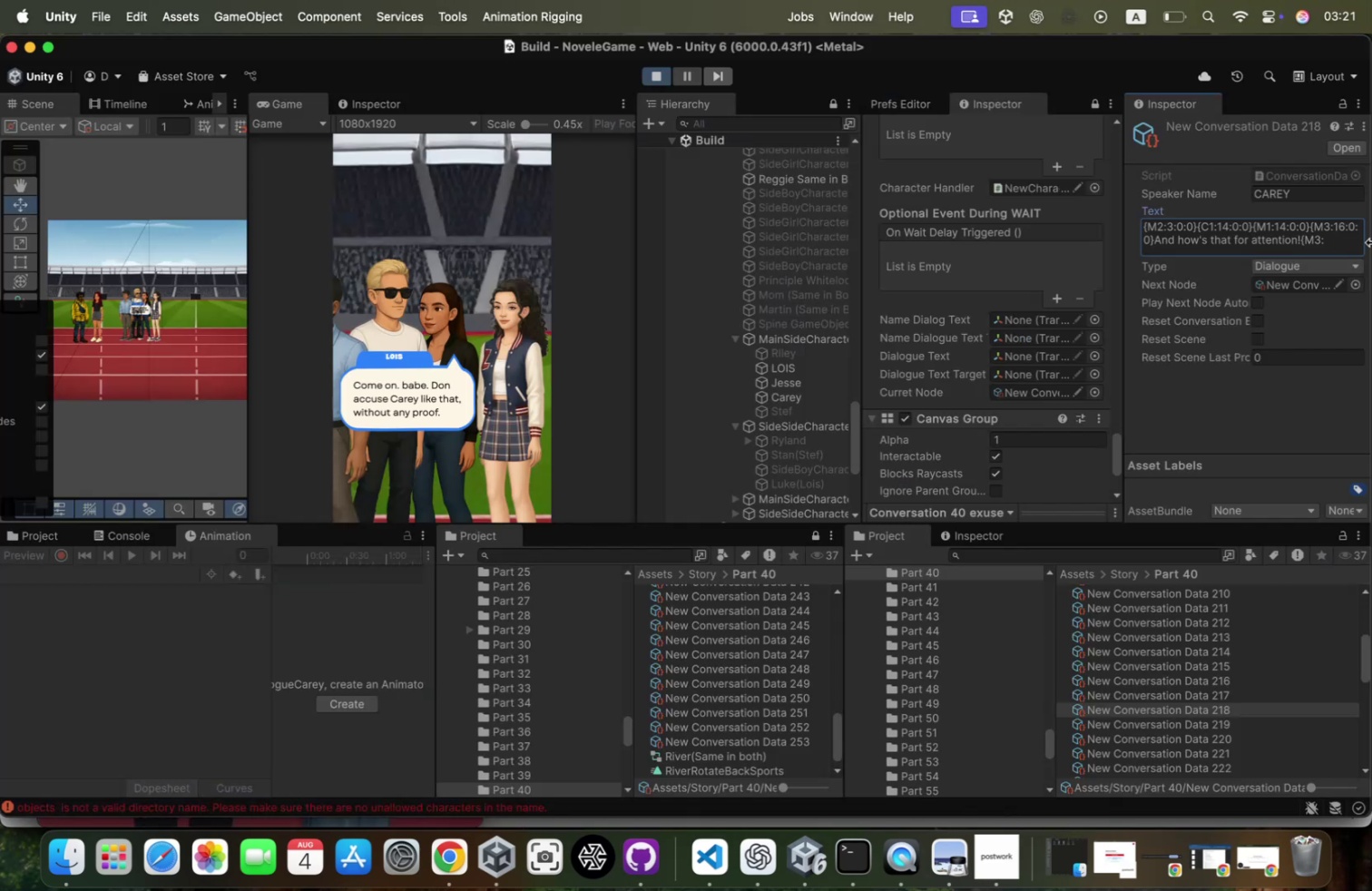 
left_click([1356, 241])
 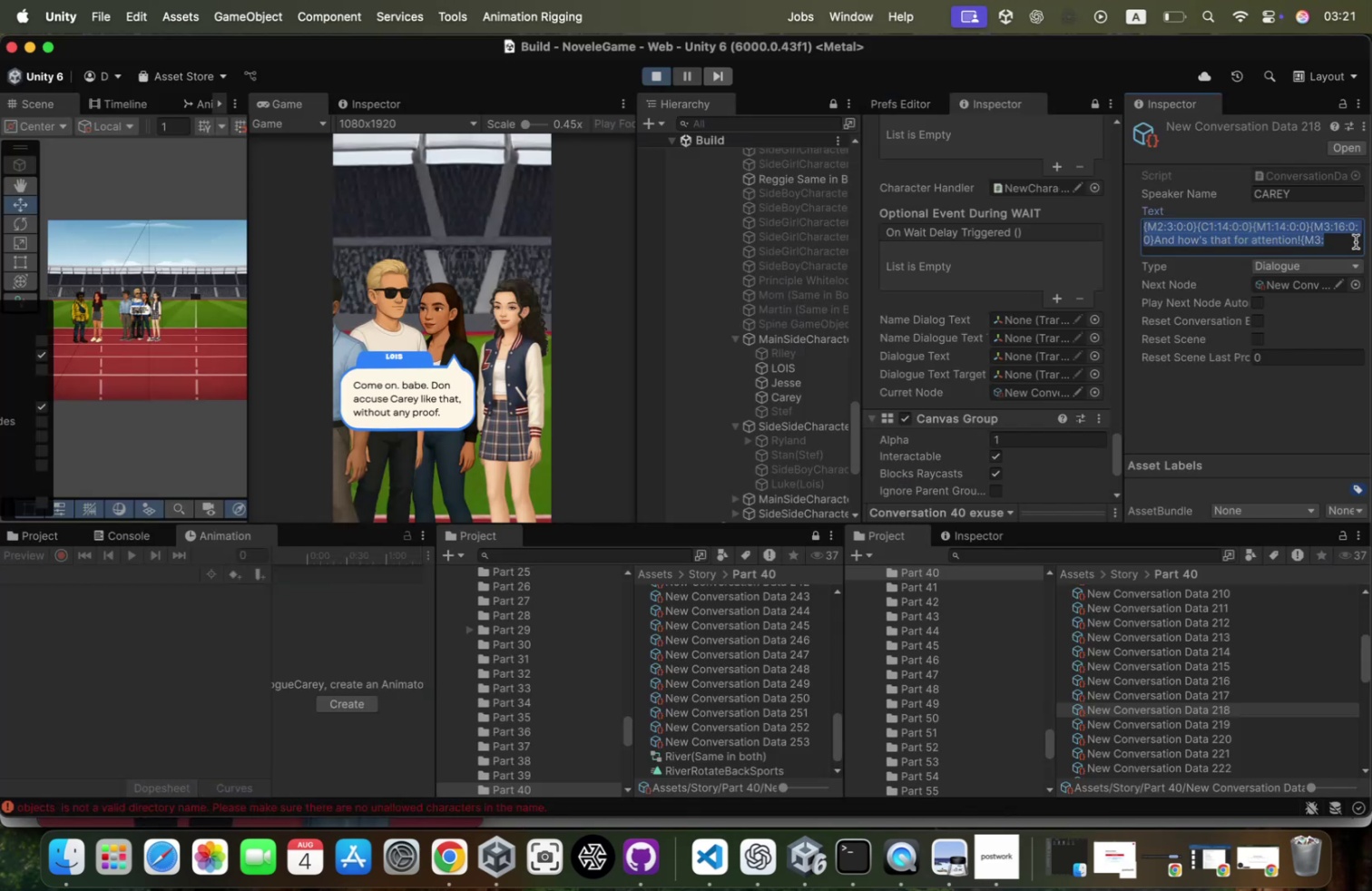 
left_click([1356, 241])
 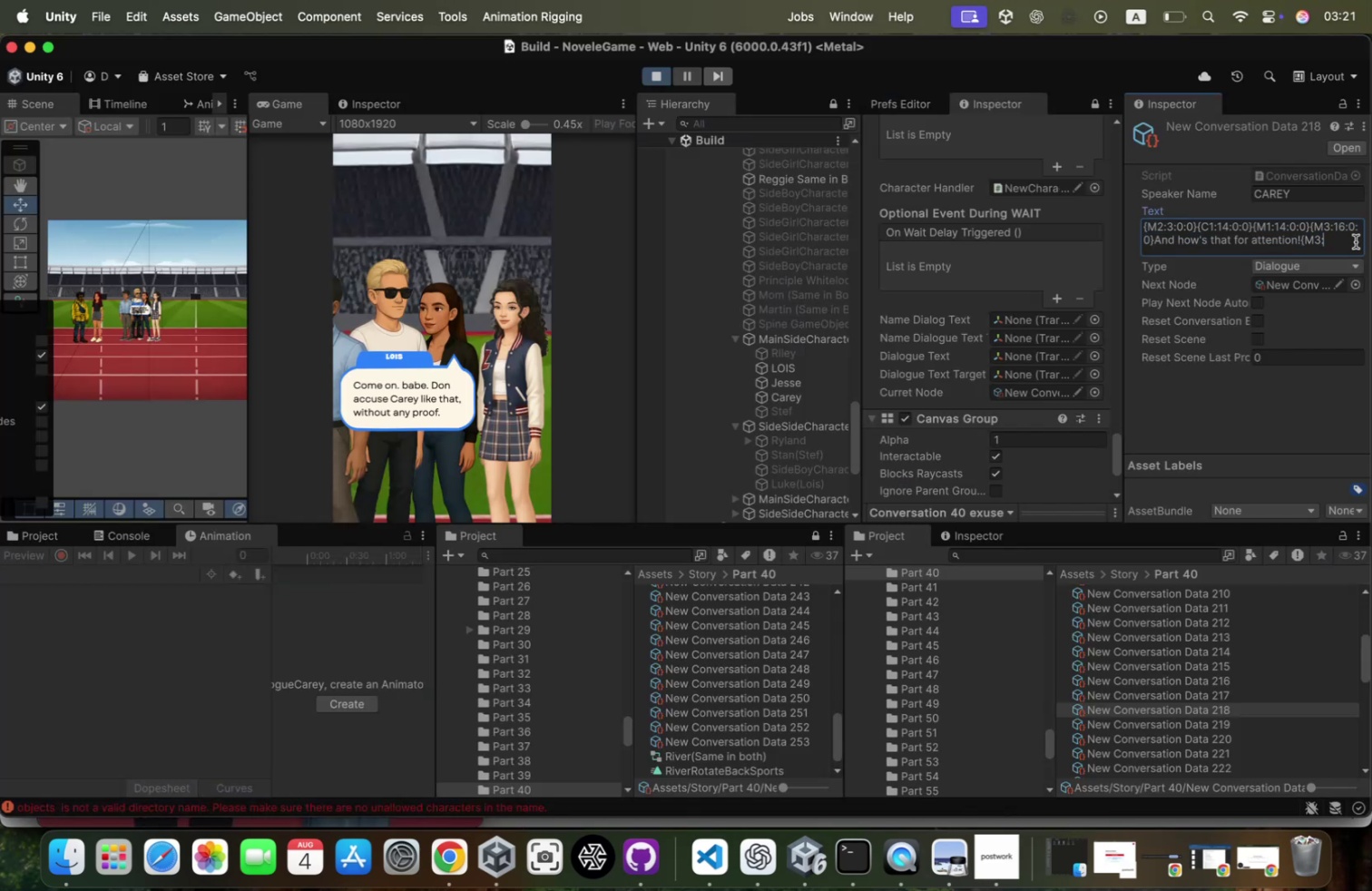 
type(8:0:0:END{)
key(Backspace)
type(})
 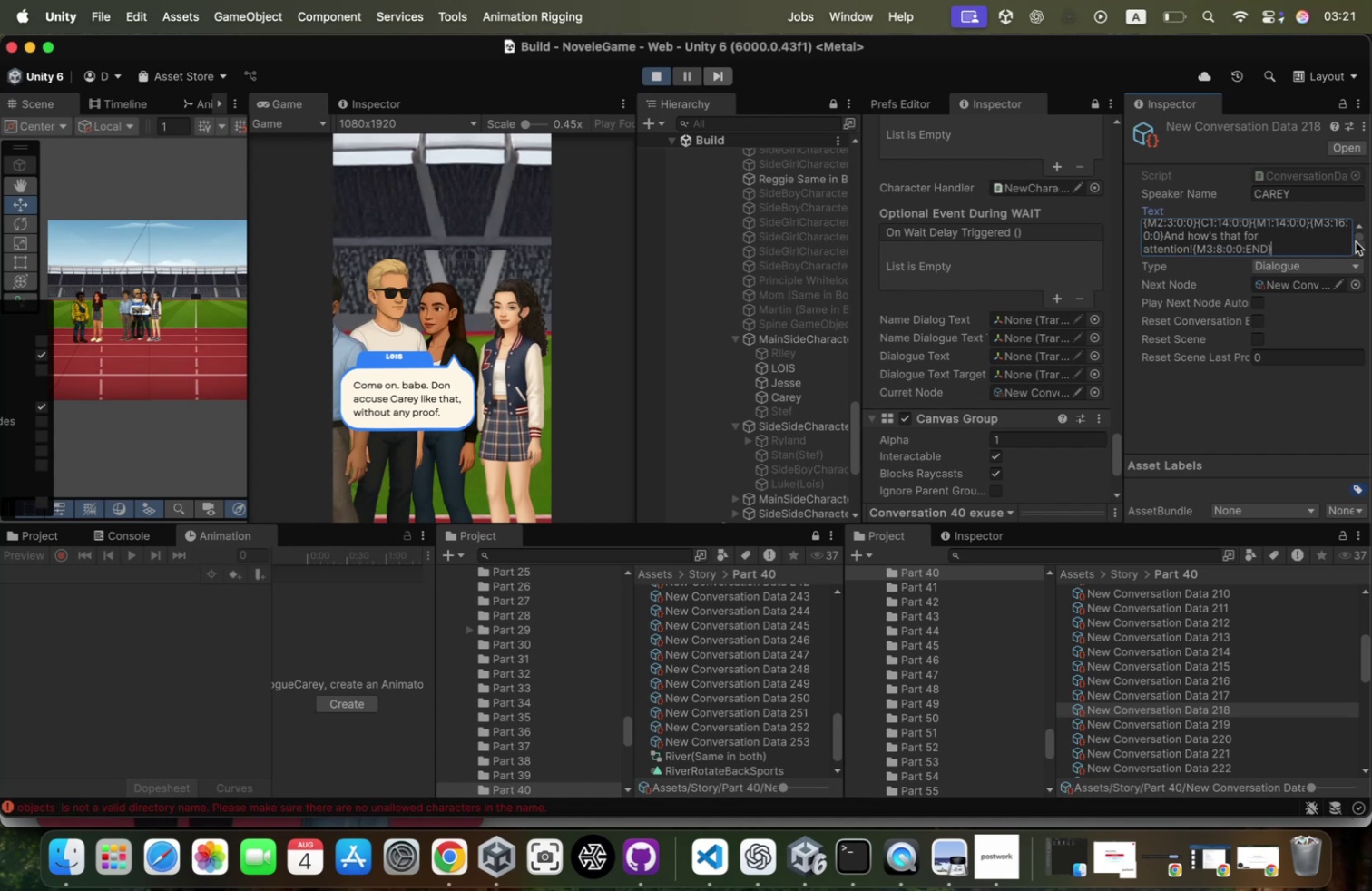 
scroll: coordinate [1327, 243], scroll_direction: up, amount: 3.0
 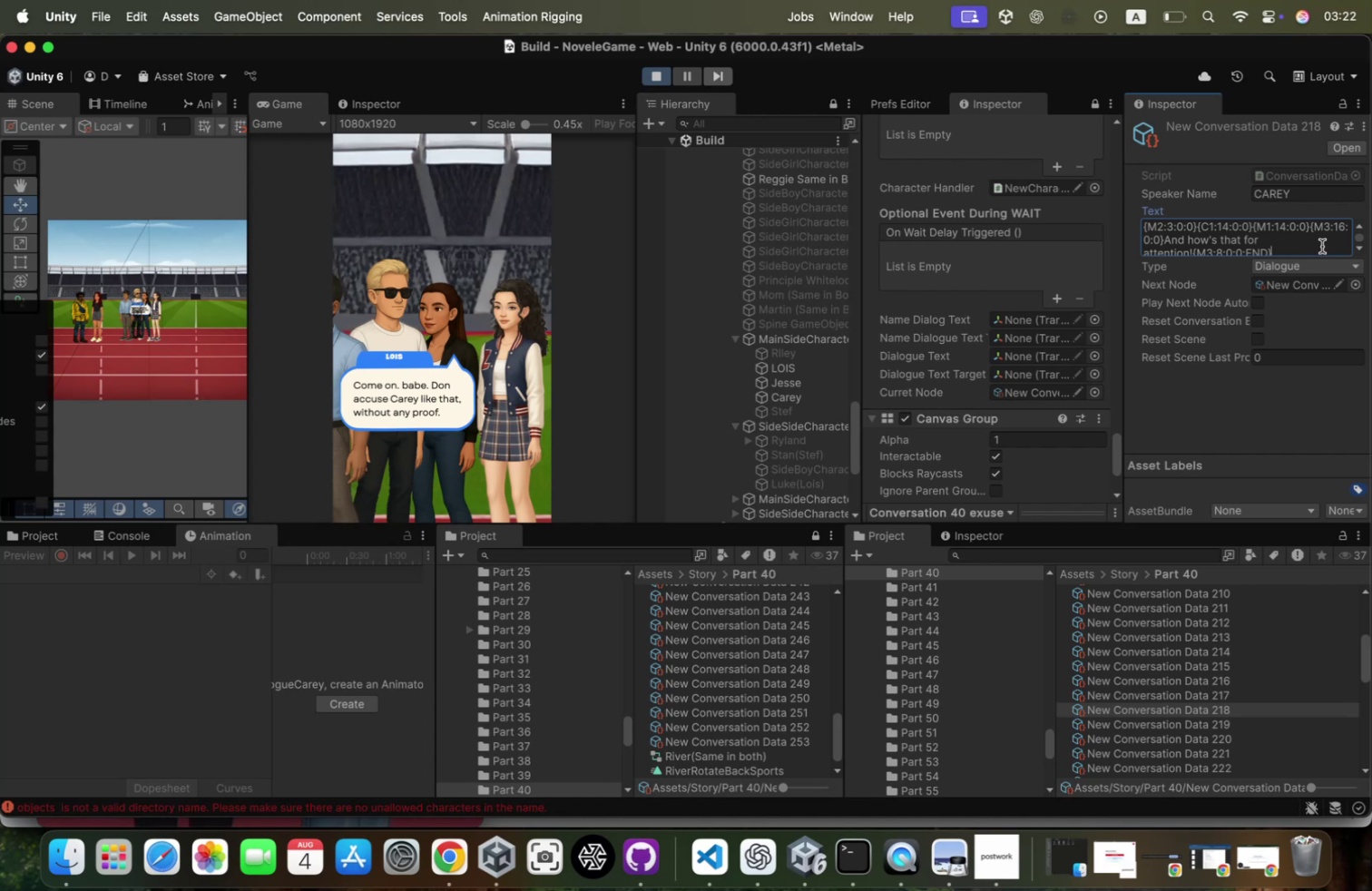 
type({C1:)
 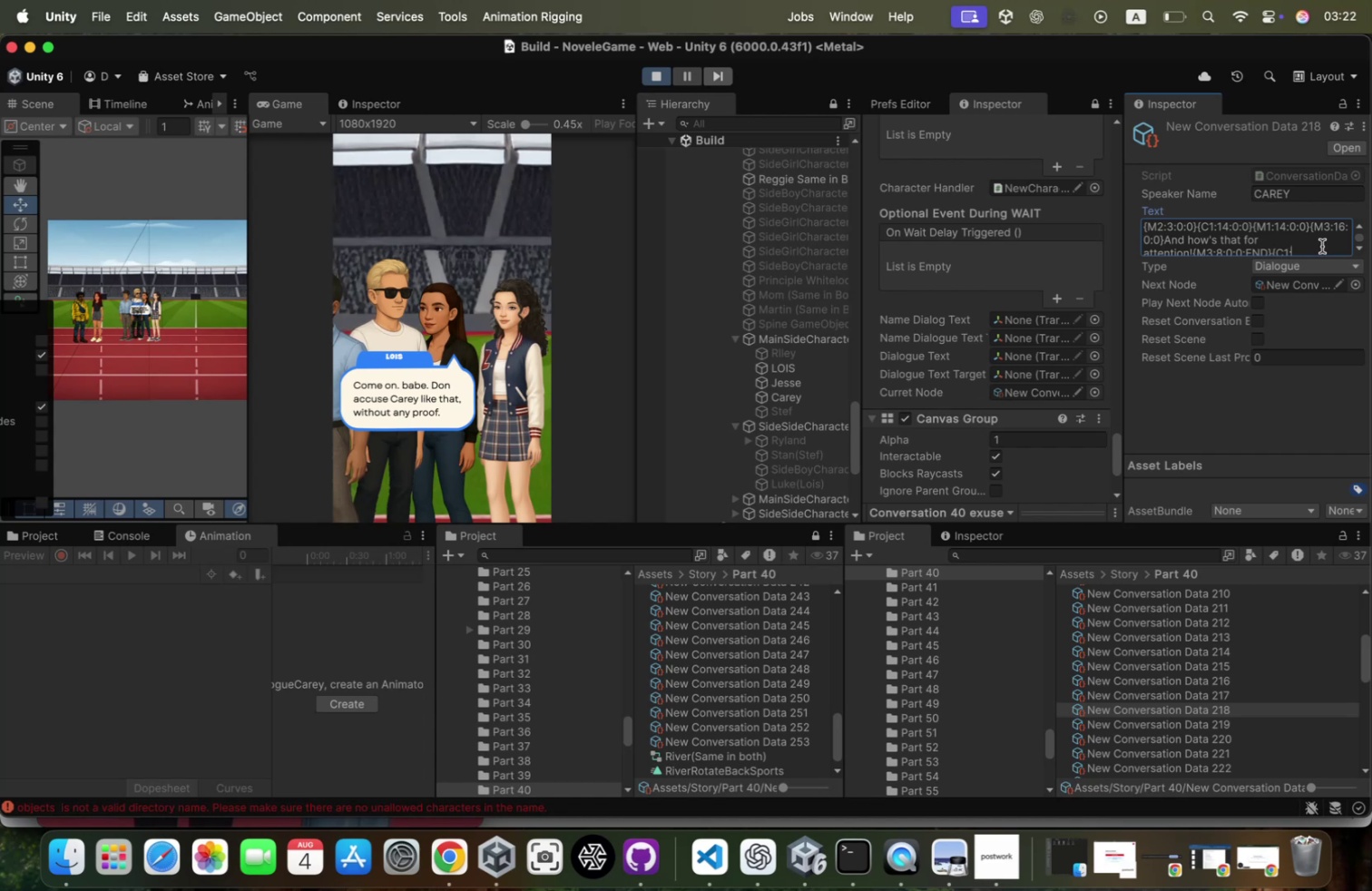 
key(Meta+CommandLeft)
 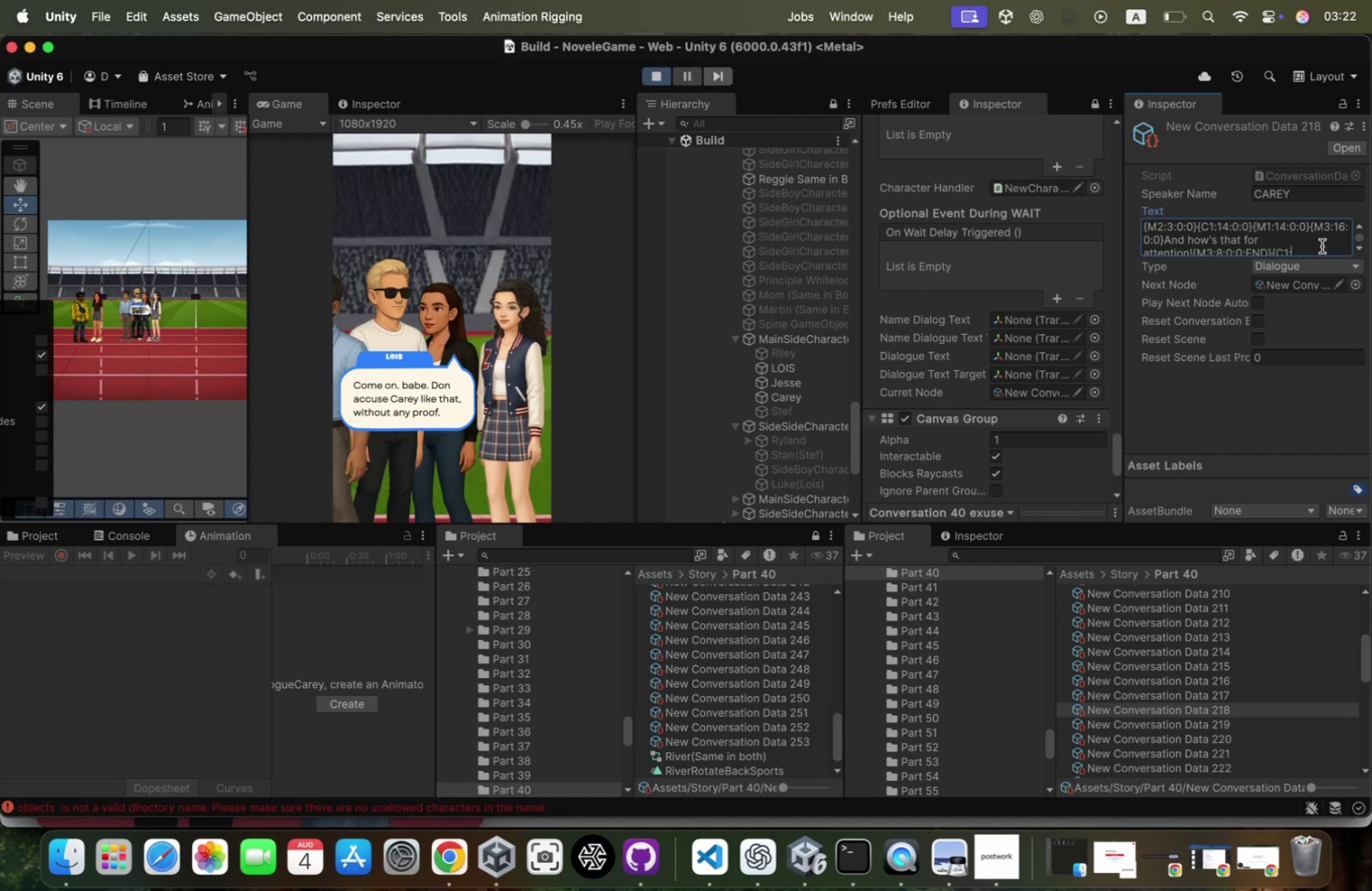 
key(Meta+Tab)
 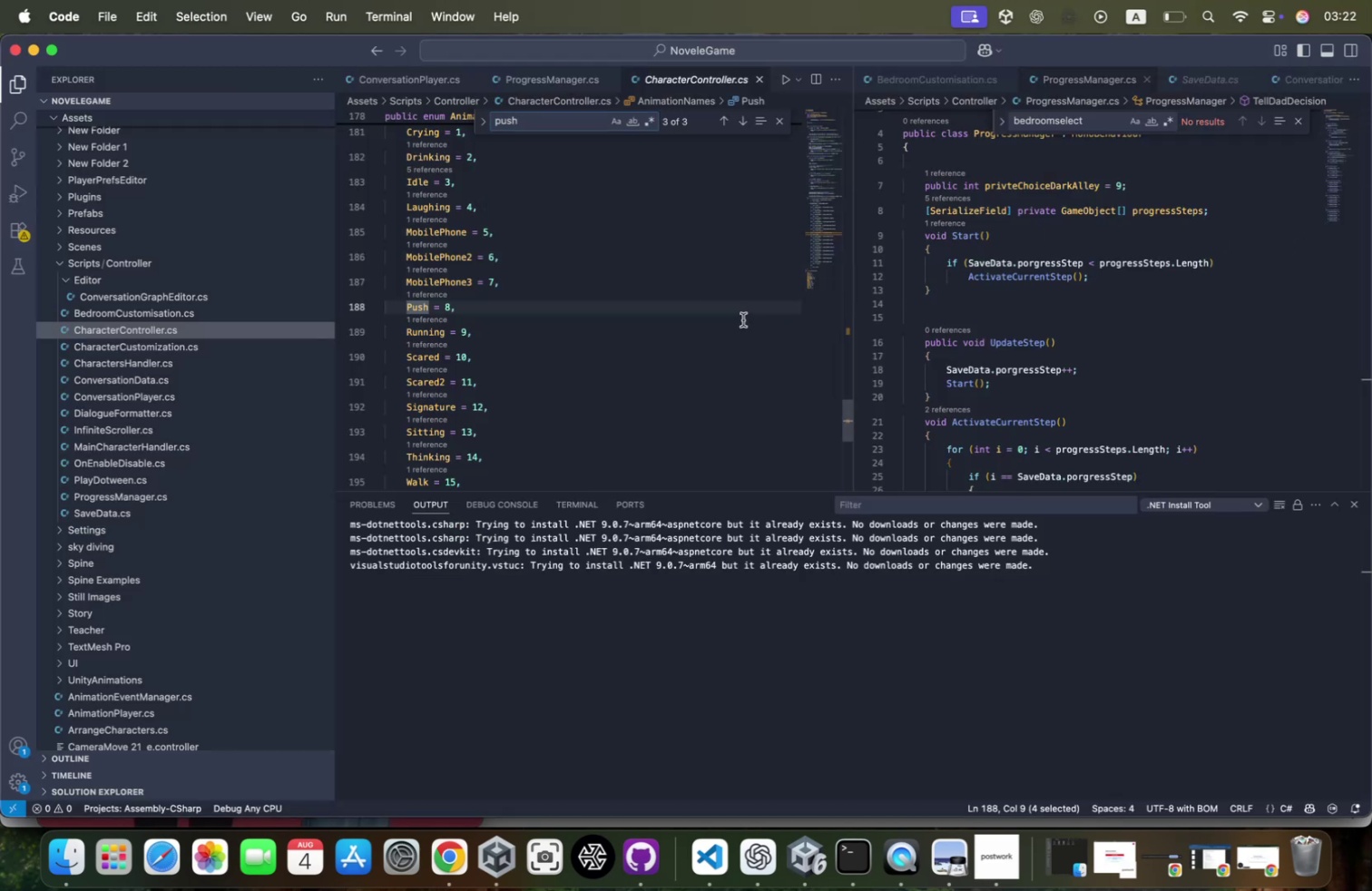 
scroll: coordinate [671, 317], scroll_direction: up, amount: 4.0
 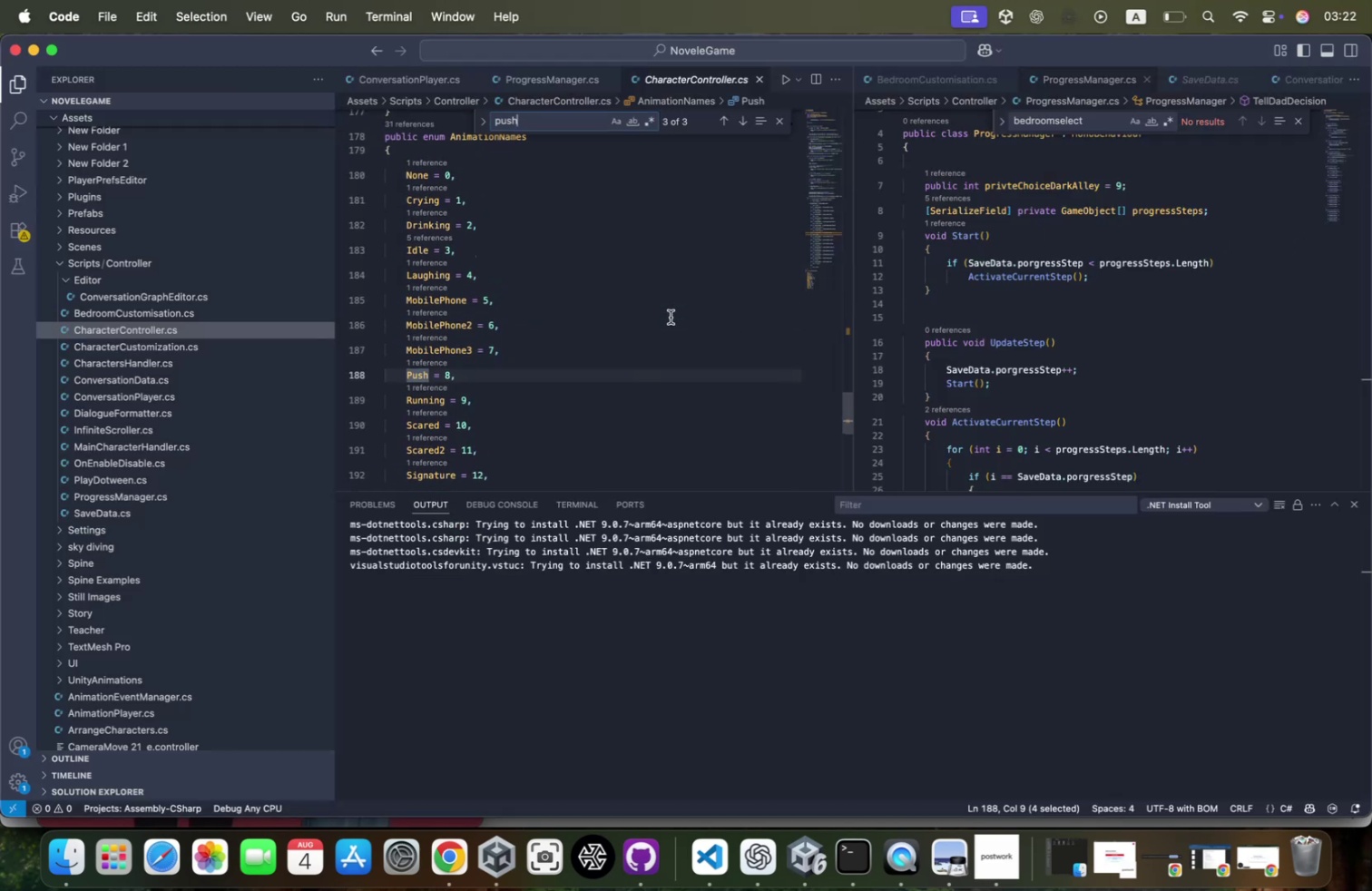 
key(Meta+CommandLeft)
 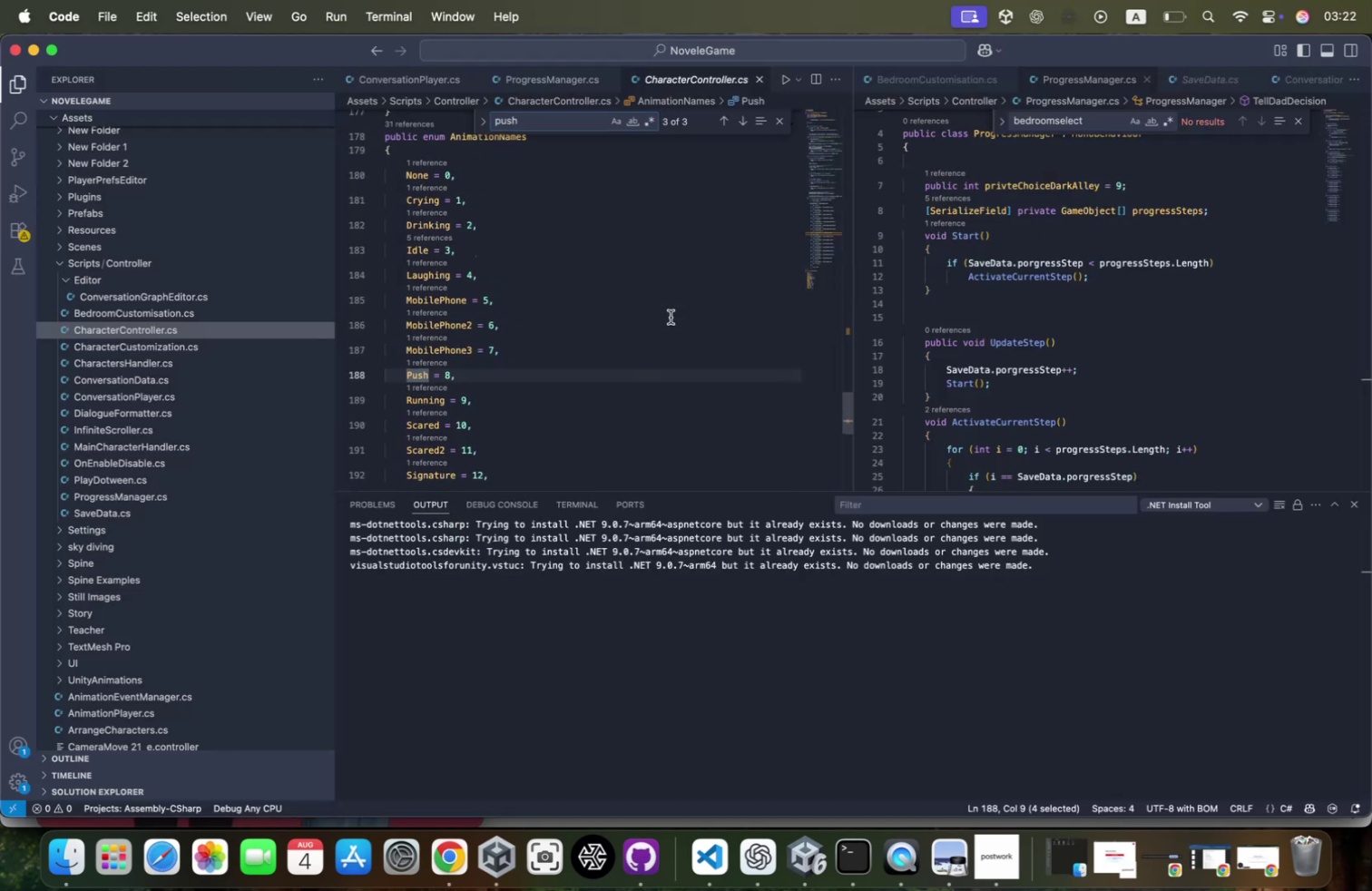 
hold_key(key=Tab, duration=0.39)
 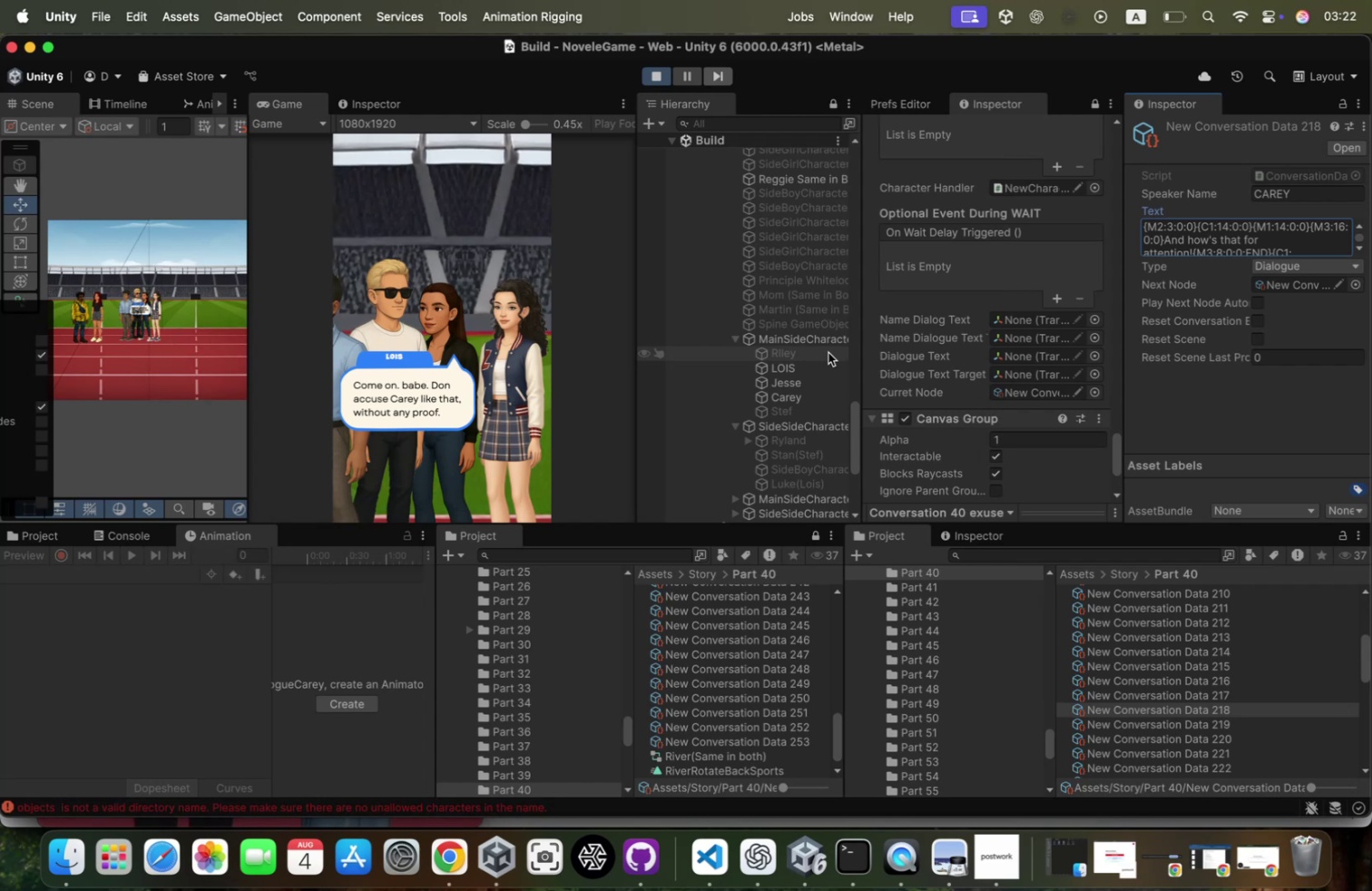 
key(Meta+CommandLeft)
 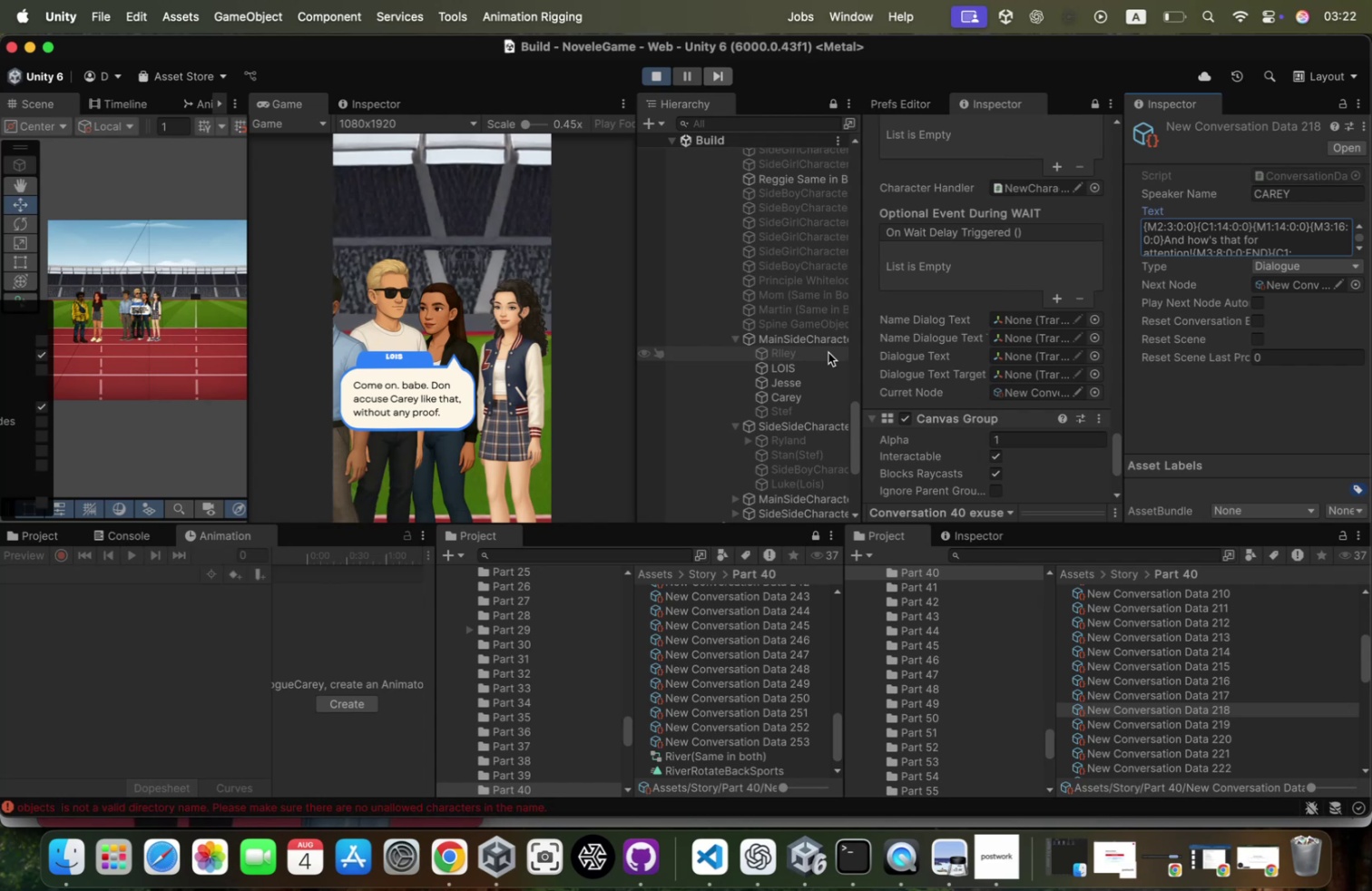 
key(Meta+Tab)
 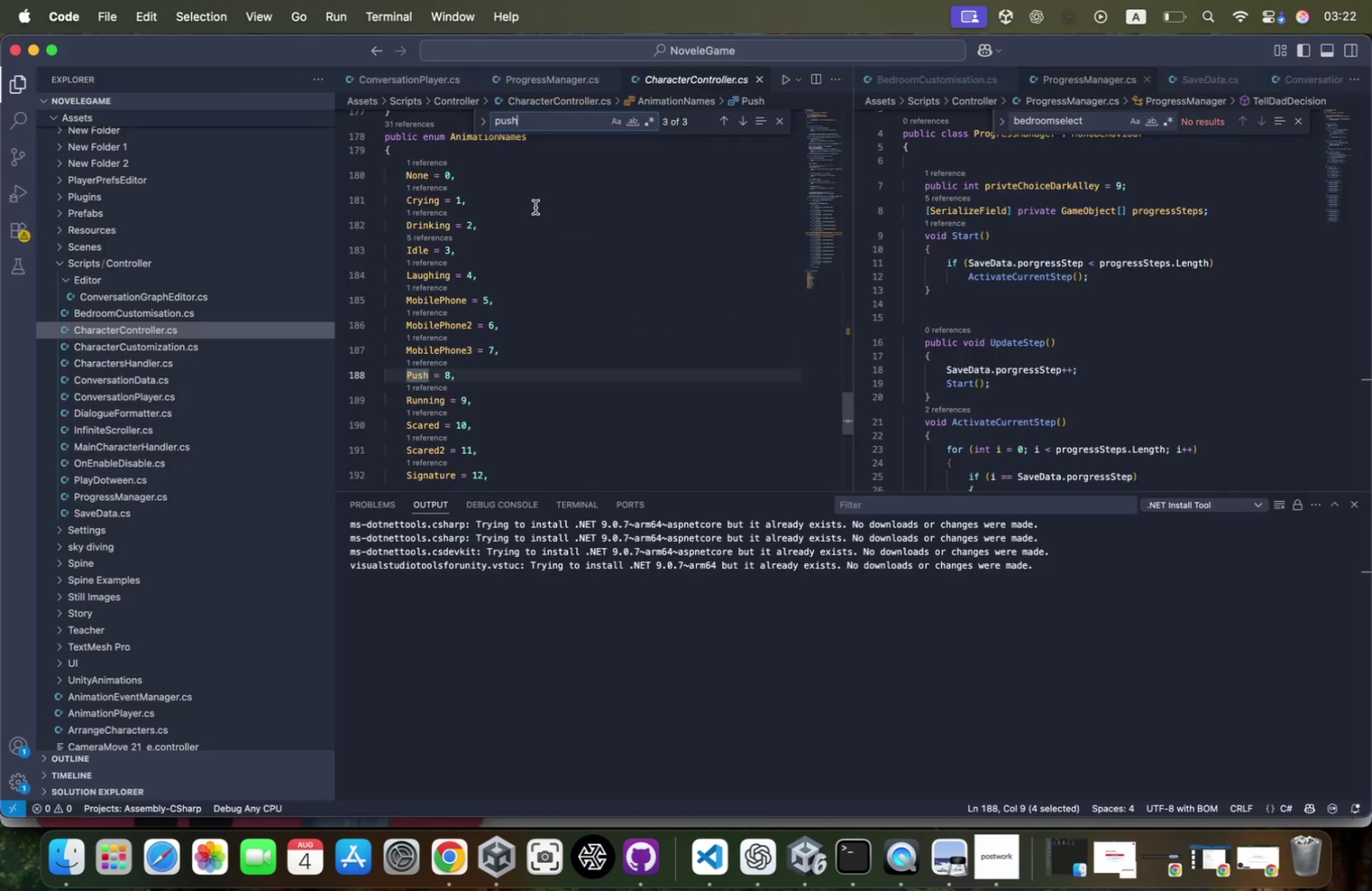 
scroll: coordinate [535, 207], scroll_direction: down, amount: 8.0
 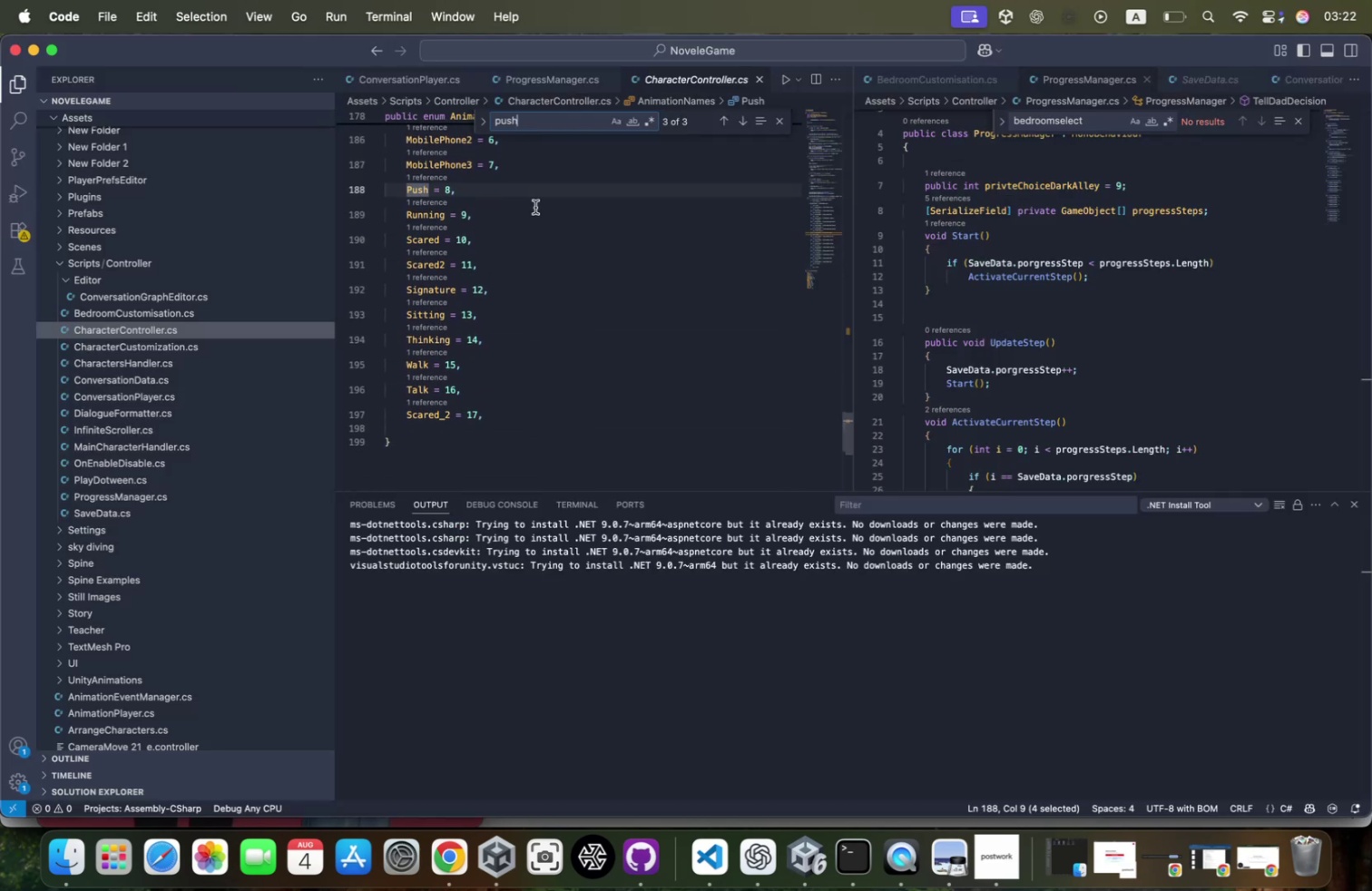 
key(Meta+CommandLeft)
 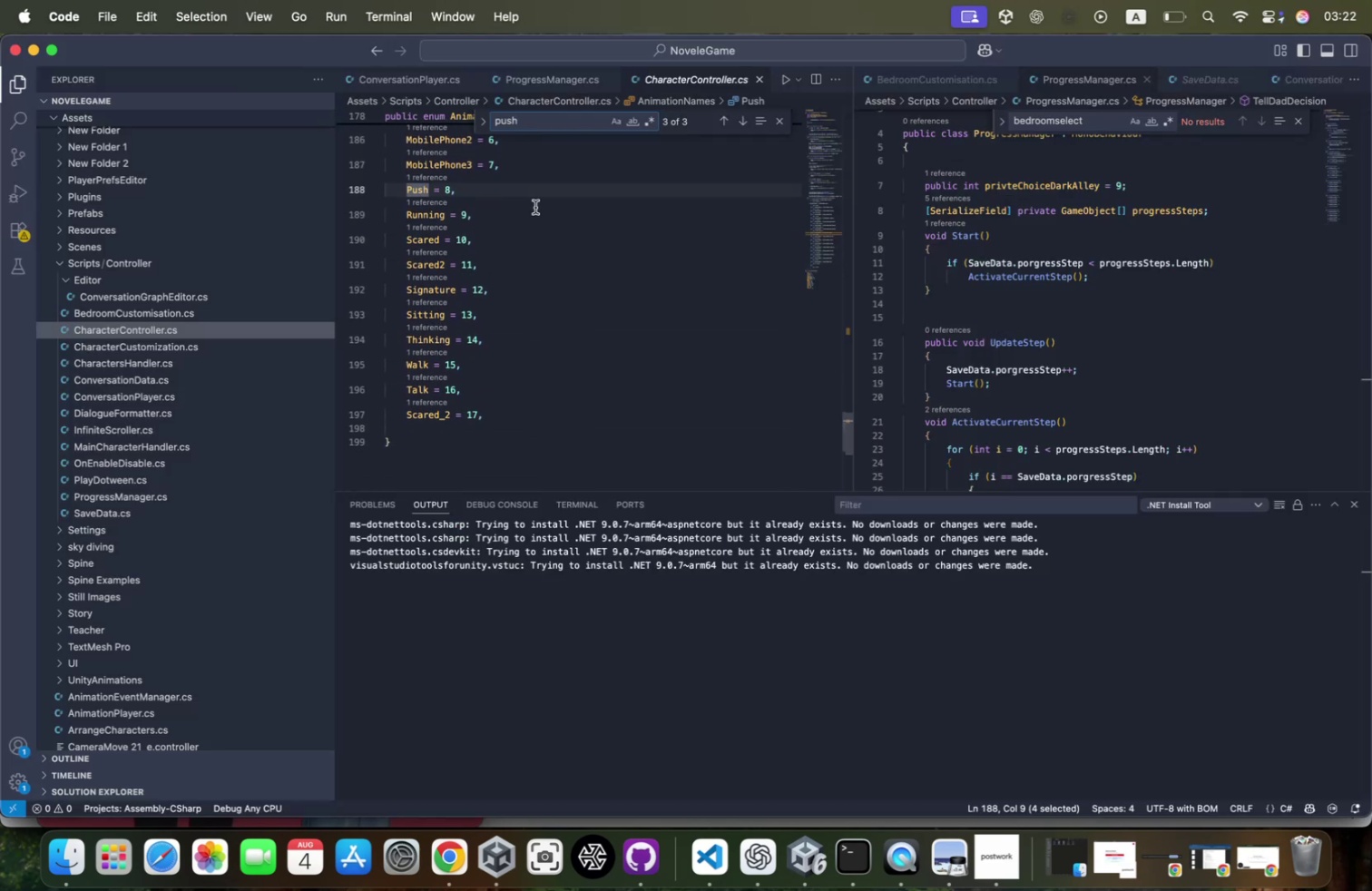 
hold_key(key=Tab, duration=0.38)
 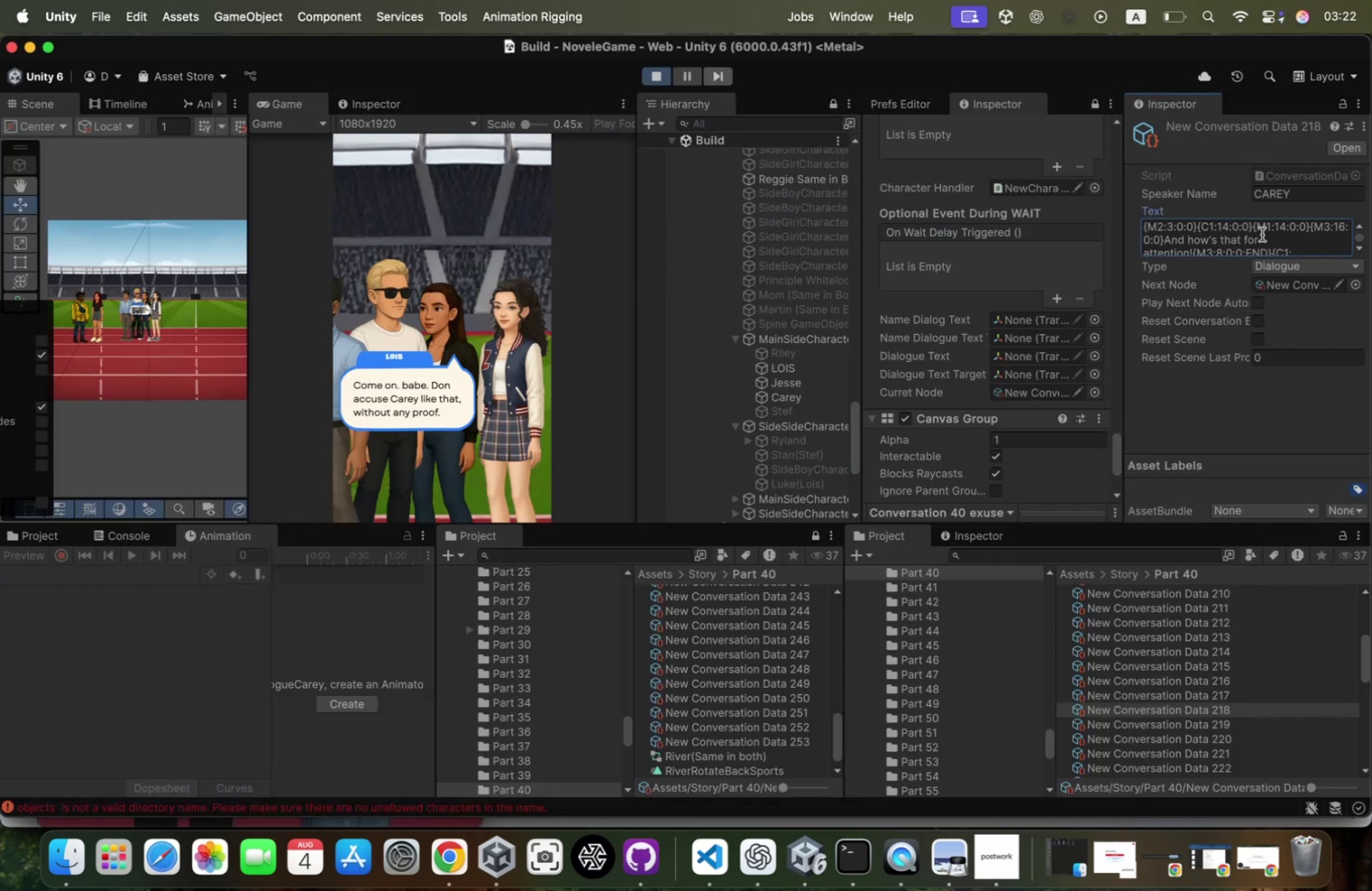 
scroll: coordinate [1294, 235], scroll_direction: down, amount: 3.0
 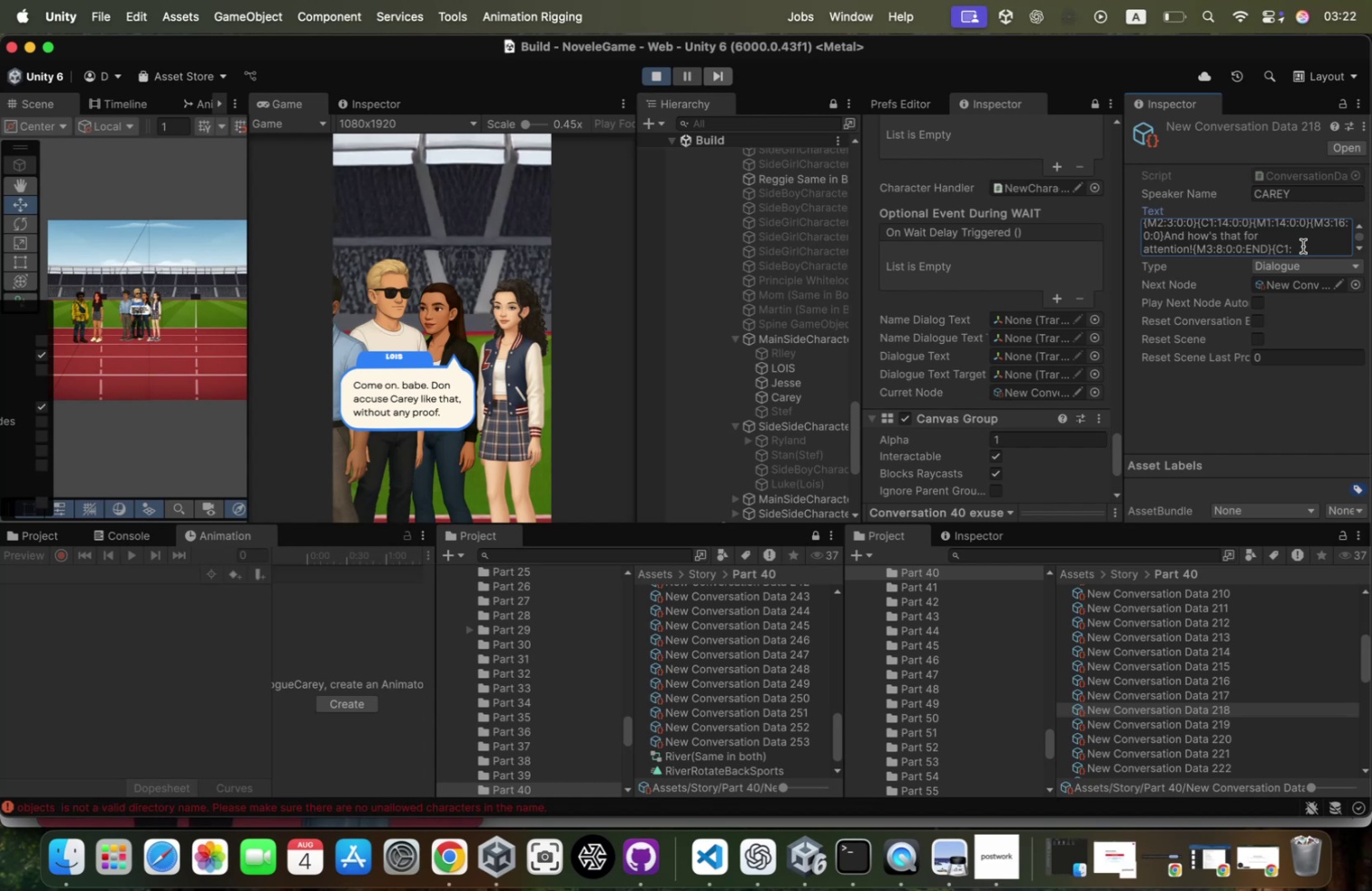 
left_click([1303, 249])
 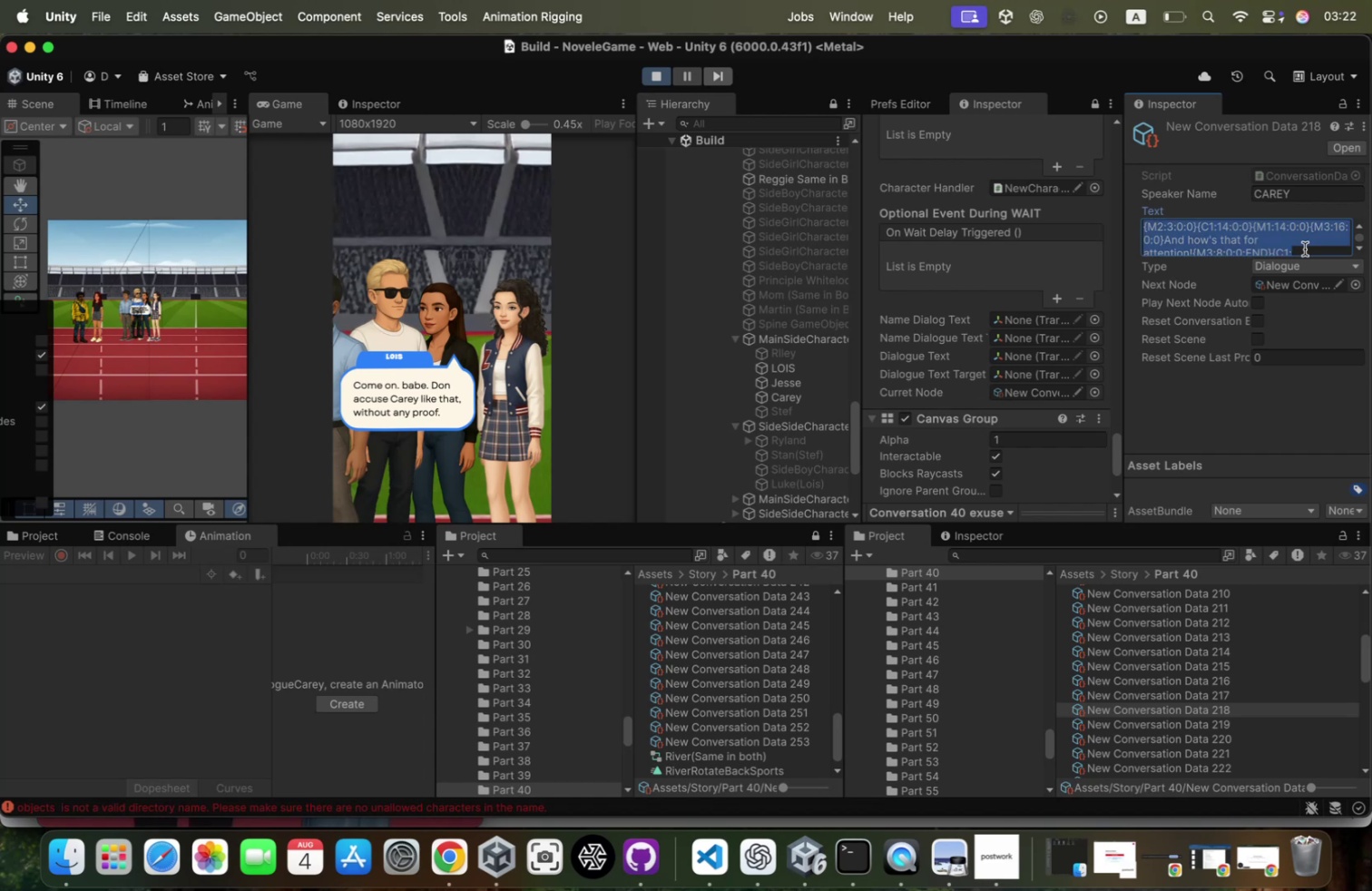 
left_click([1305, 249])
 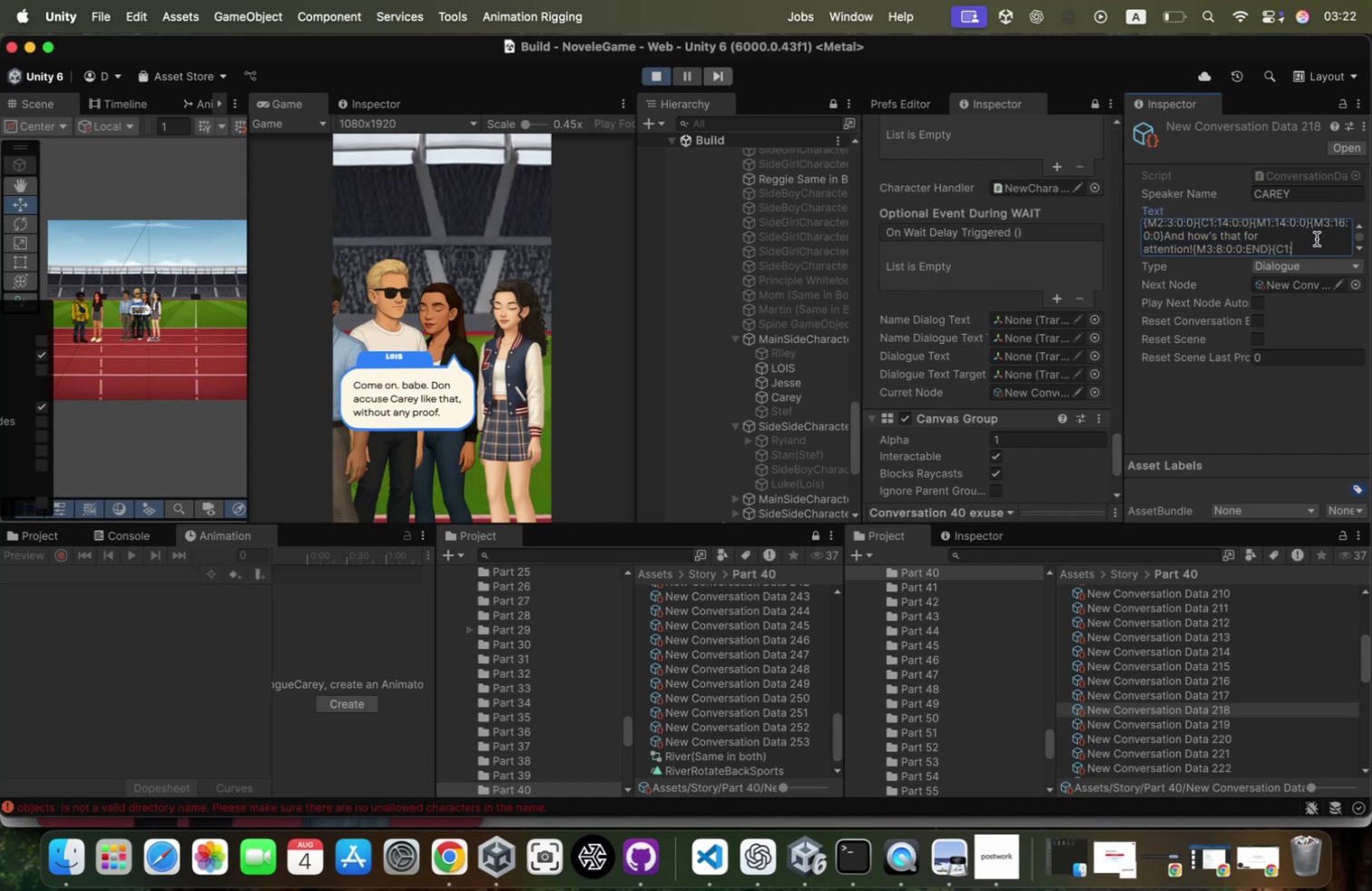 
type(13:0:0:END{)
key(Backspace)
type(})
 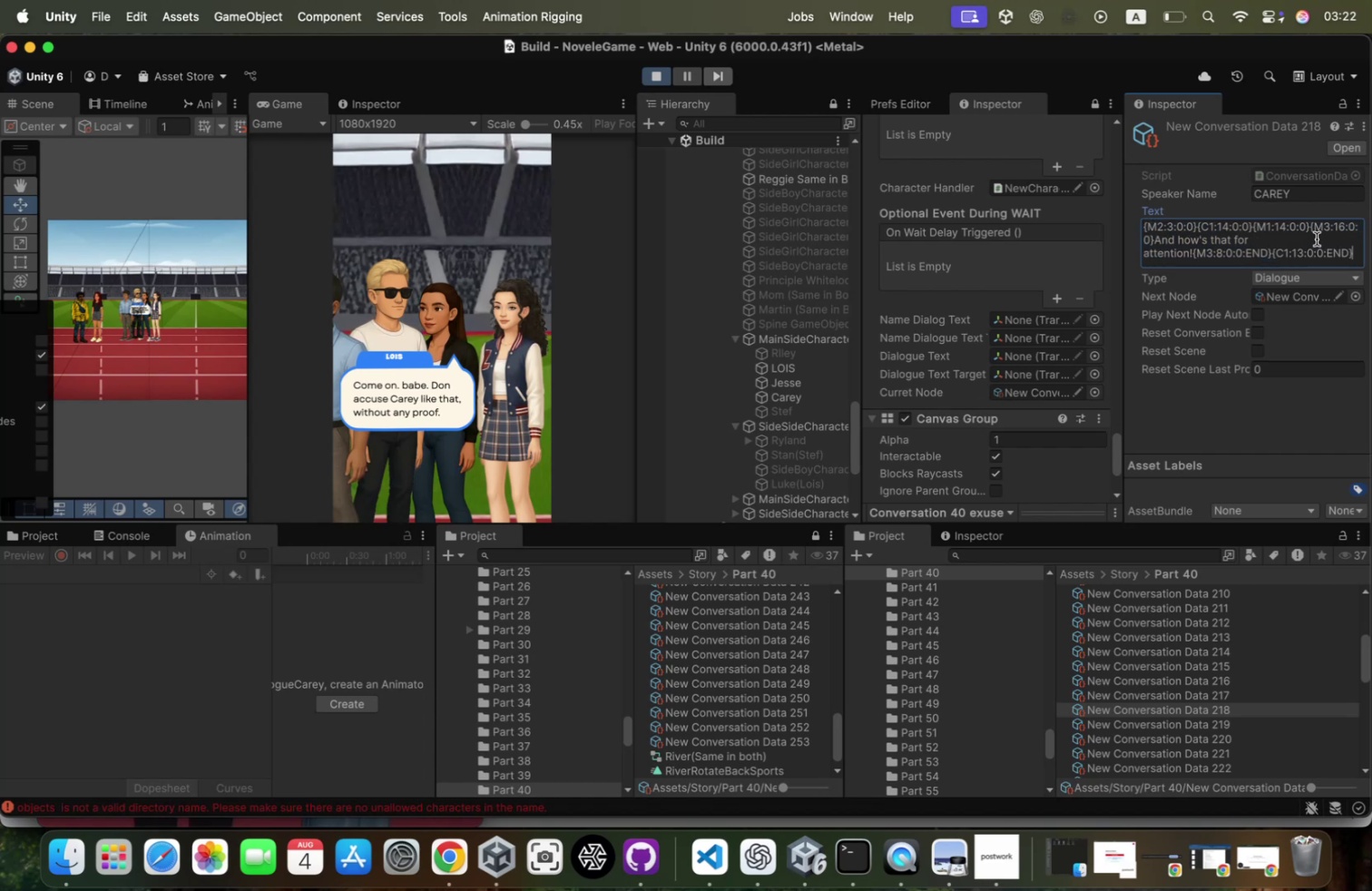 
wait(13.31)
 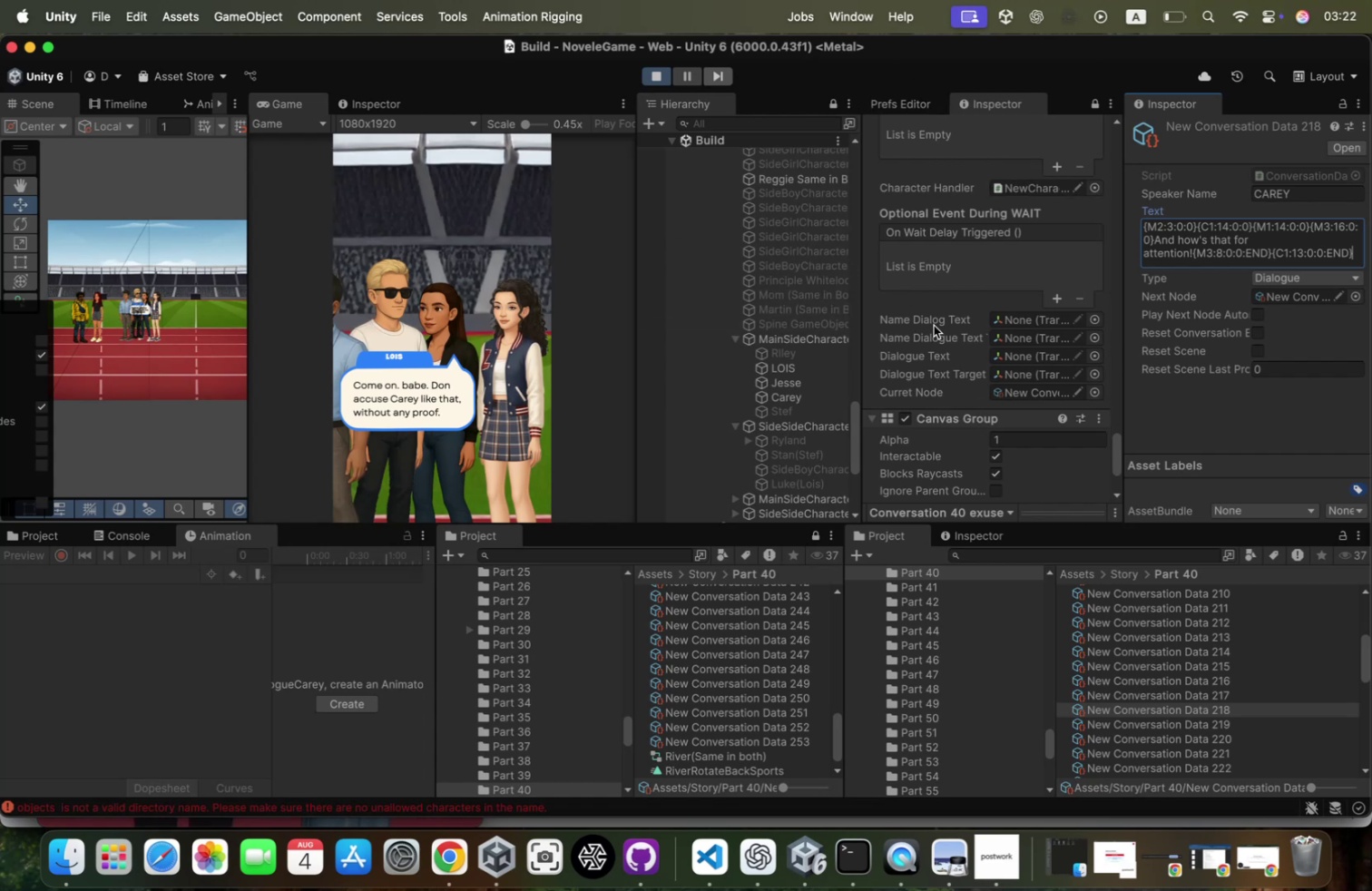 
key(Meta+CommandLeft)
 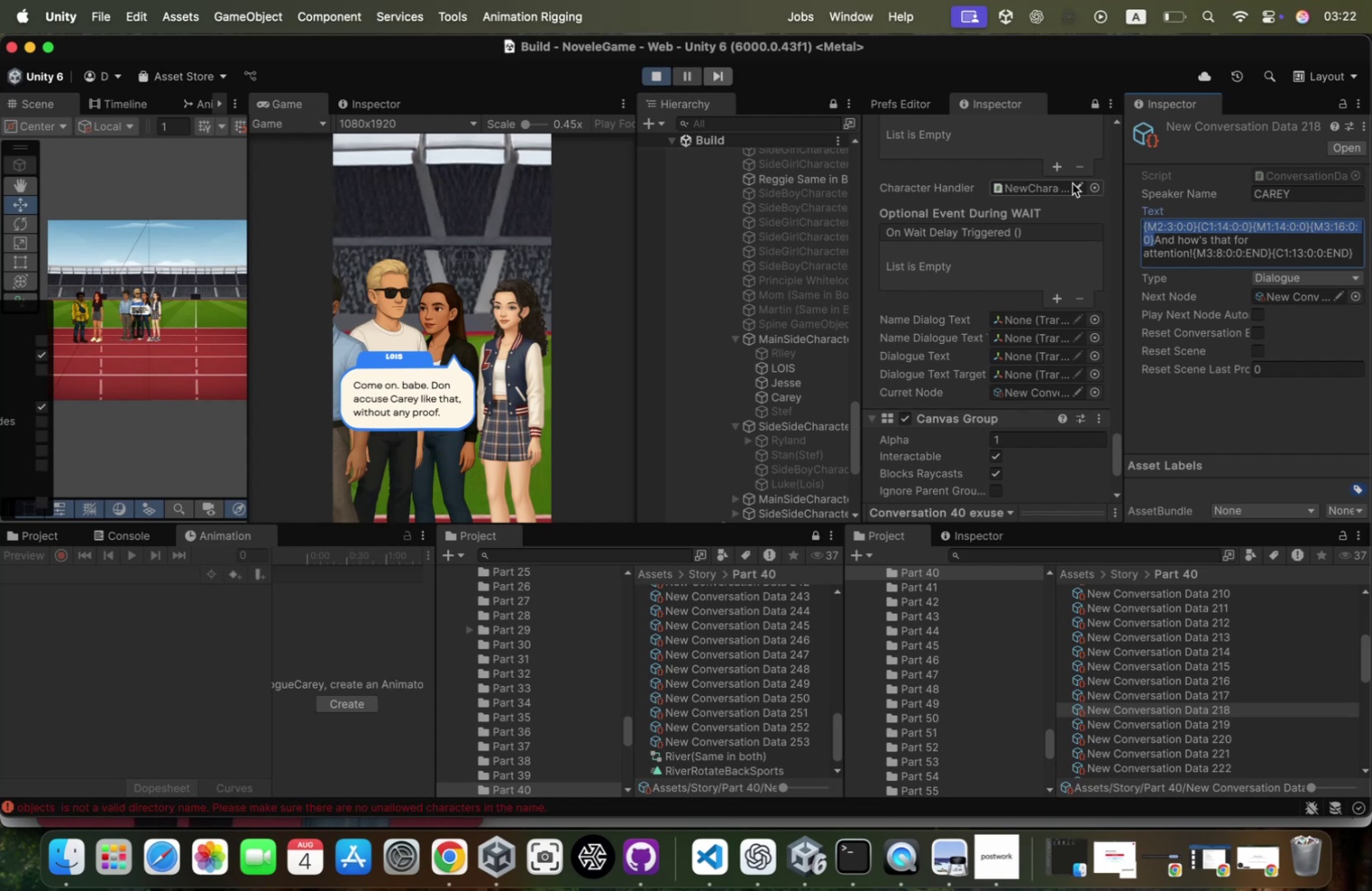 
key(Meta+C)
 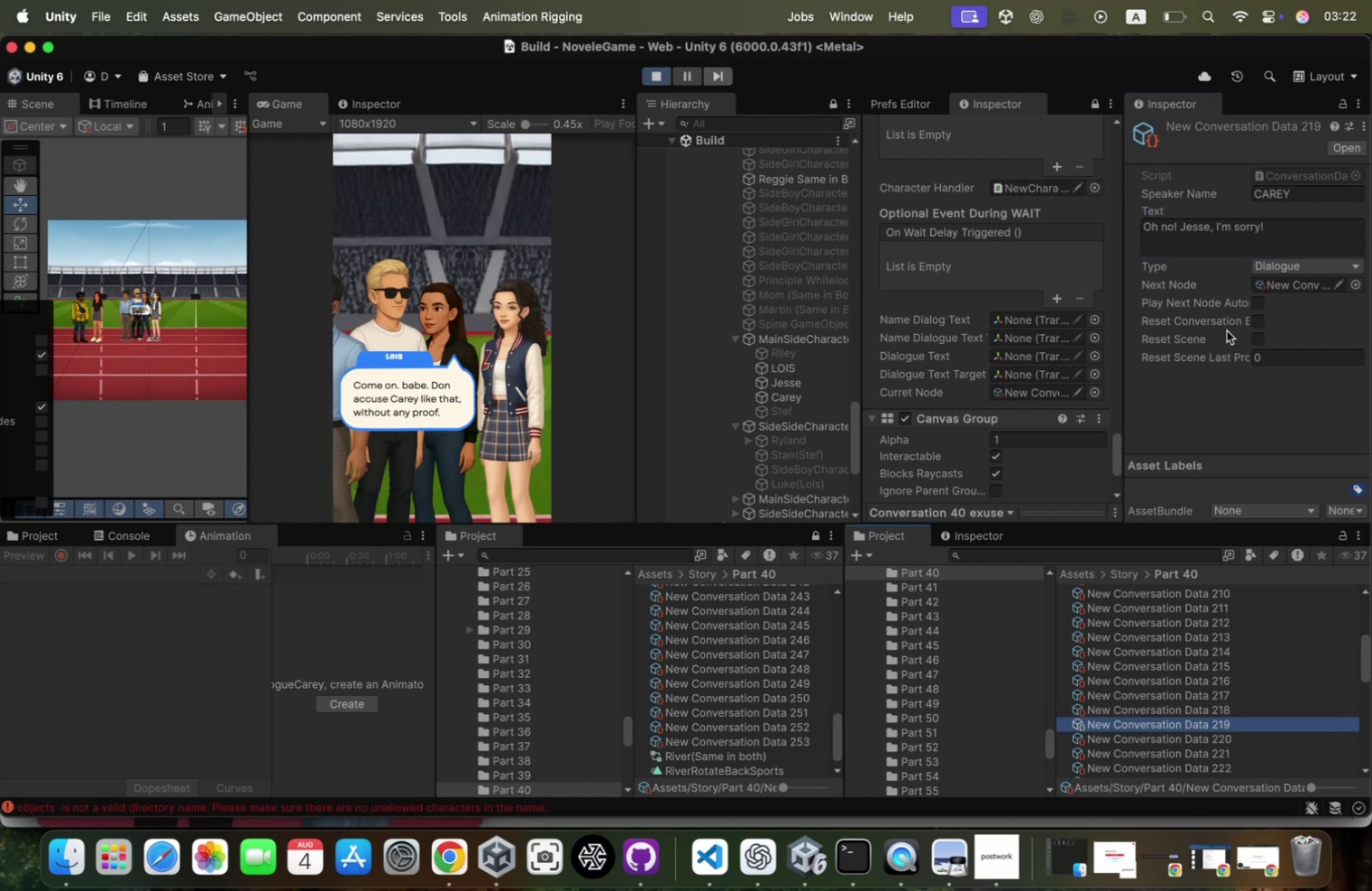 
left_click([1146, 227])
 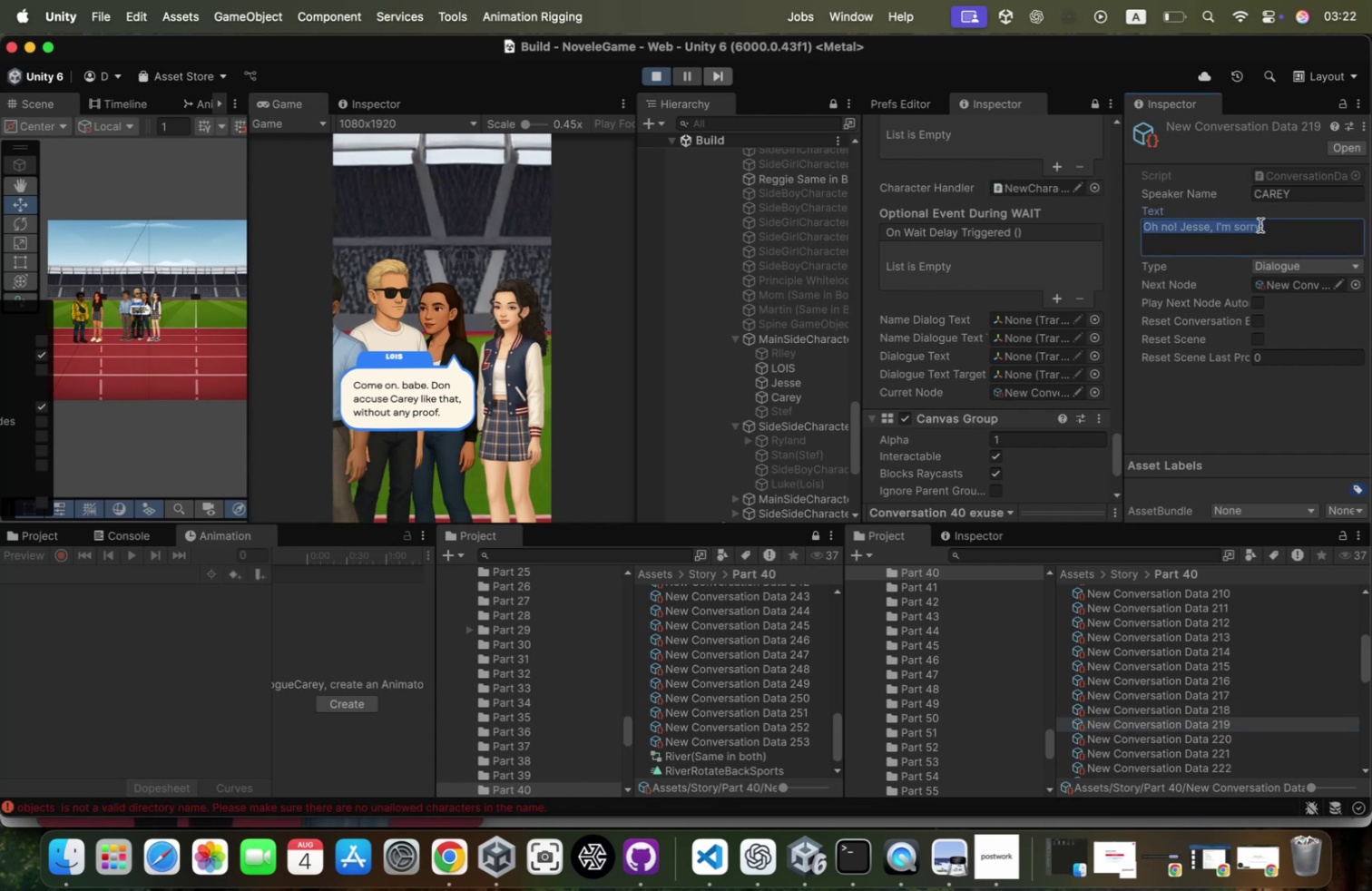 
key(ArrowLeft)
 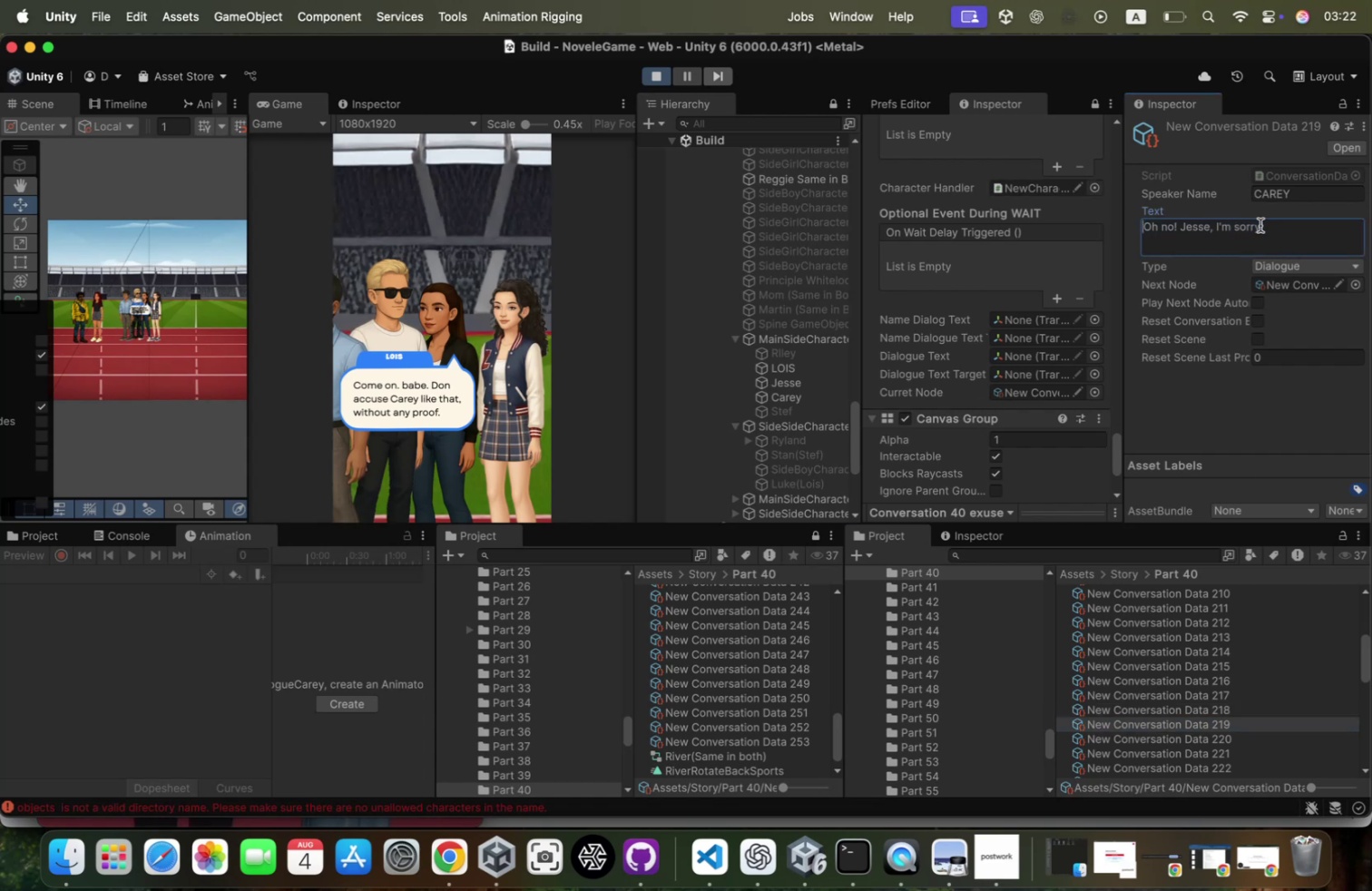 
key(Meta+CommandLeft)
 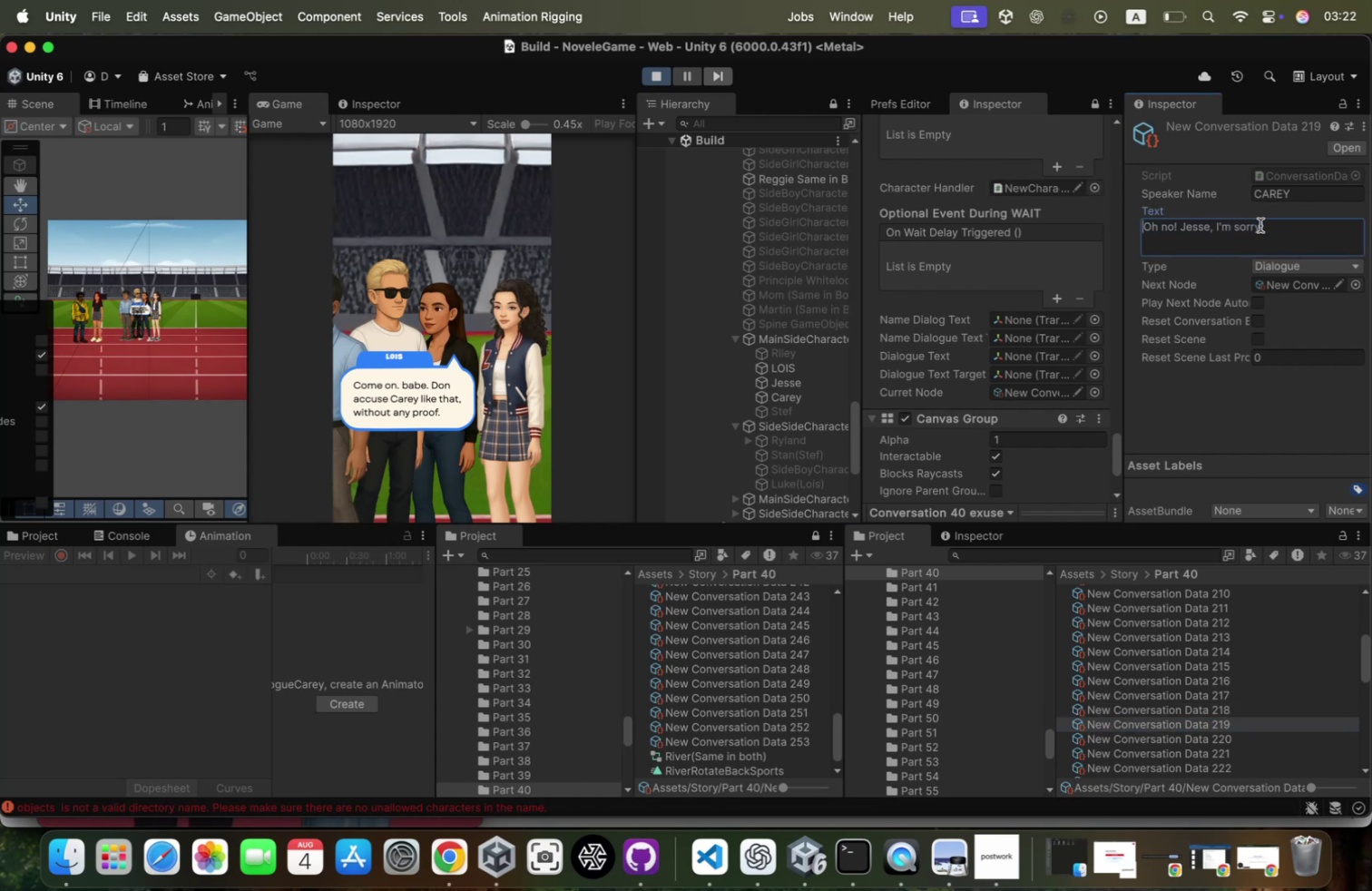 
key(Meta+V)
 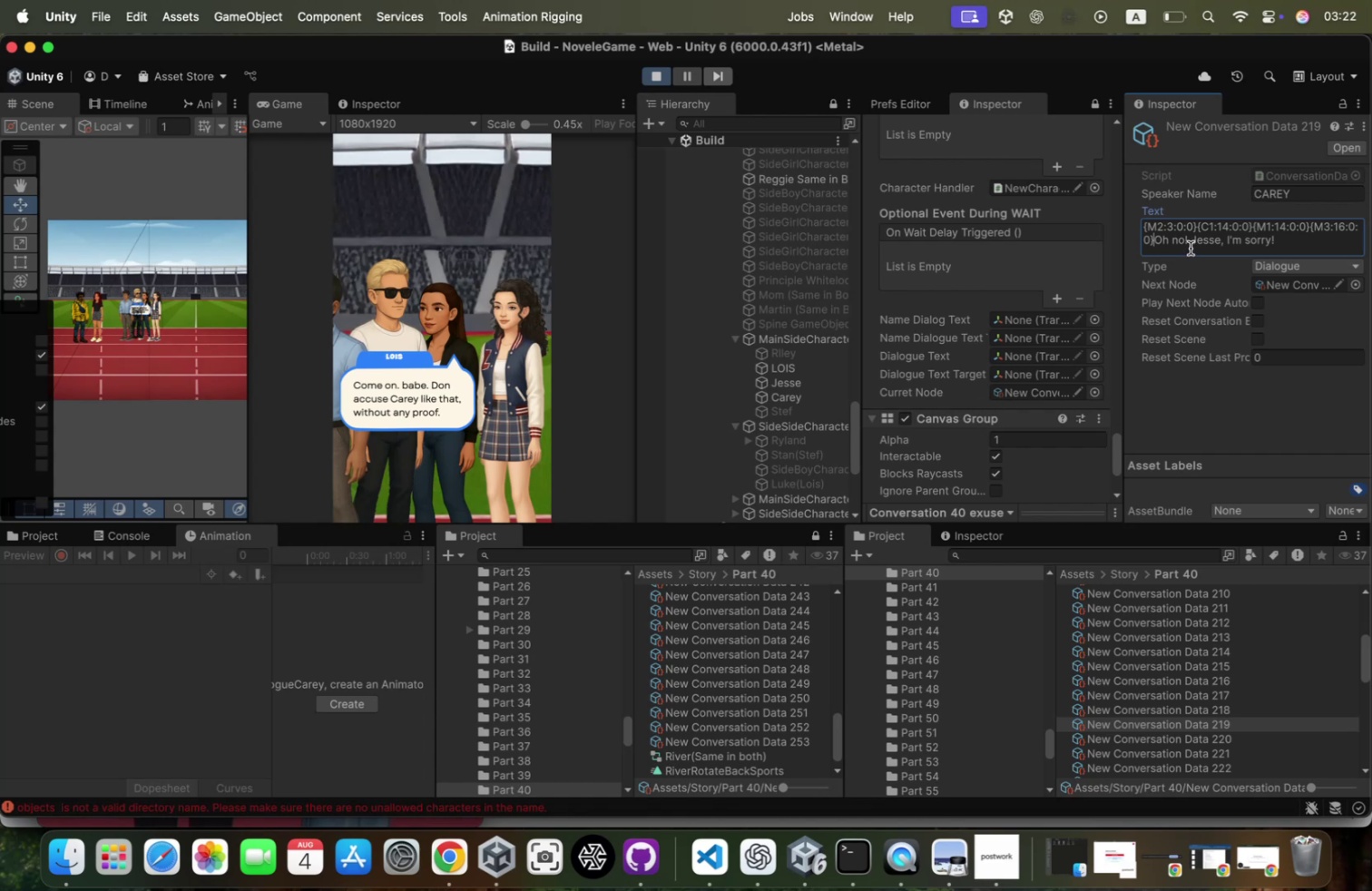 
wait(13.68)
 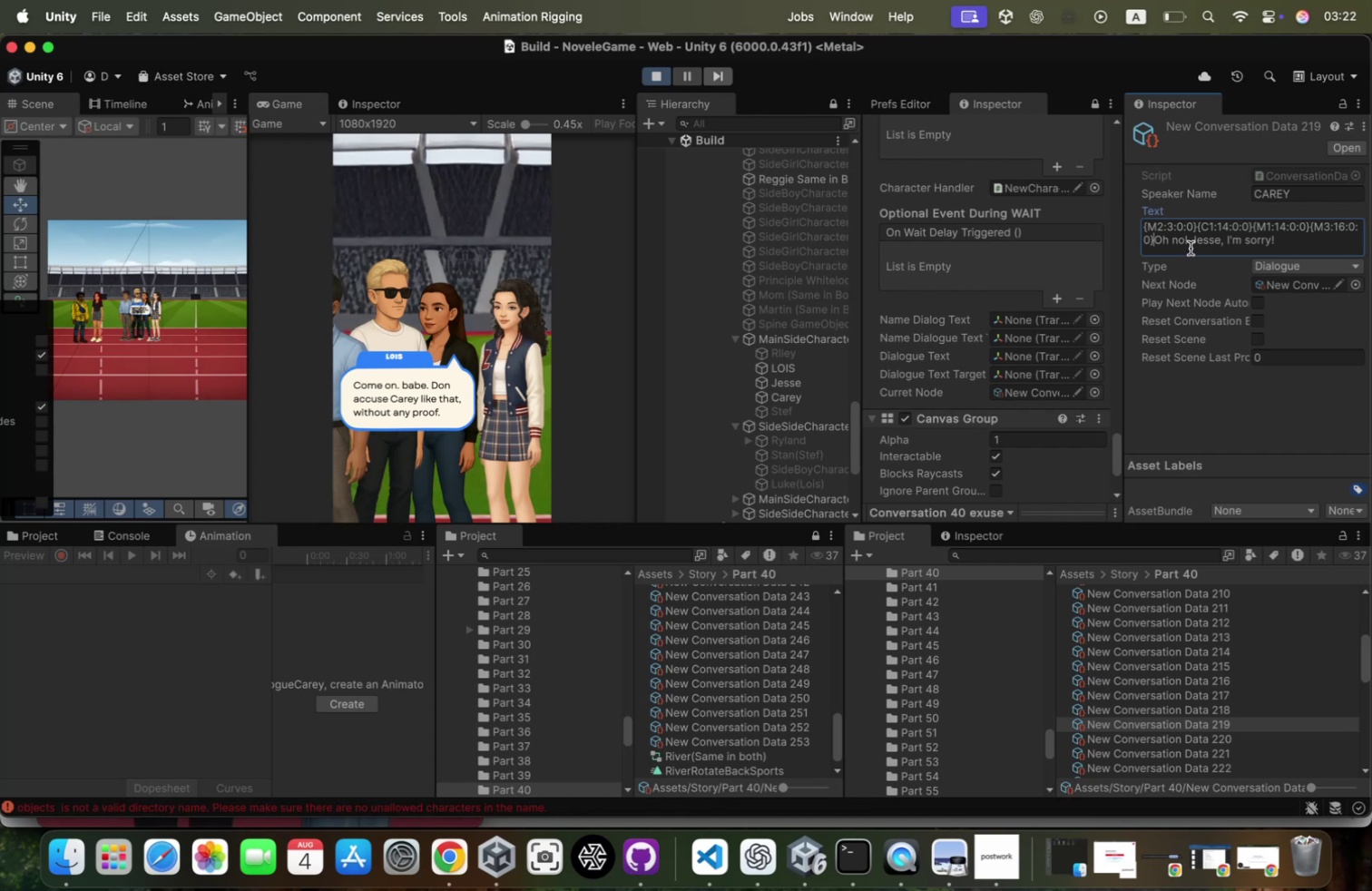 
left_click([1188, 737])
 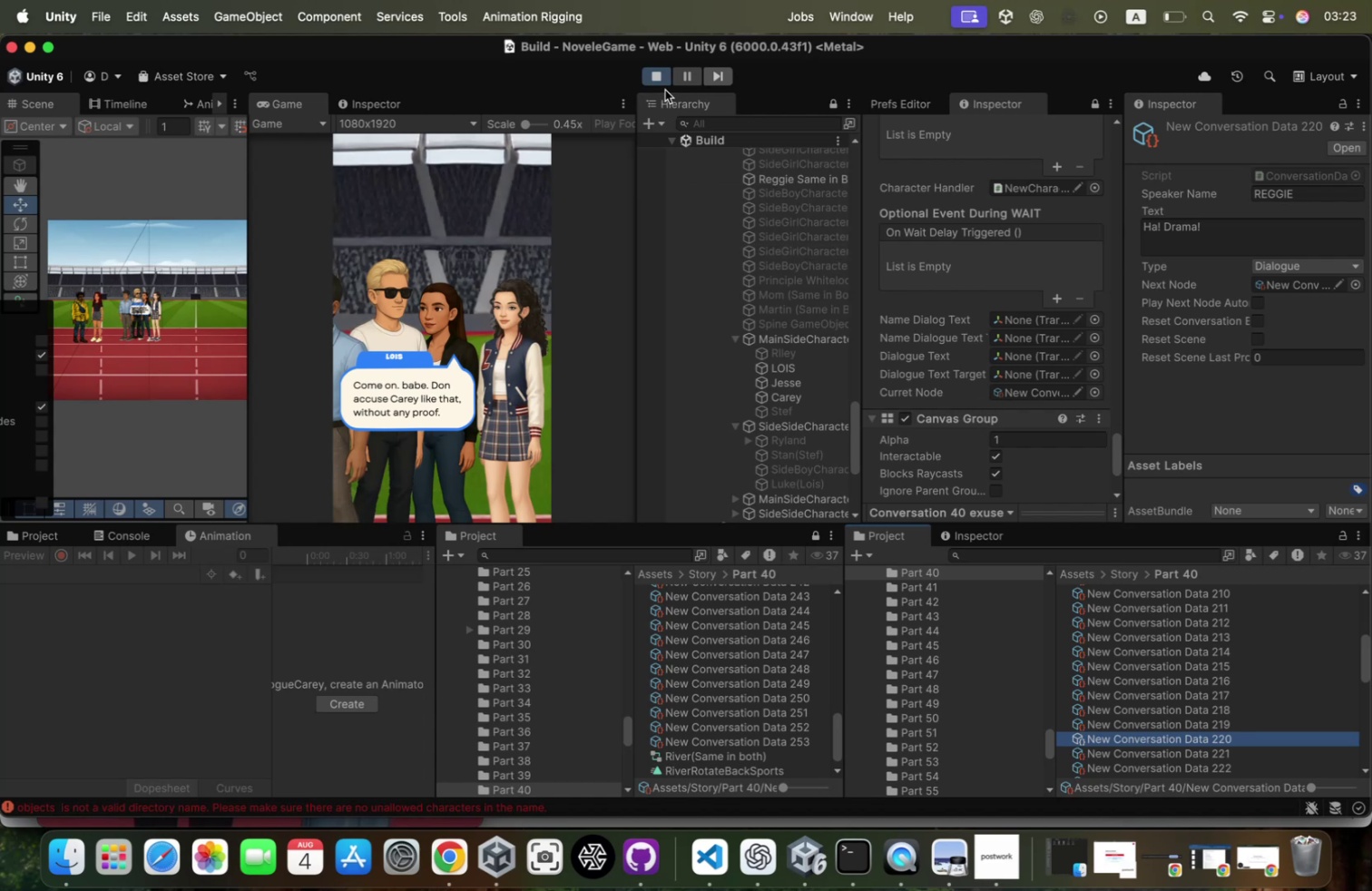 
left_click([540, 267])
 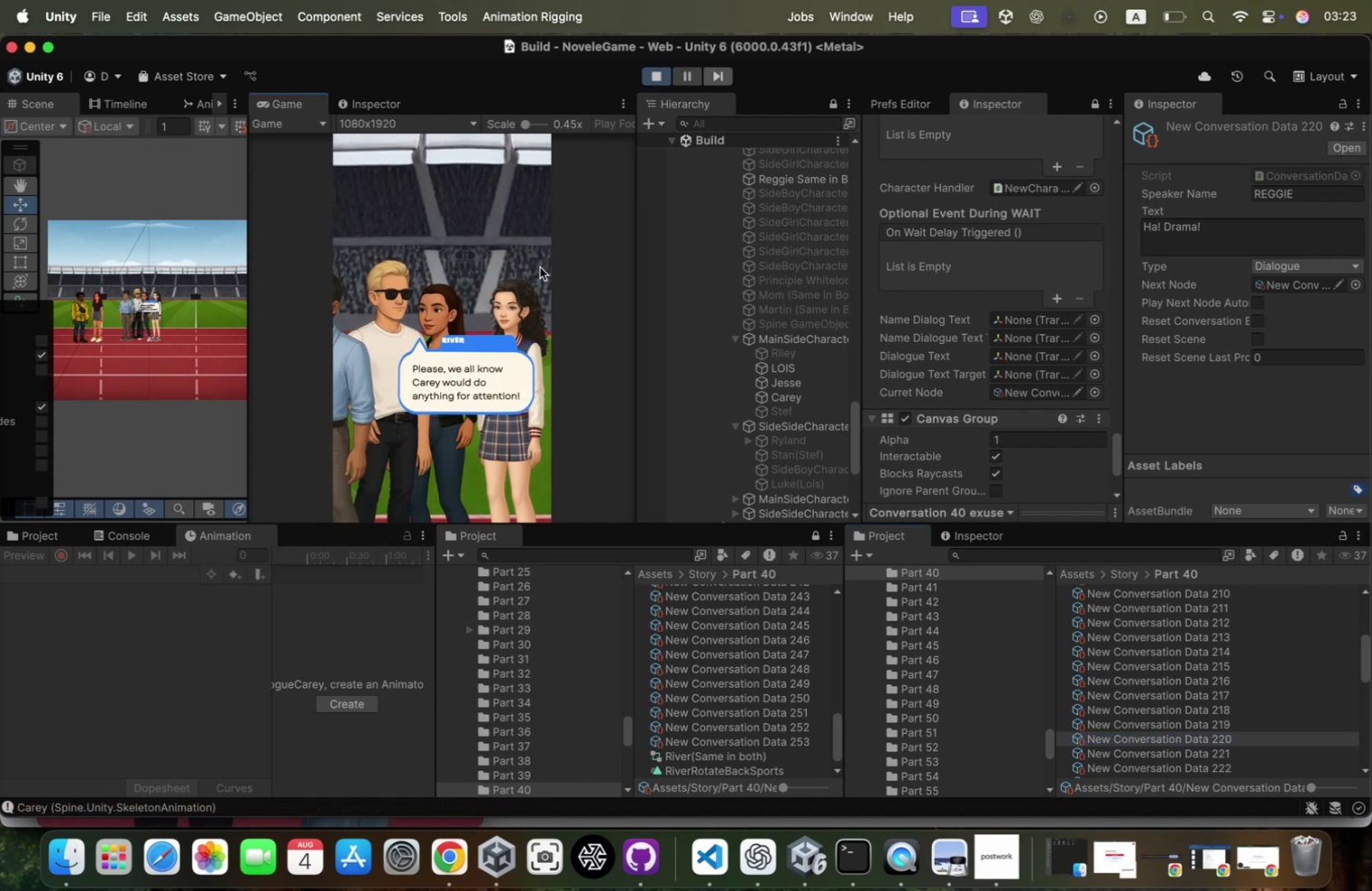 
left_click([535, 269])
 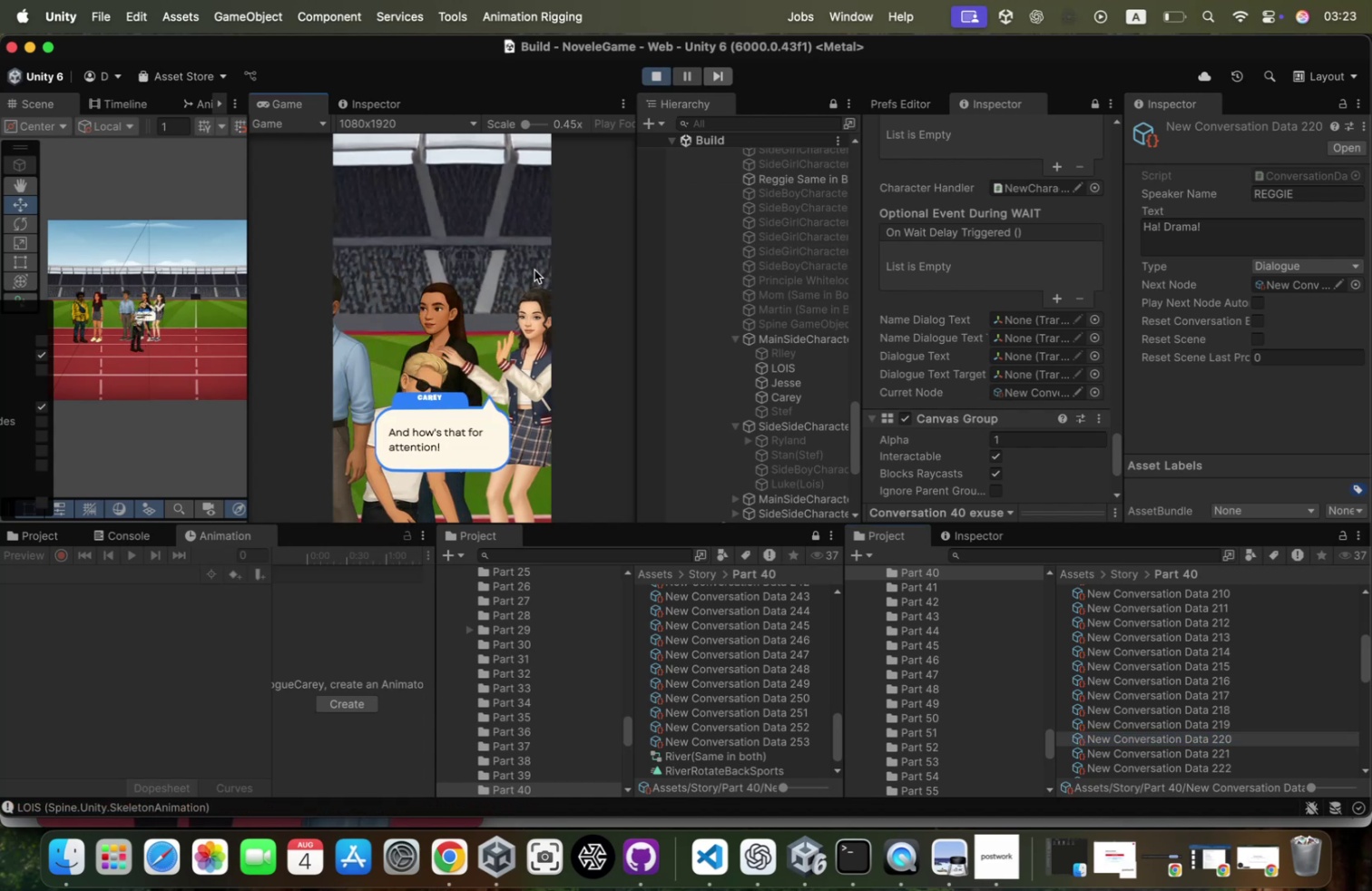 
wait(8.89)
 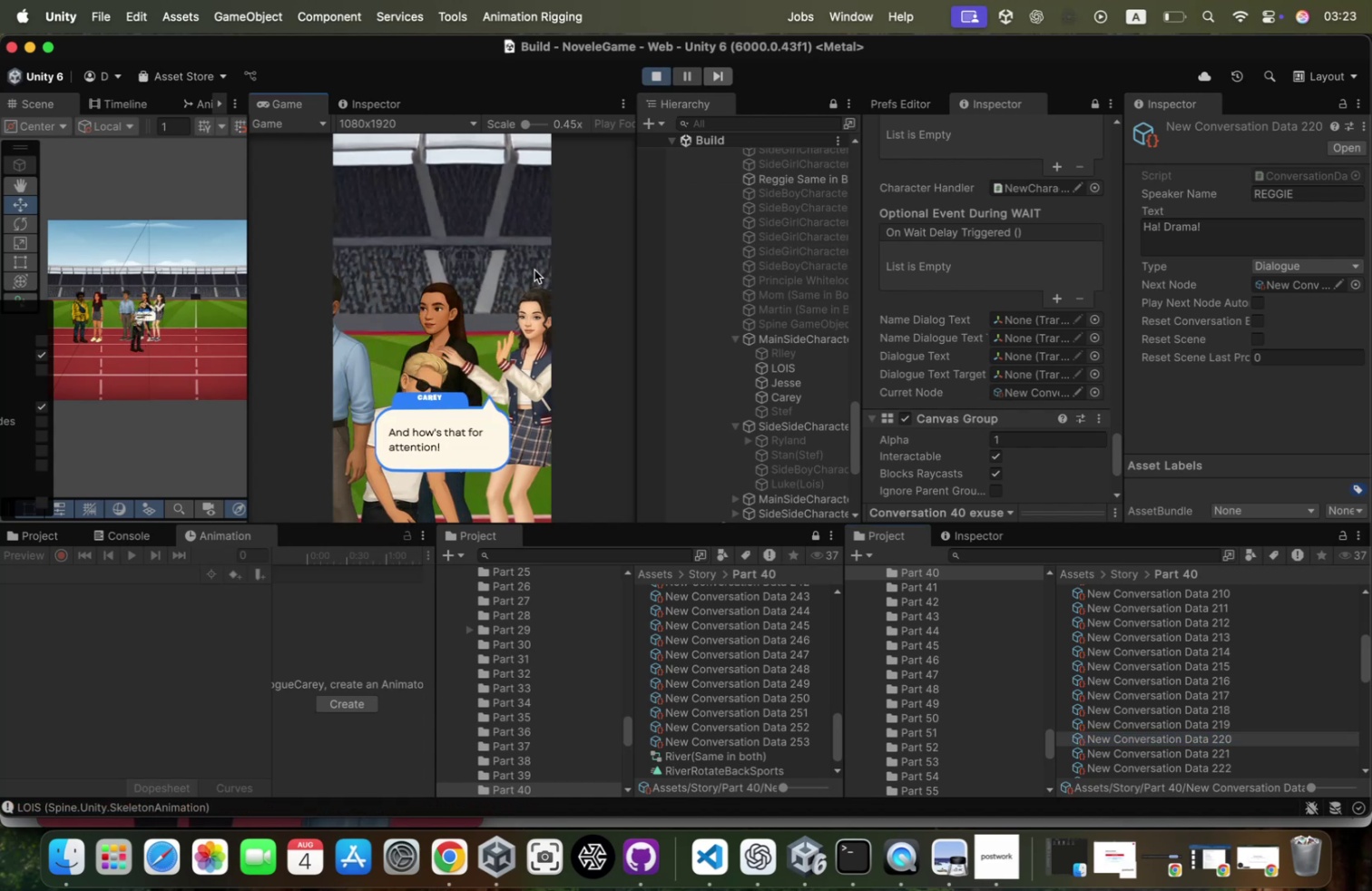 
left_click([1211, 724])
 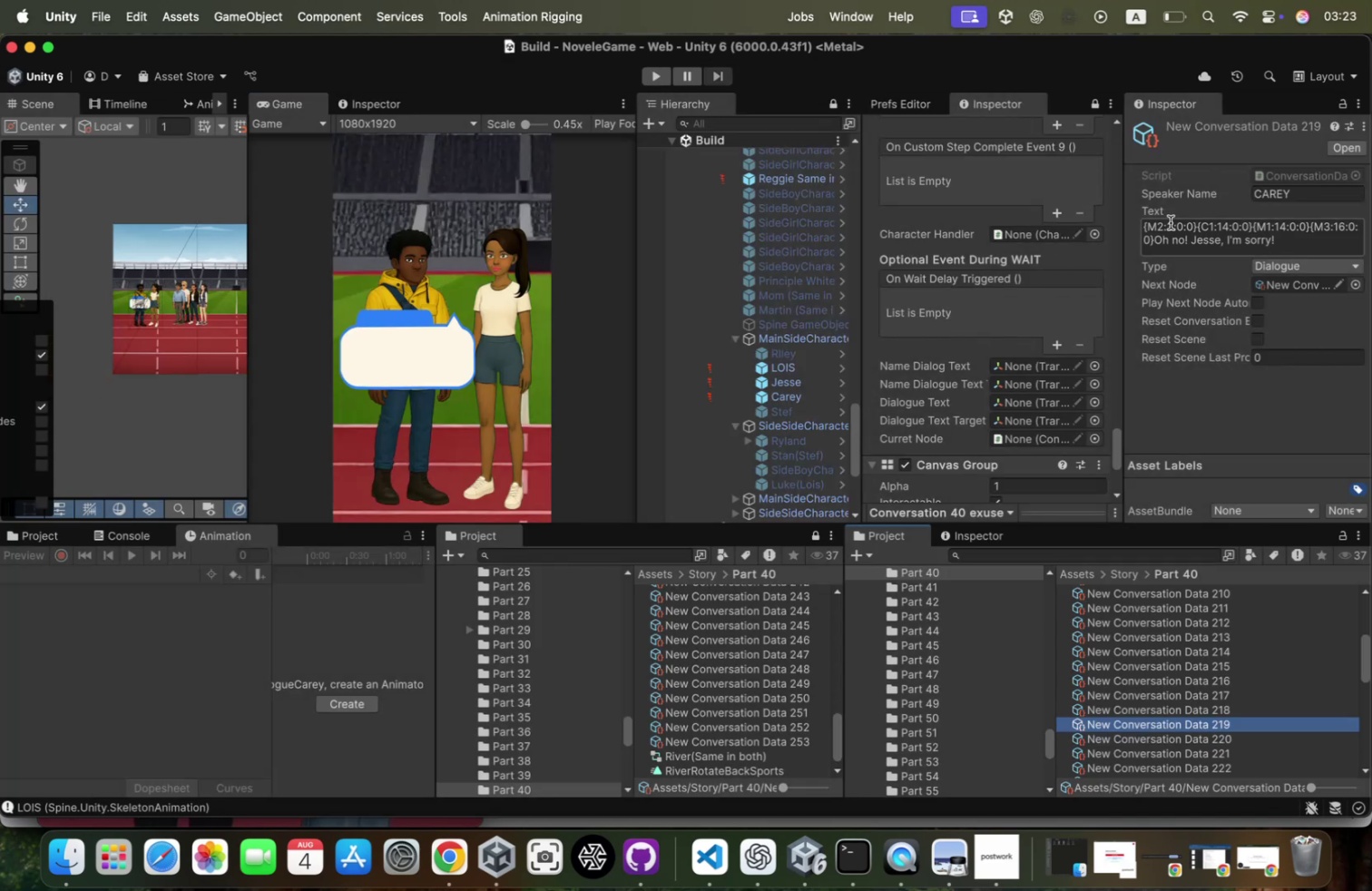 
left_click([1170, 225])
 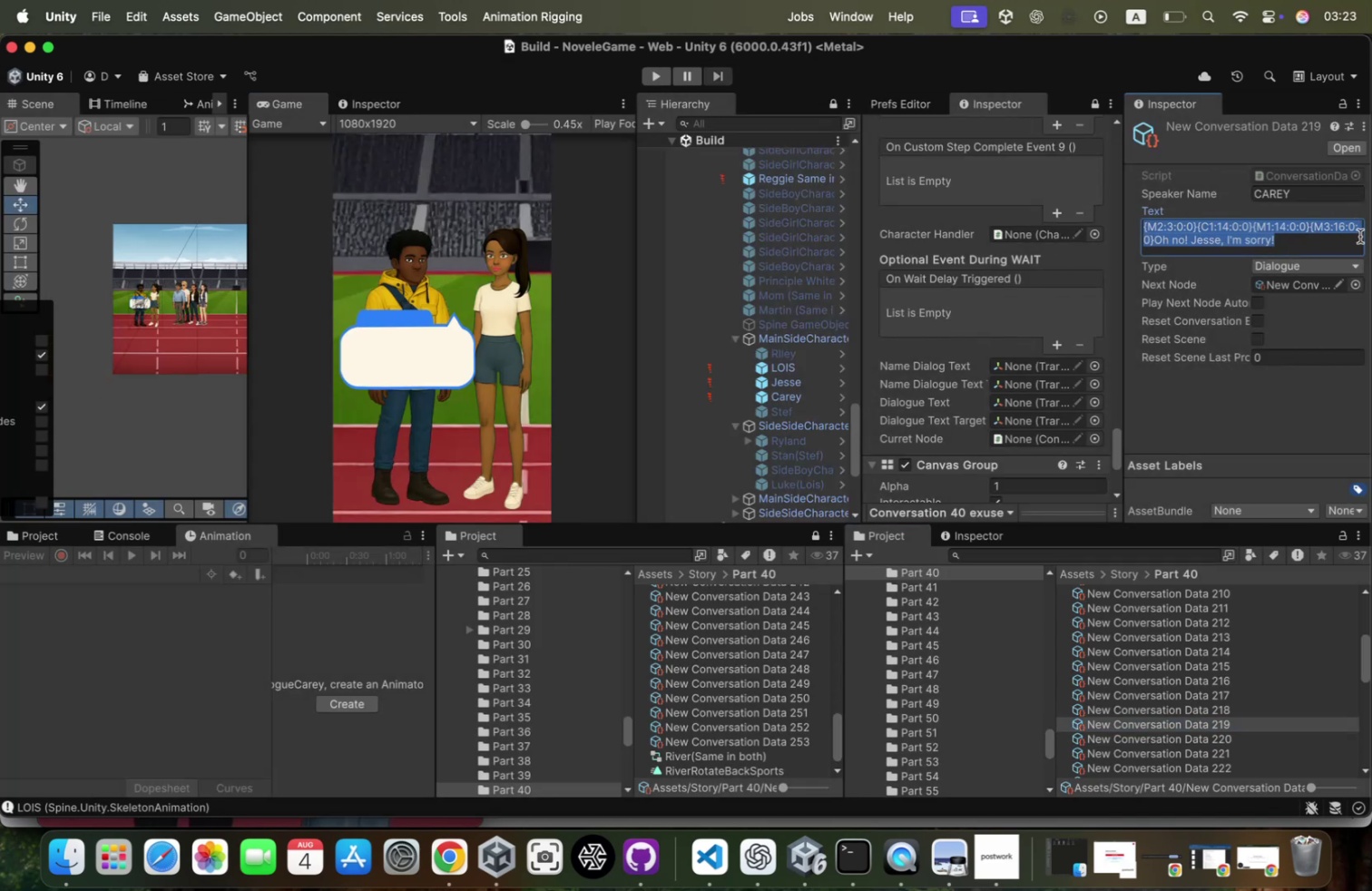 
left_click([1345, 230])
 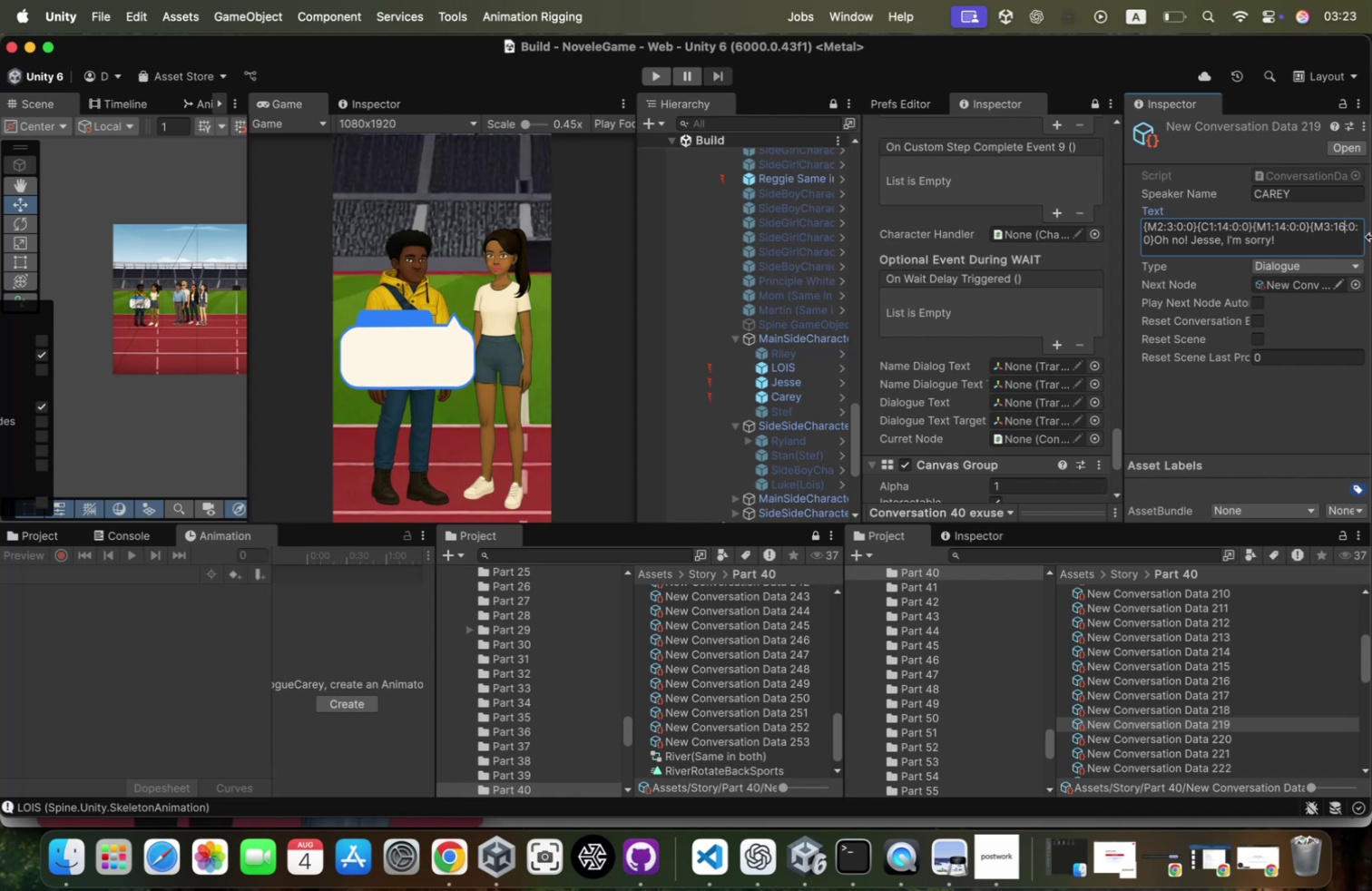 
wait(9.07)
 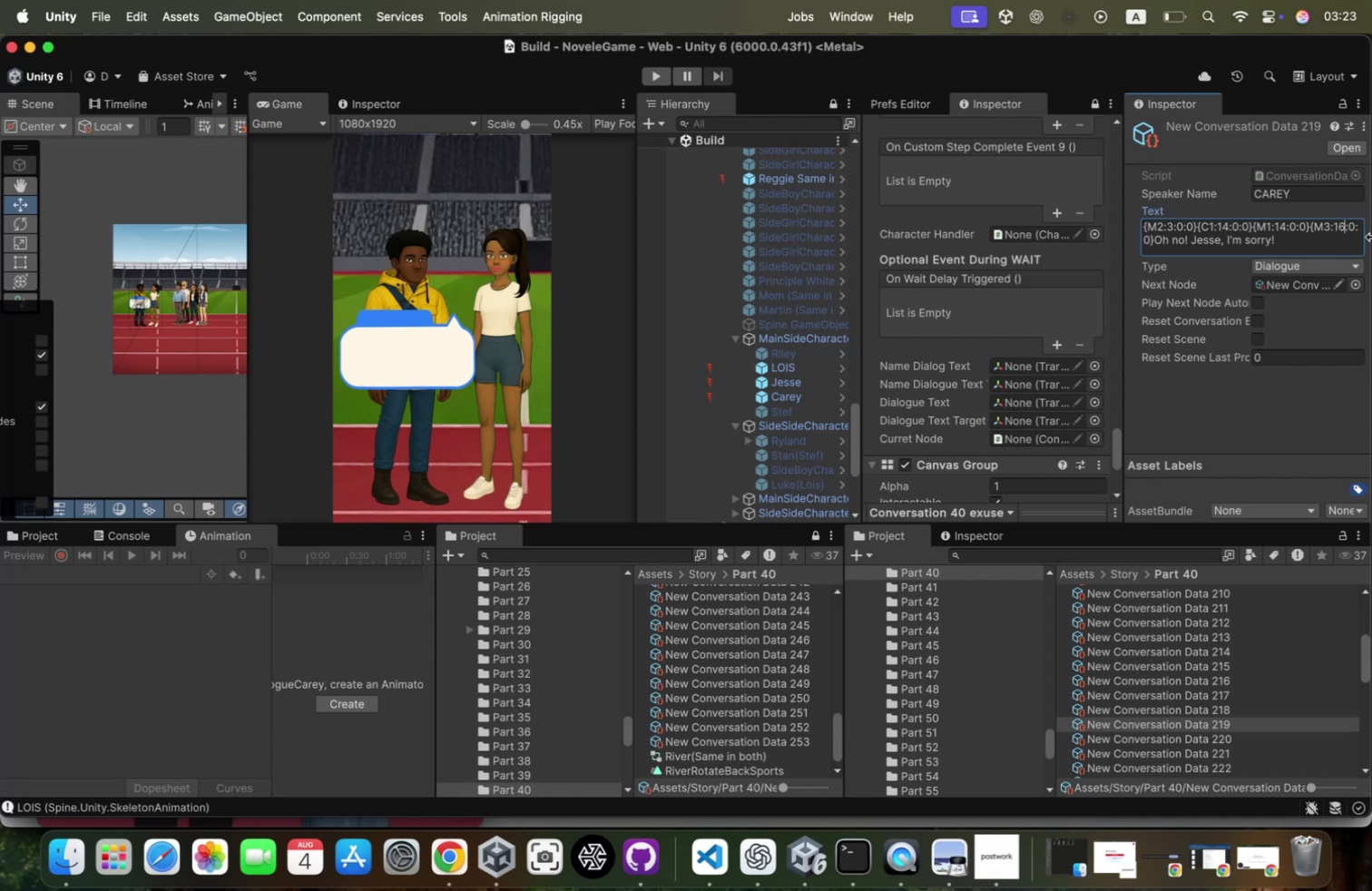 
left_click([1211, 735])
 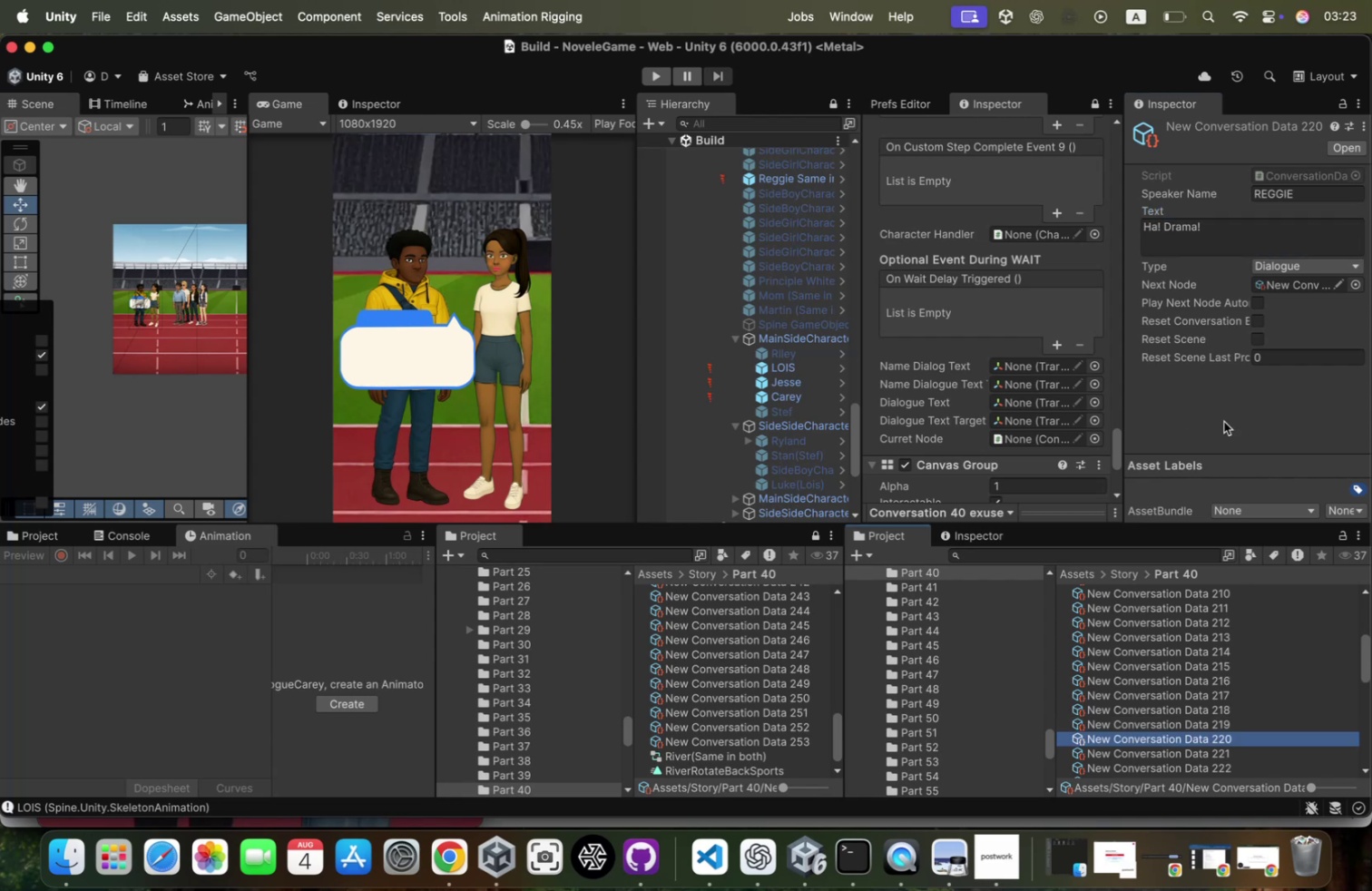 
key(ArrowUp)
 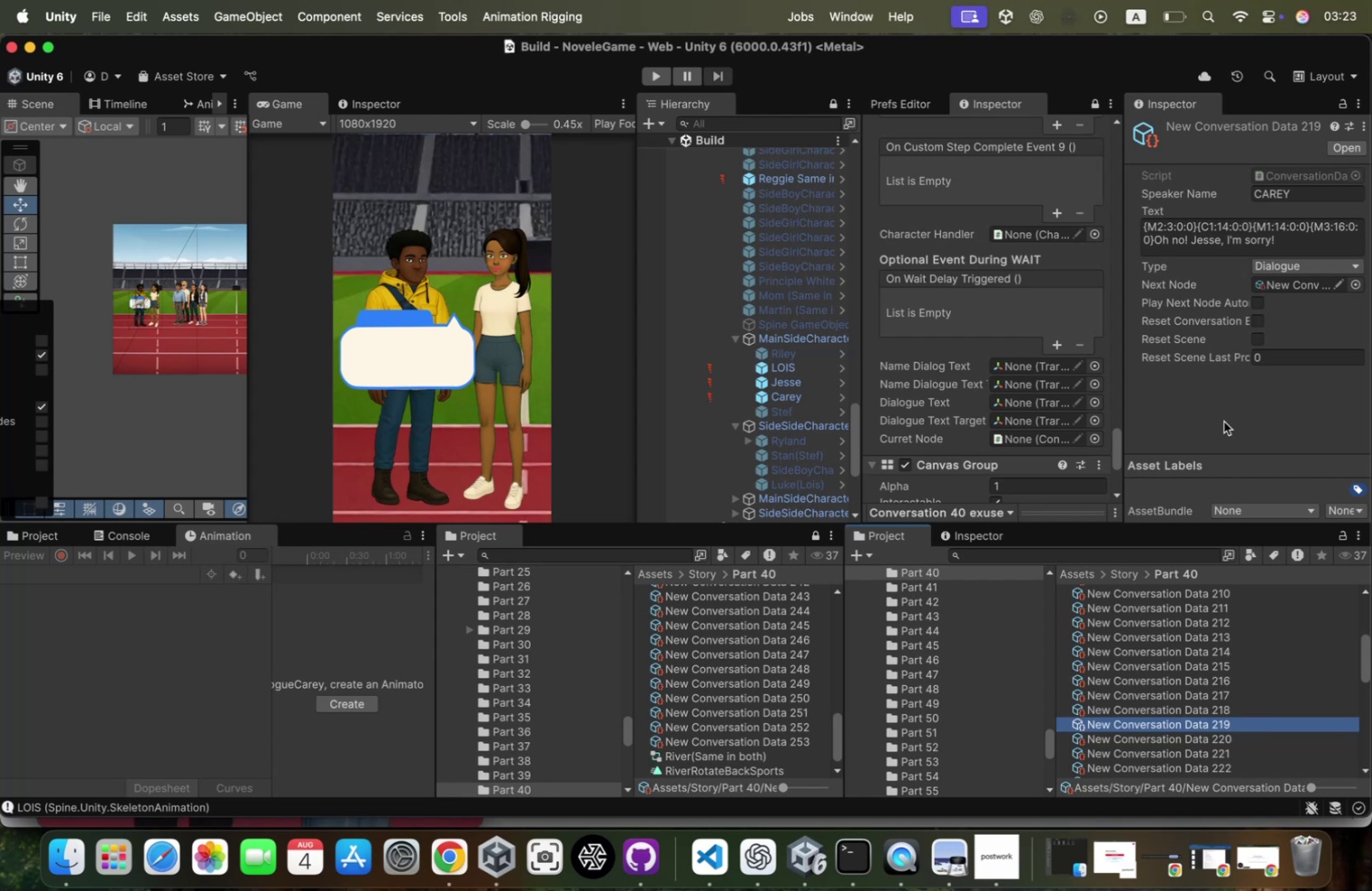 
key(ArrowUp)
 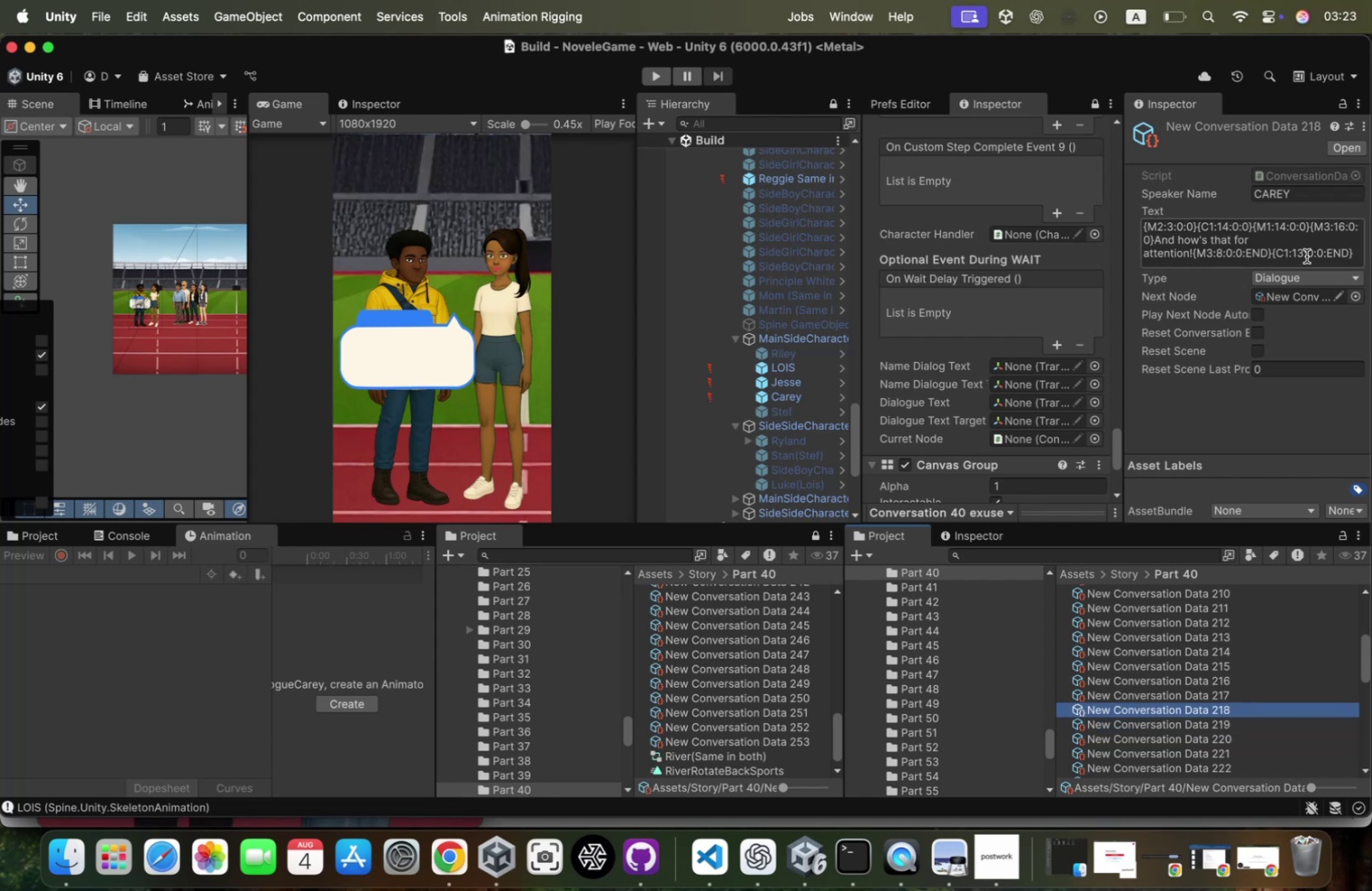 
left_click([1322, 254])
 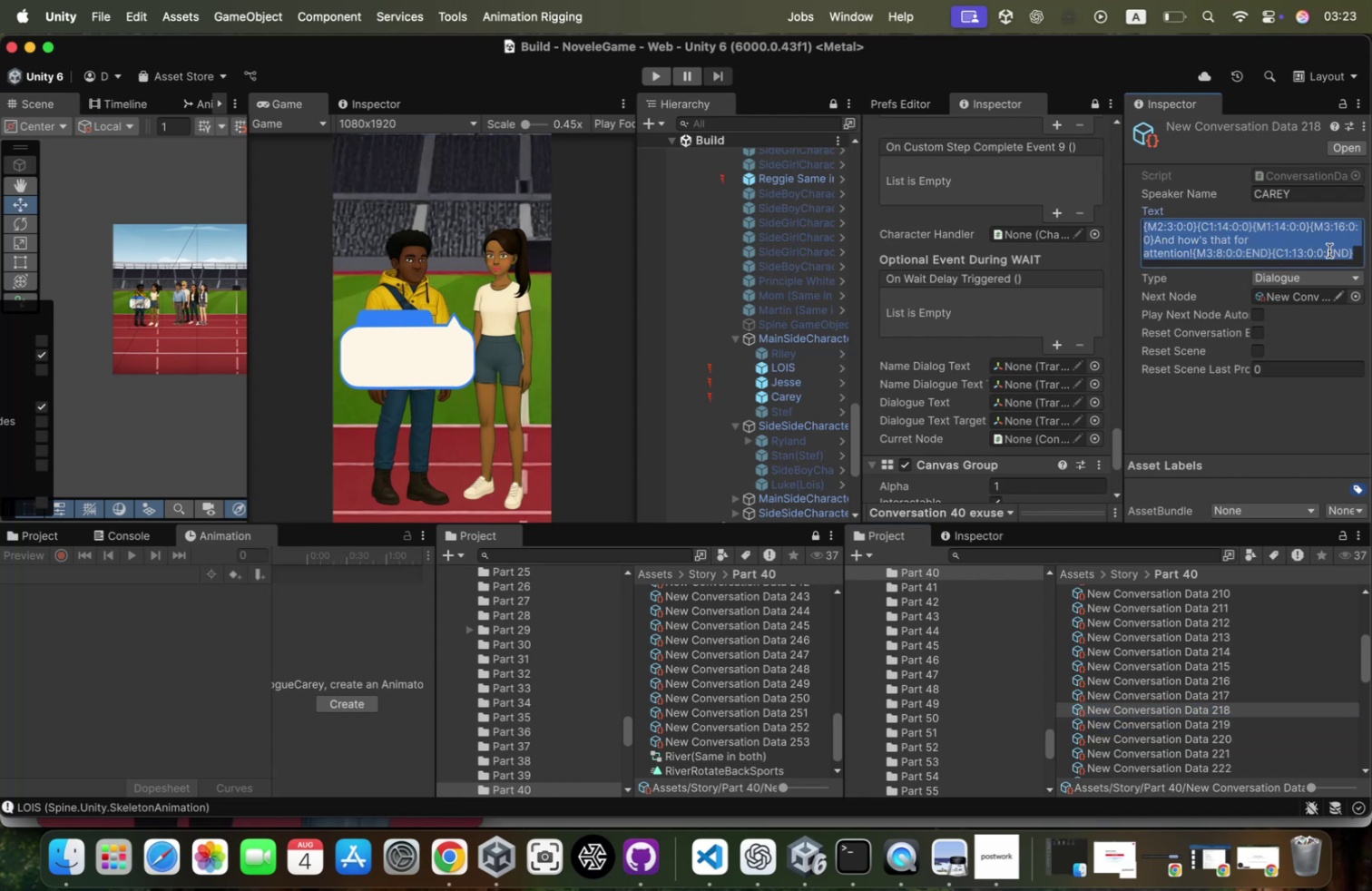 
left_click([1325, 250])
 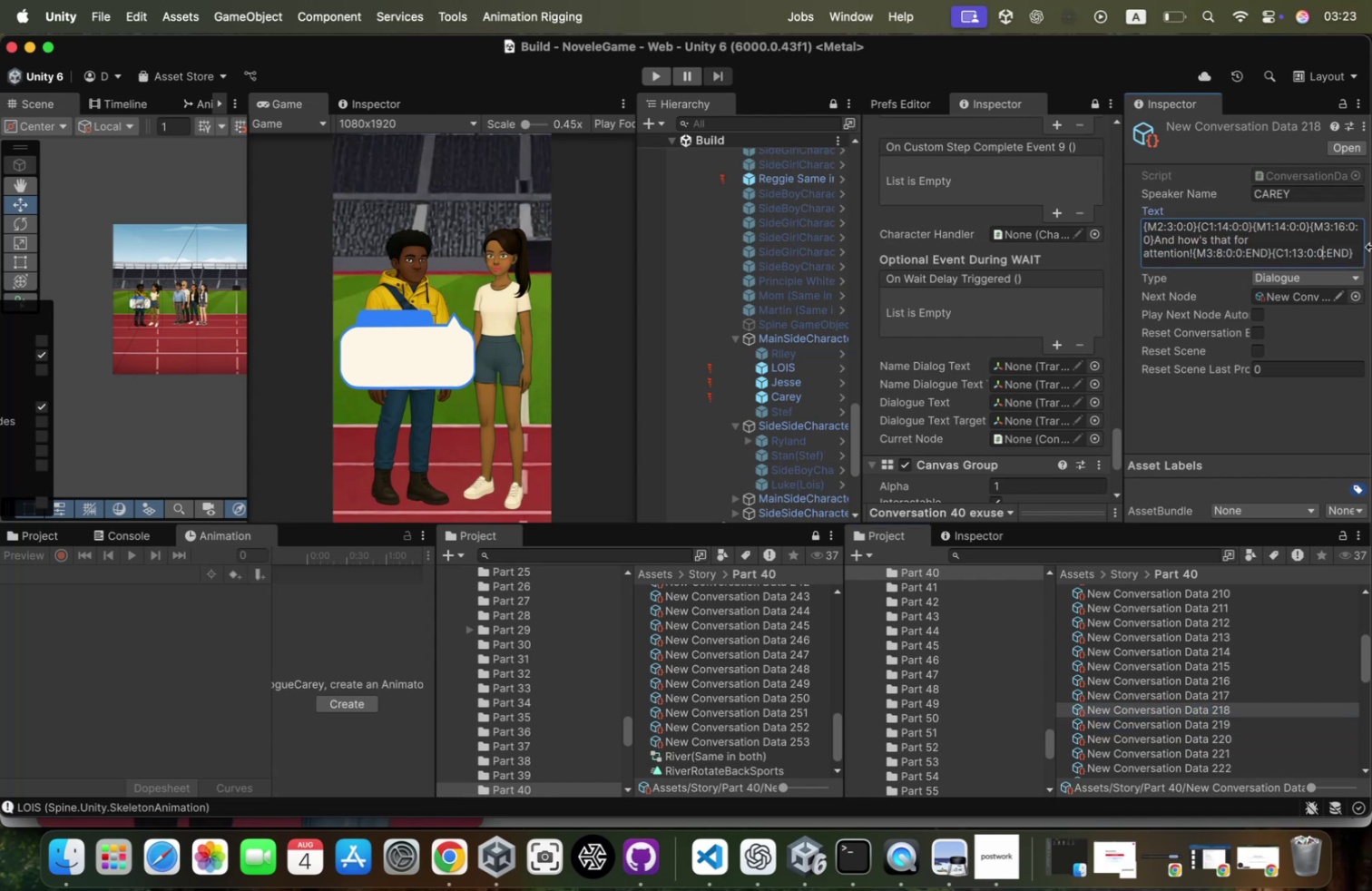 
key(ArrowLeft)
 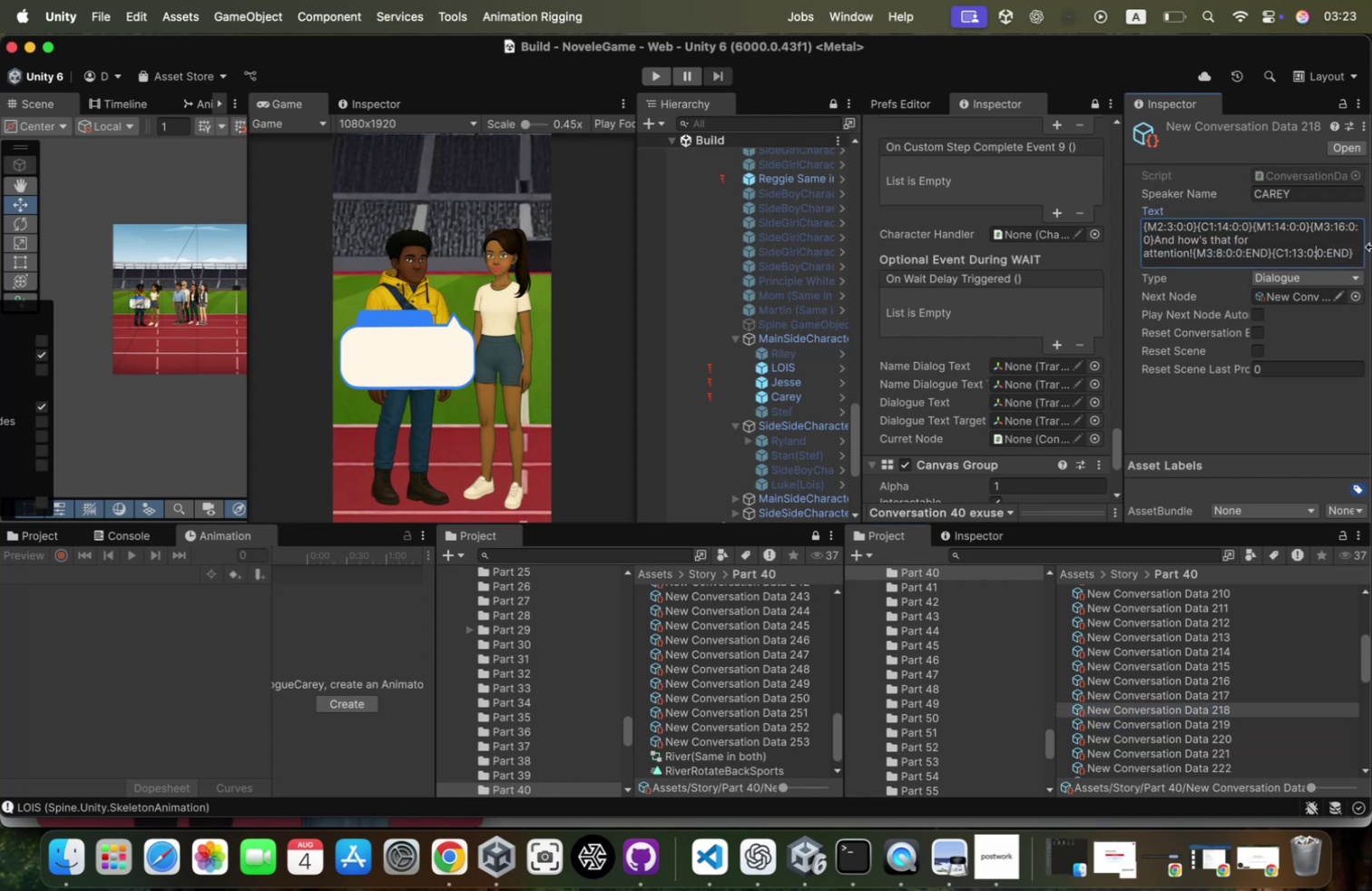 
key(ArrowRight)
 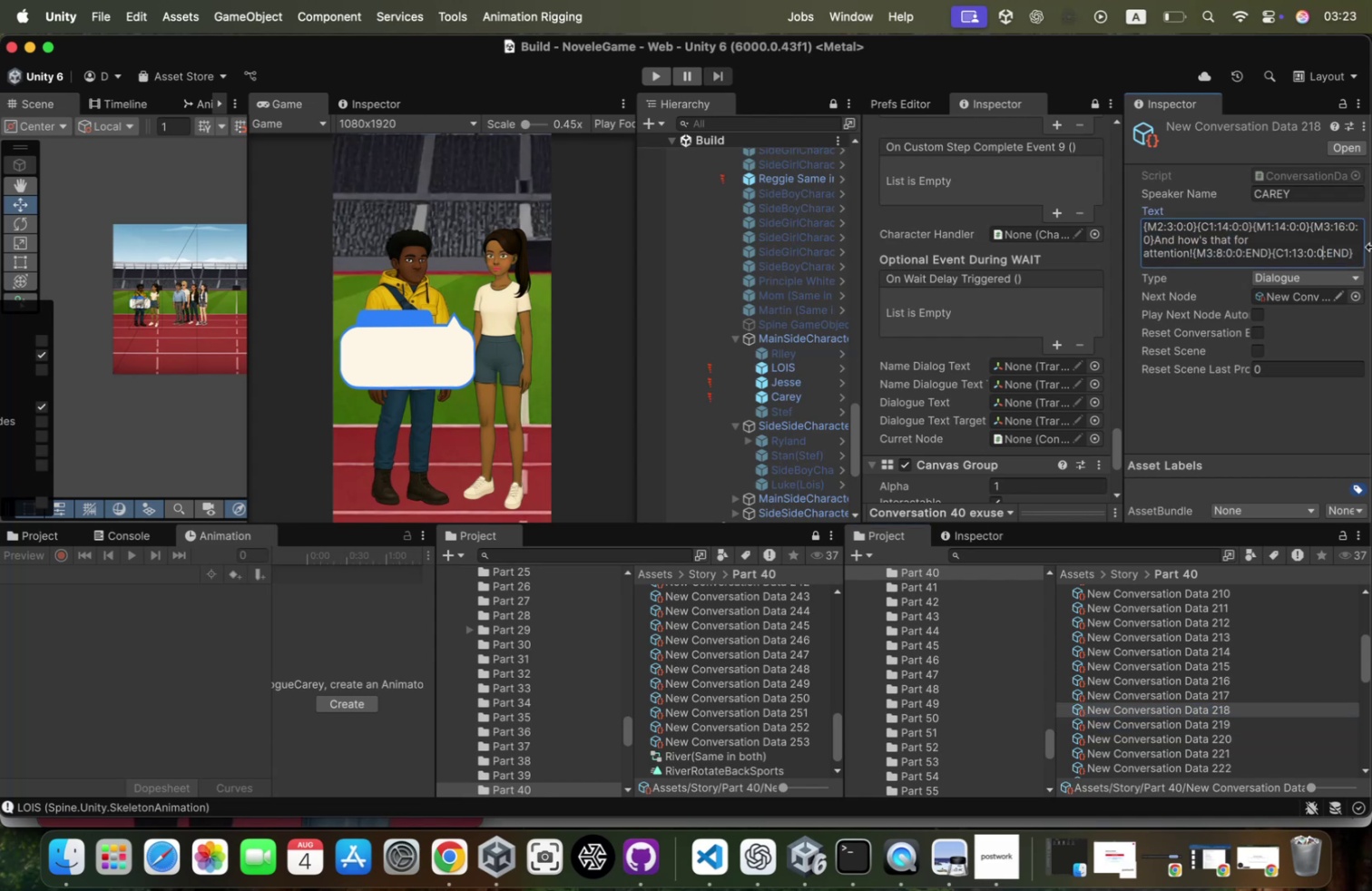 
key(Backspace)
 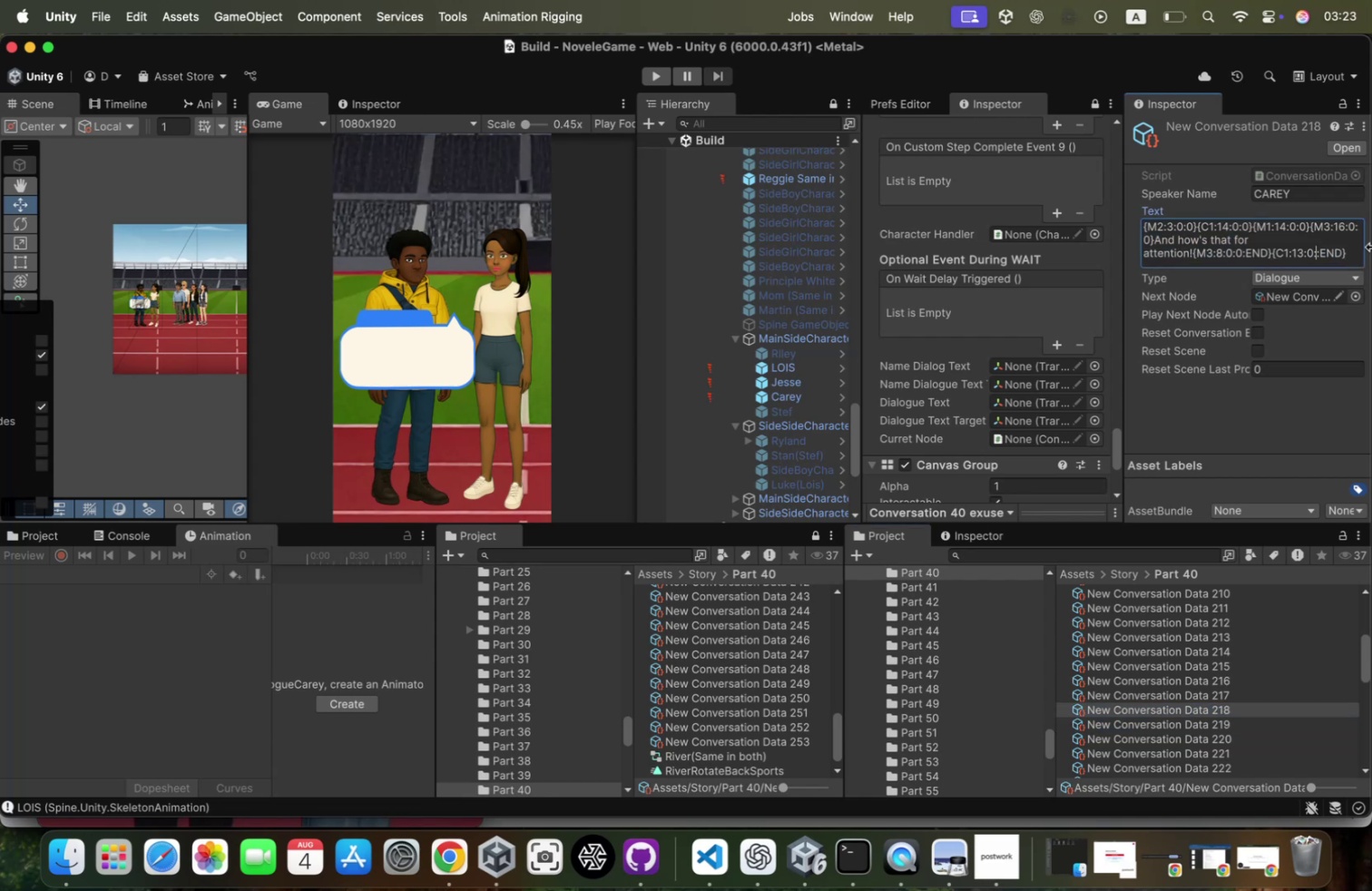 
key(1)
 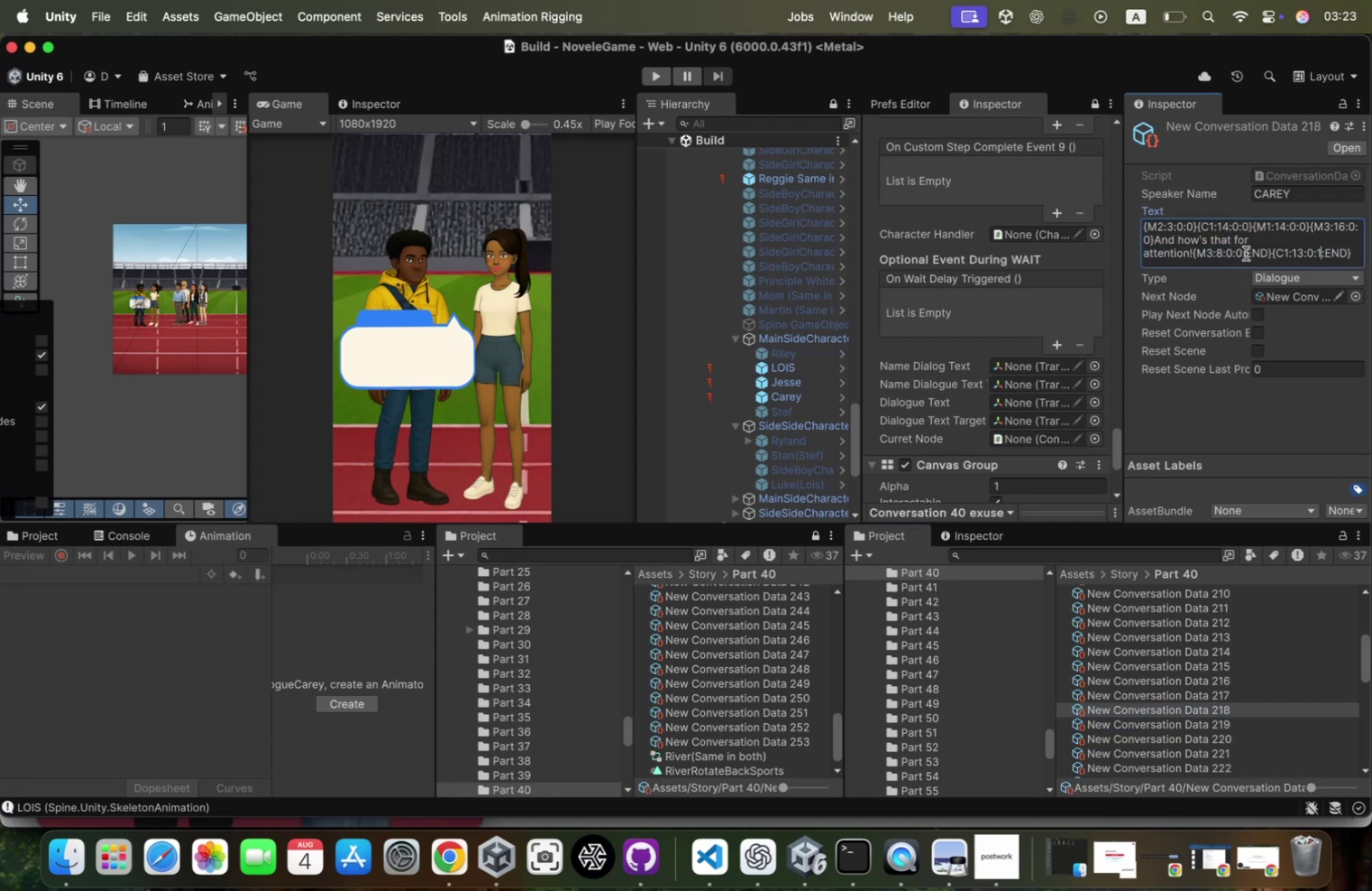 
left_click([1243, 252])
 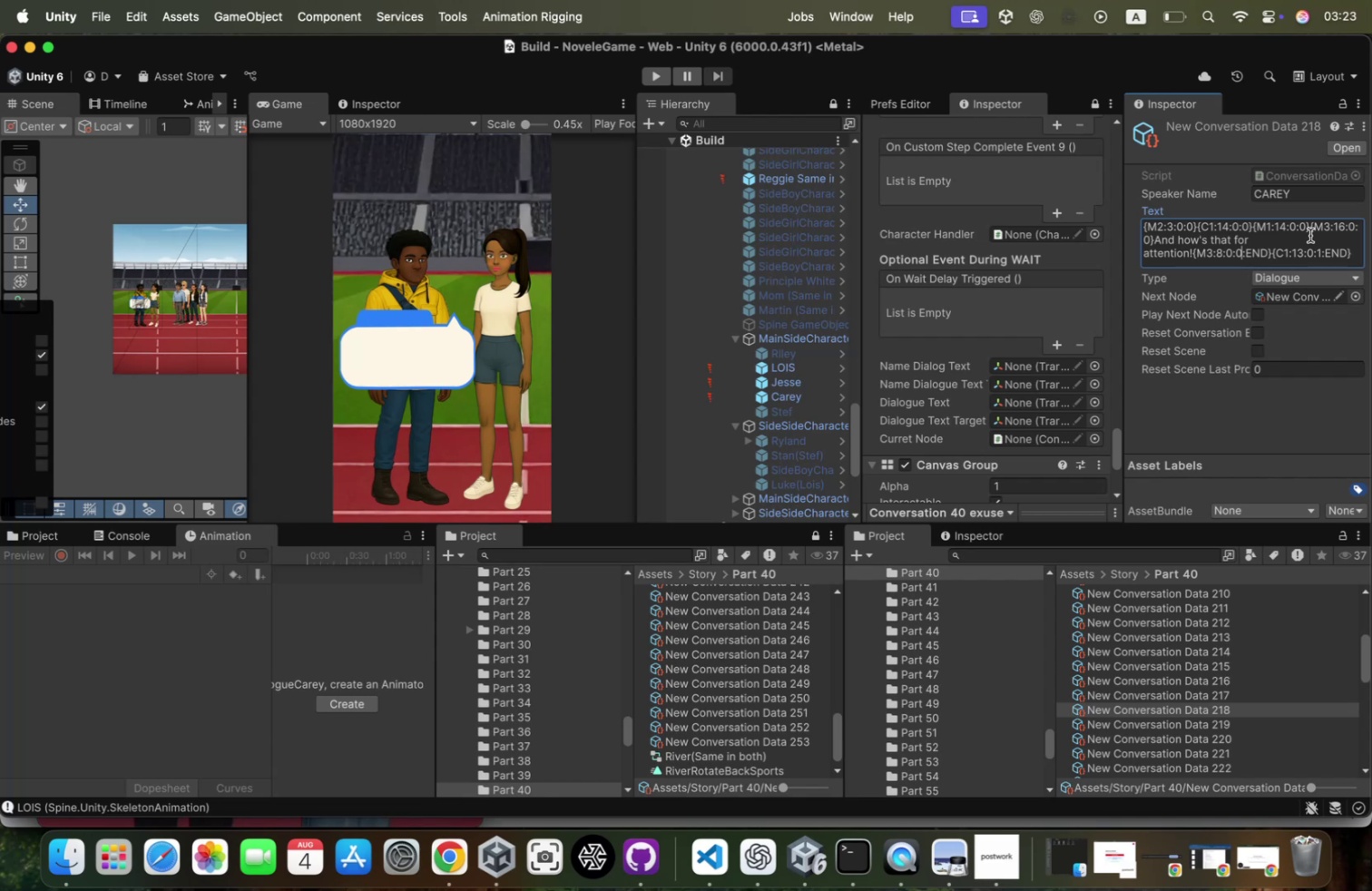 
key(Backspace)
 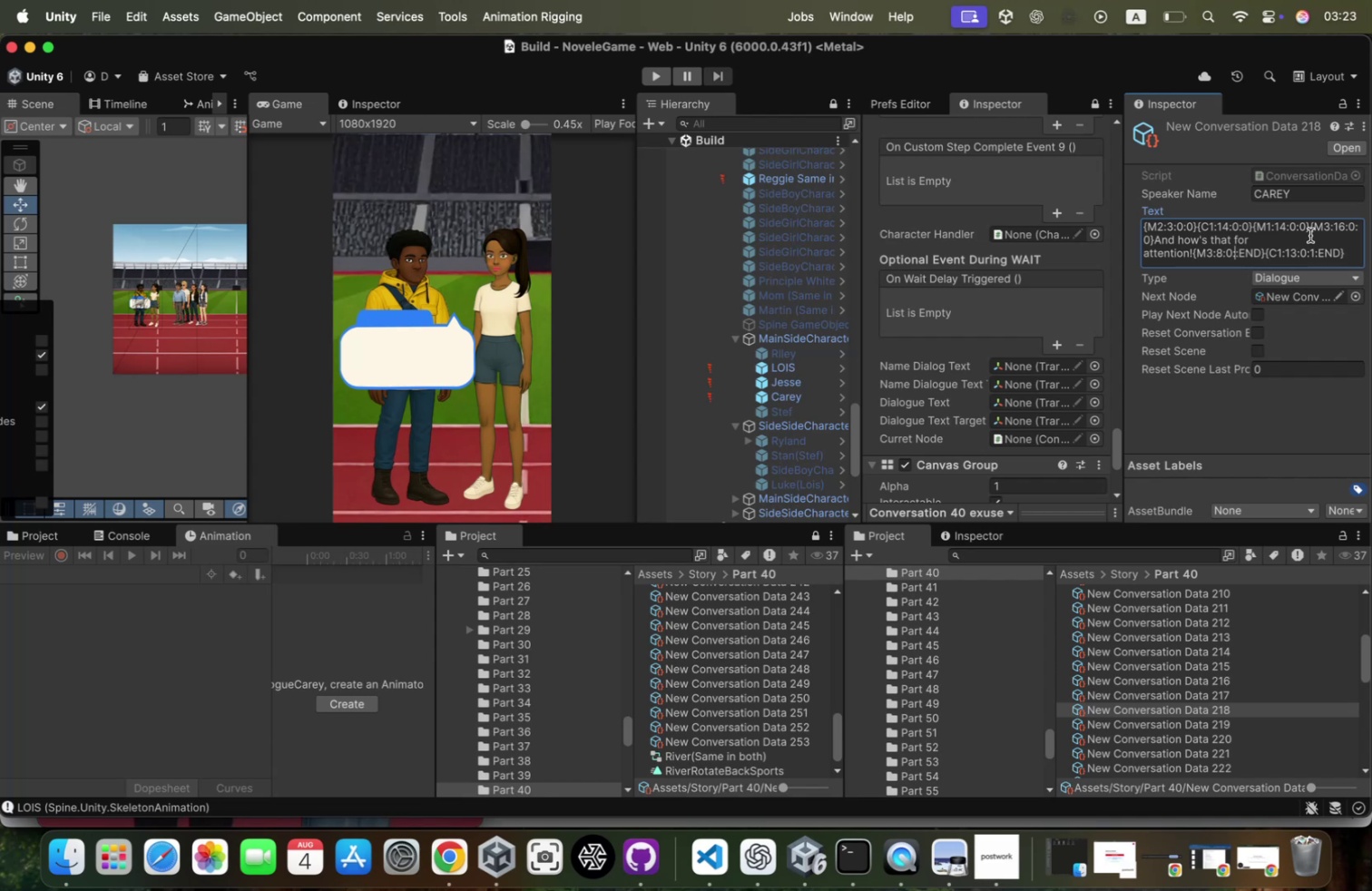 
key(1)
 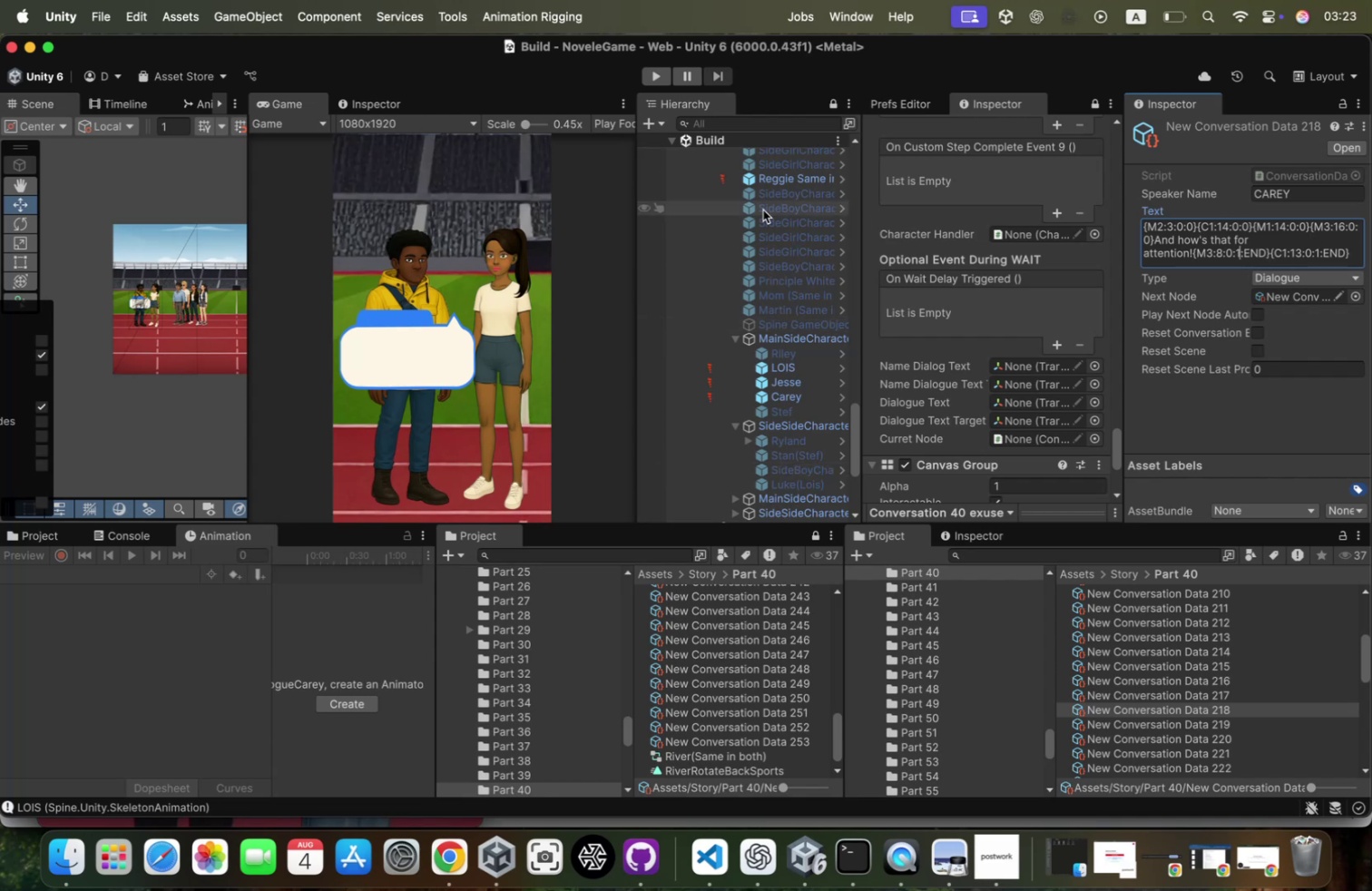 
left_click([647, 73])
 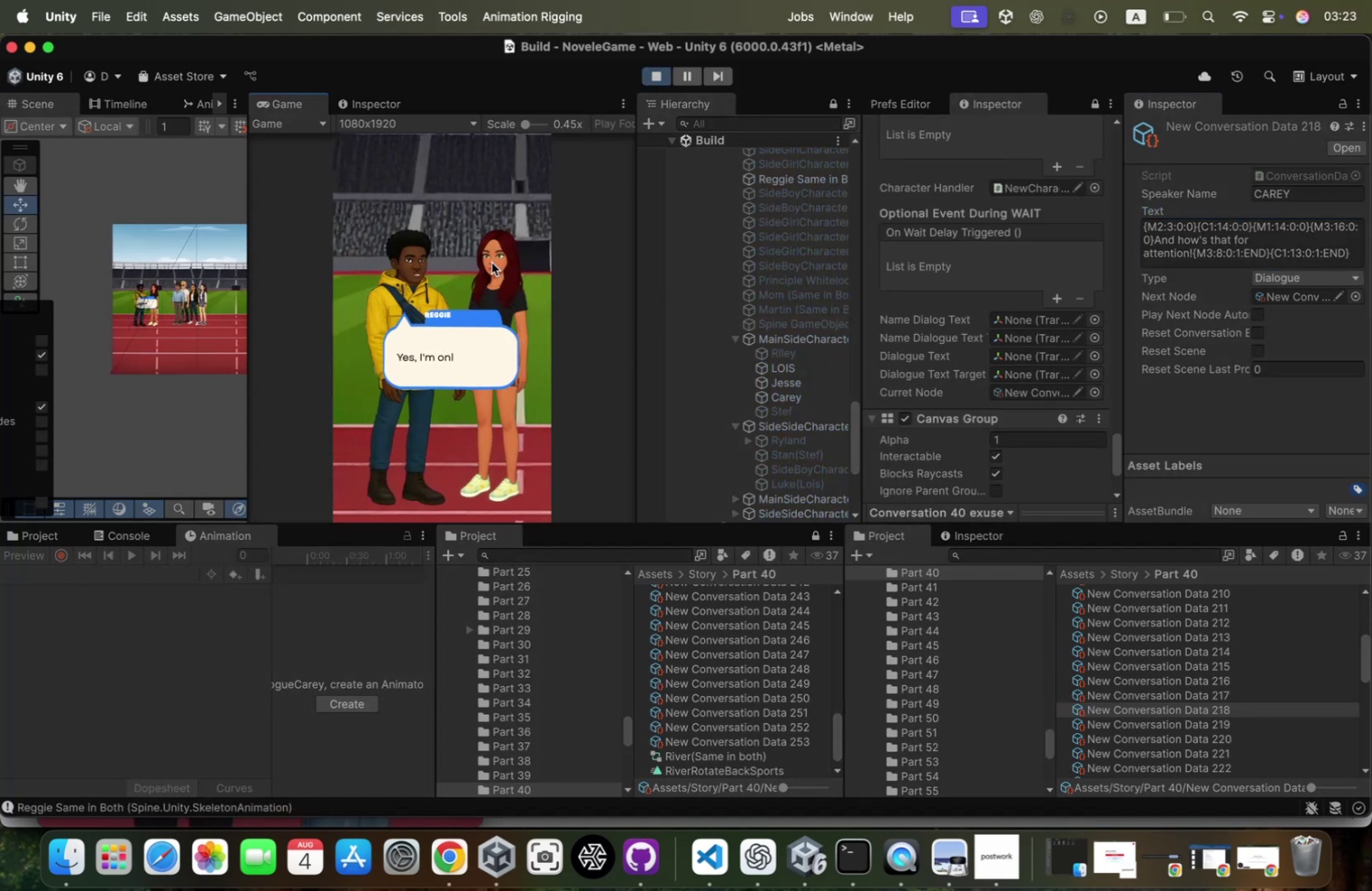 
wait(6.2)
 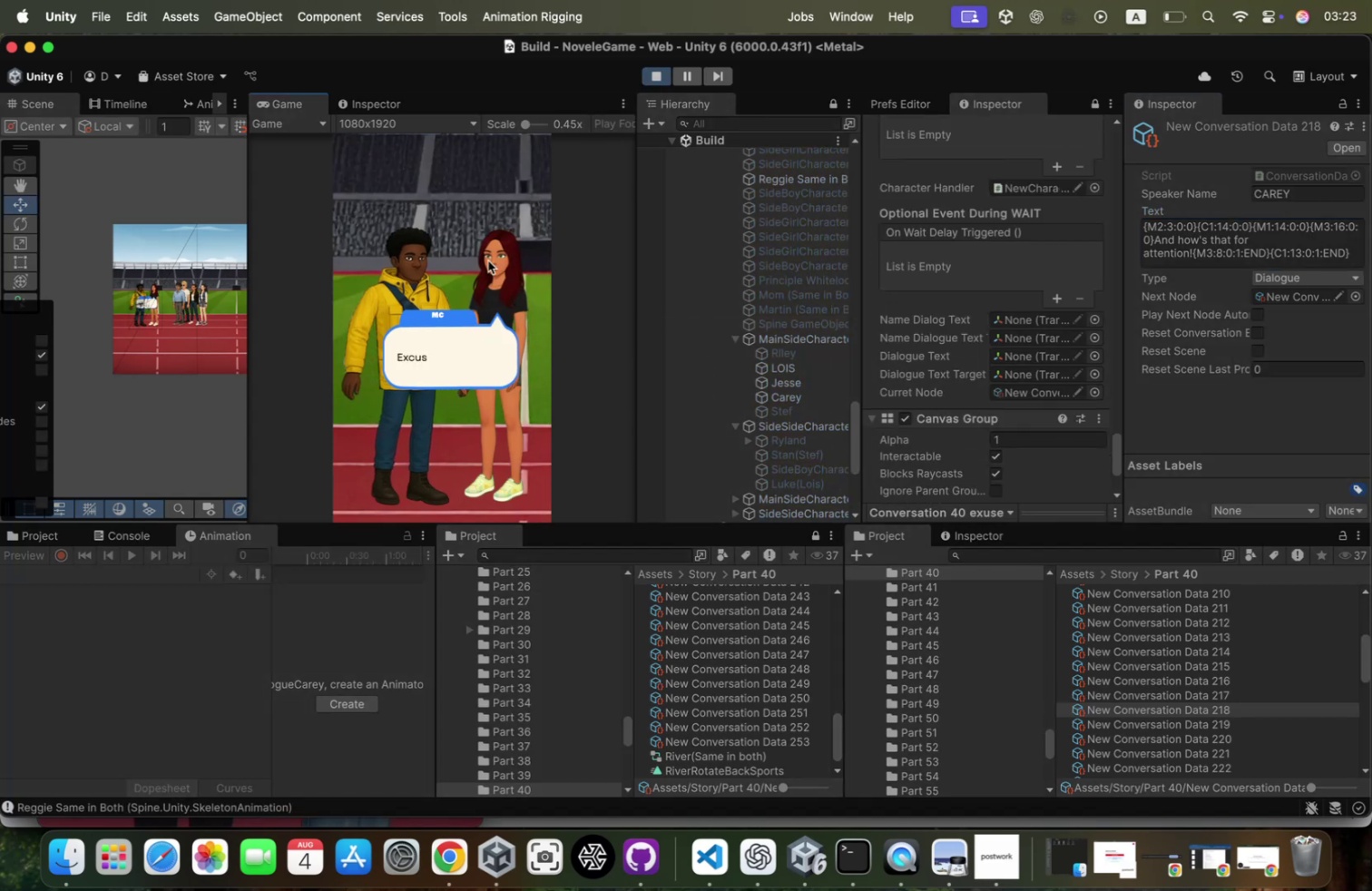 
left_click([492, 261])
 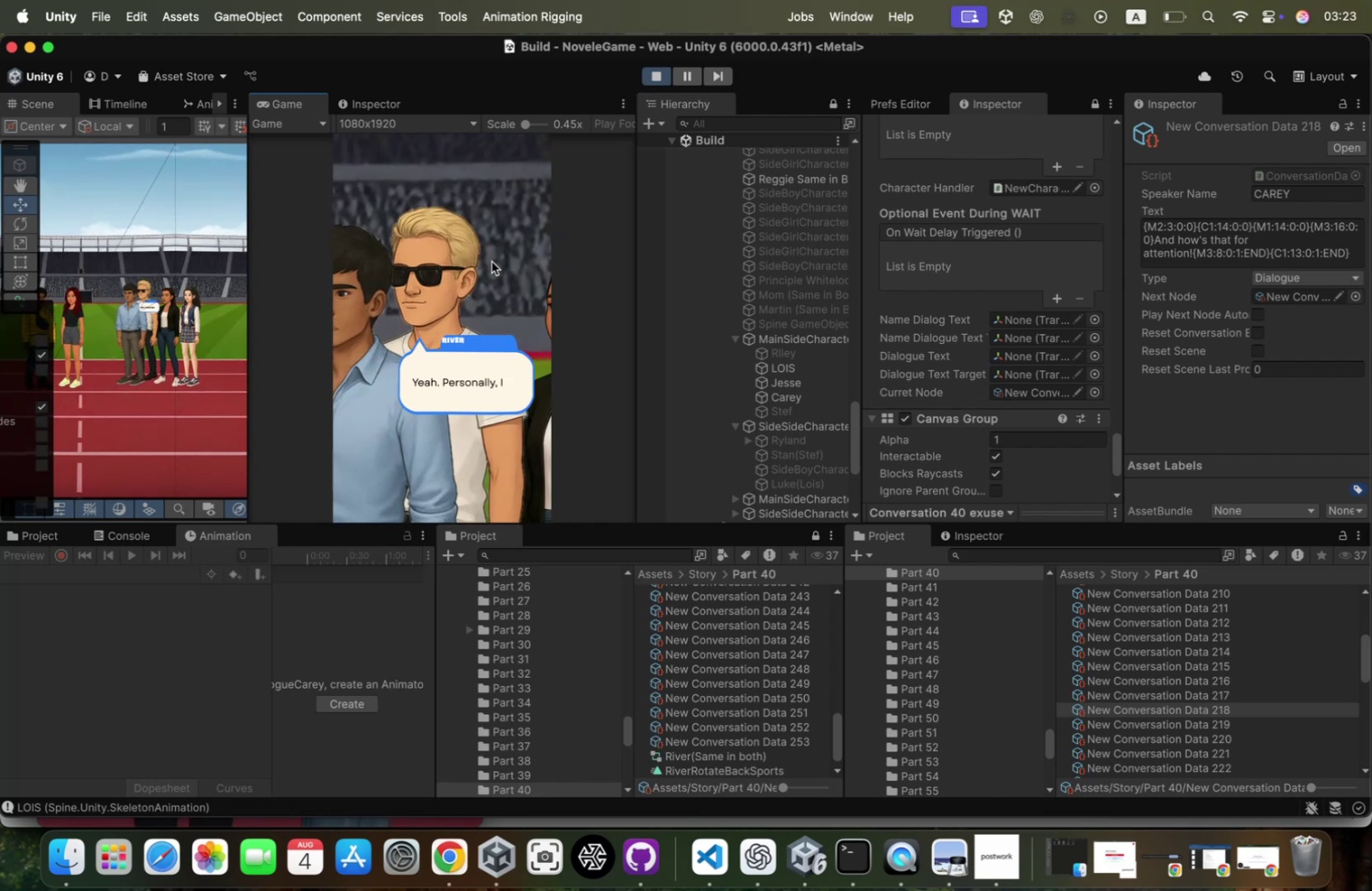 
left_click([492, 261])
 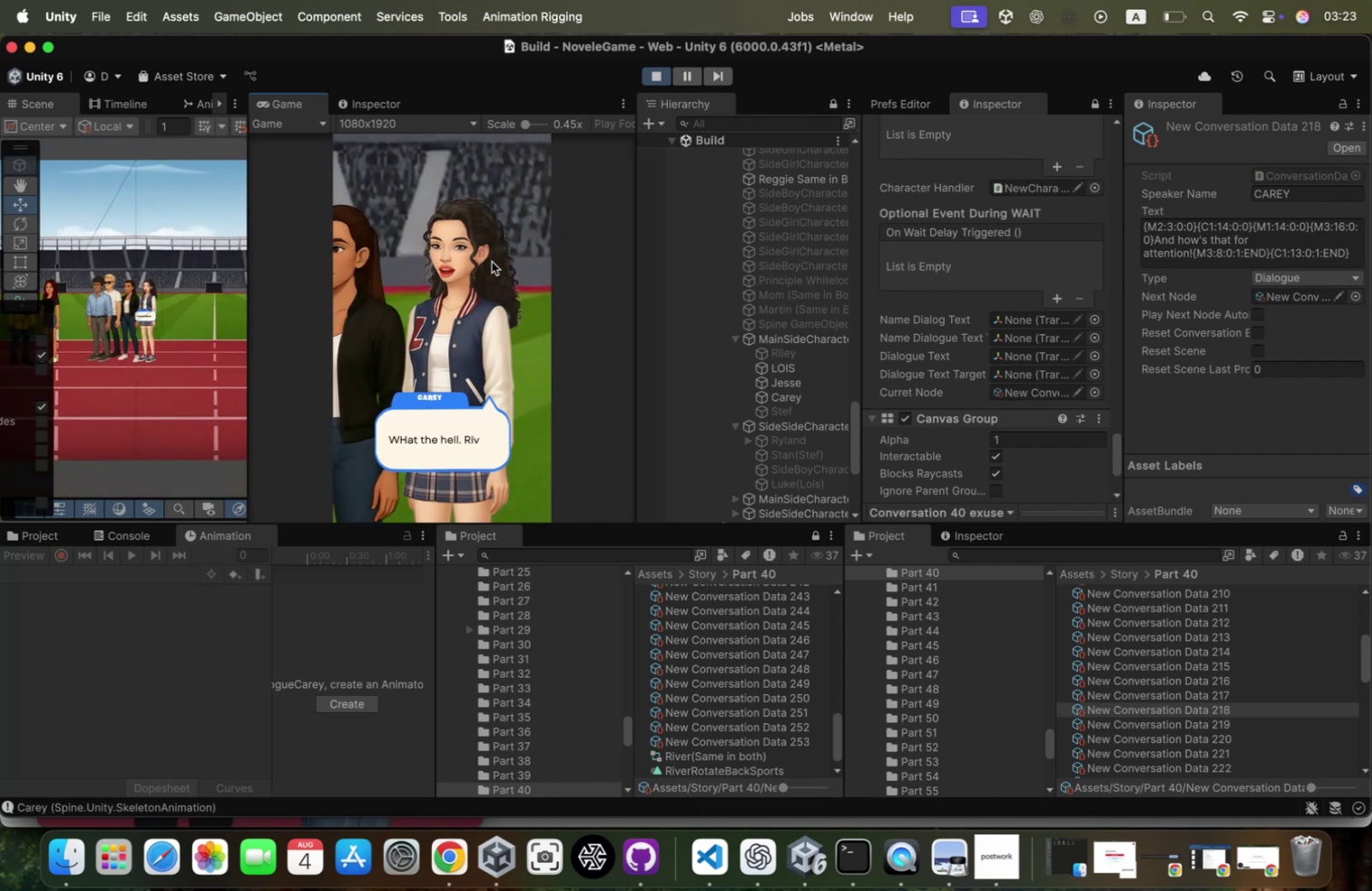 
left_click([492, 261])
 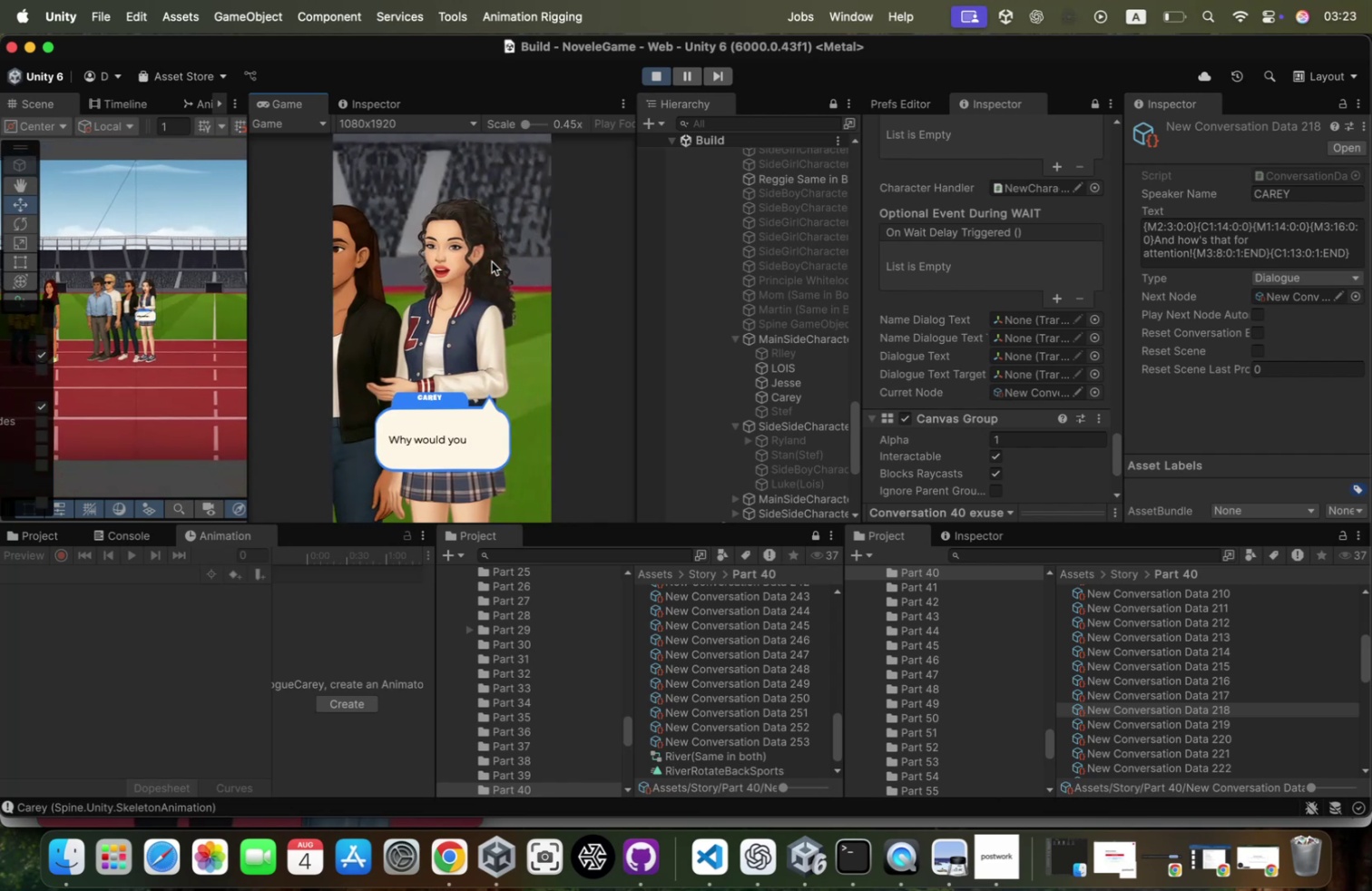 
left_click([492, 261])
 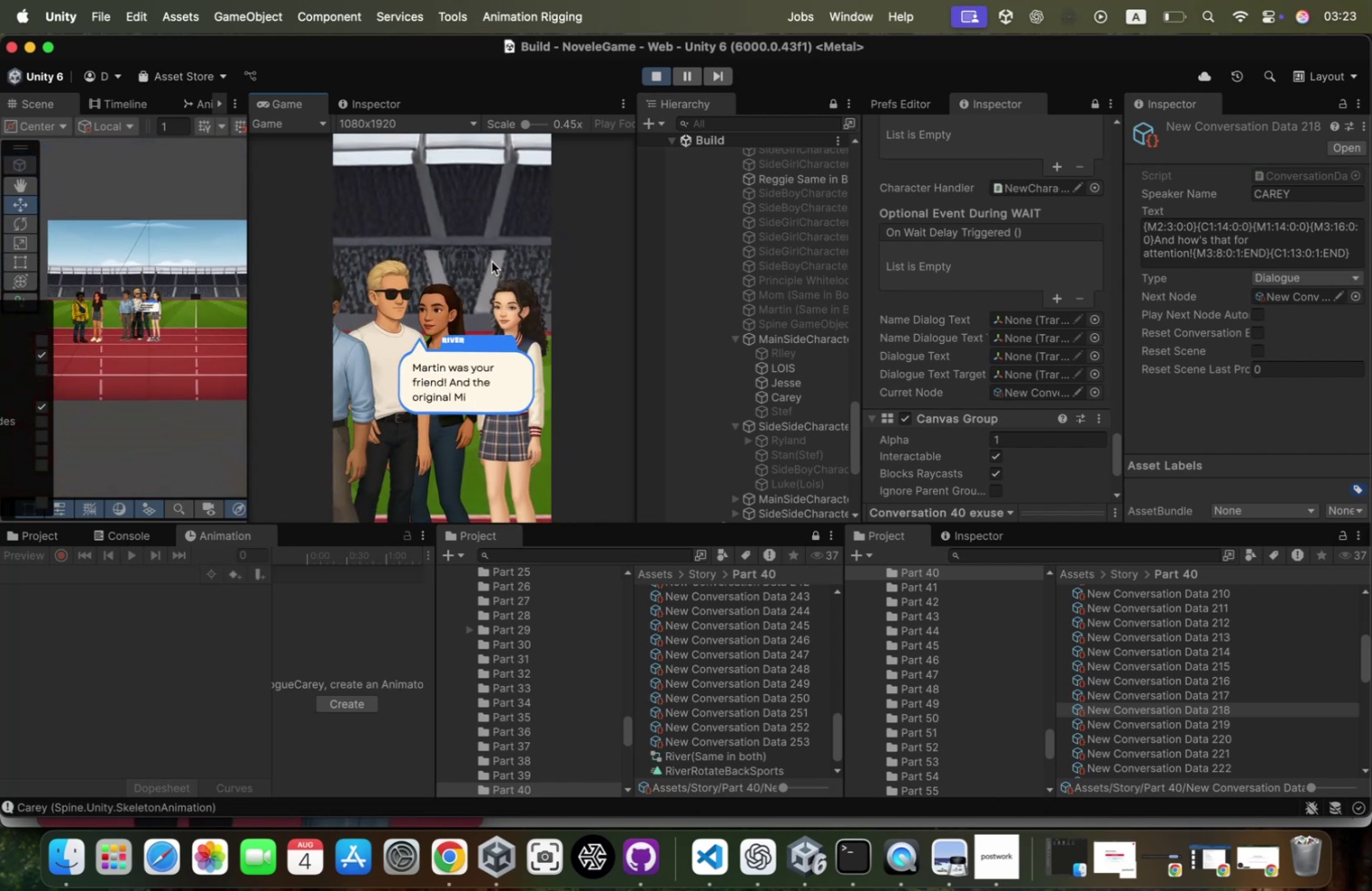 
left_click([492, 261])
 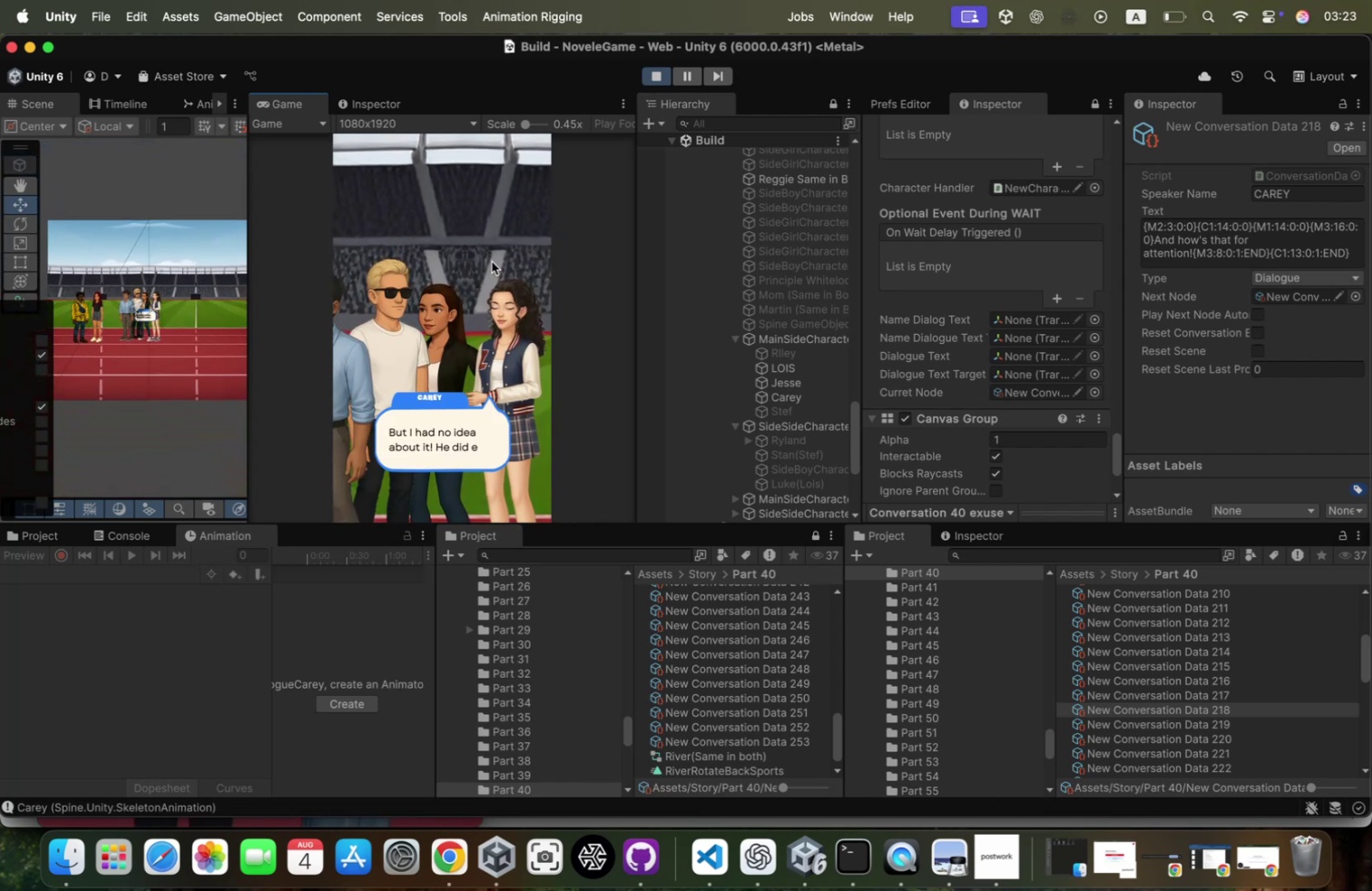 
left_click([492, 261])
 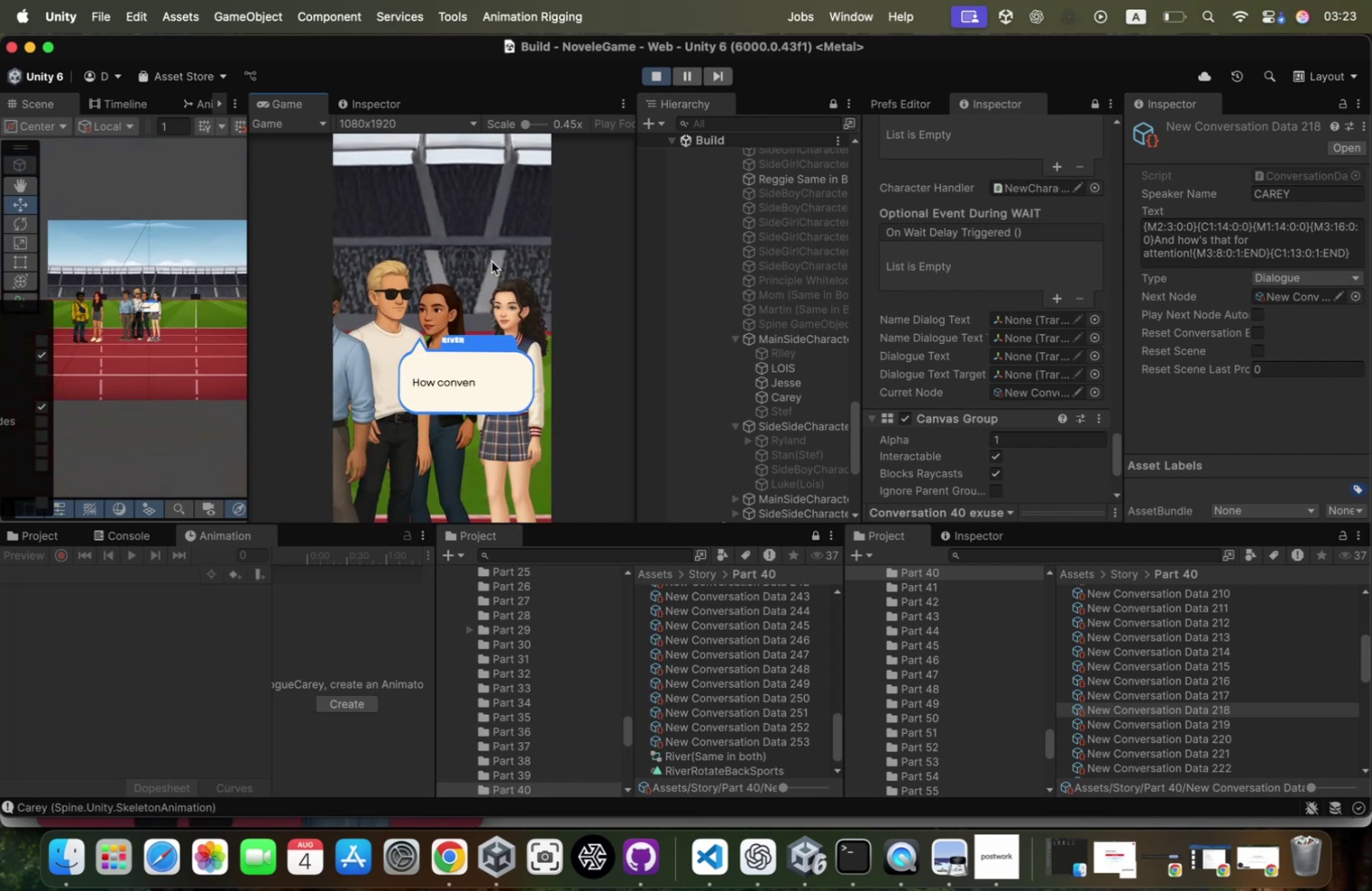 
left_click([492, 261])
 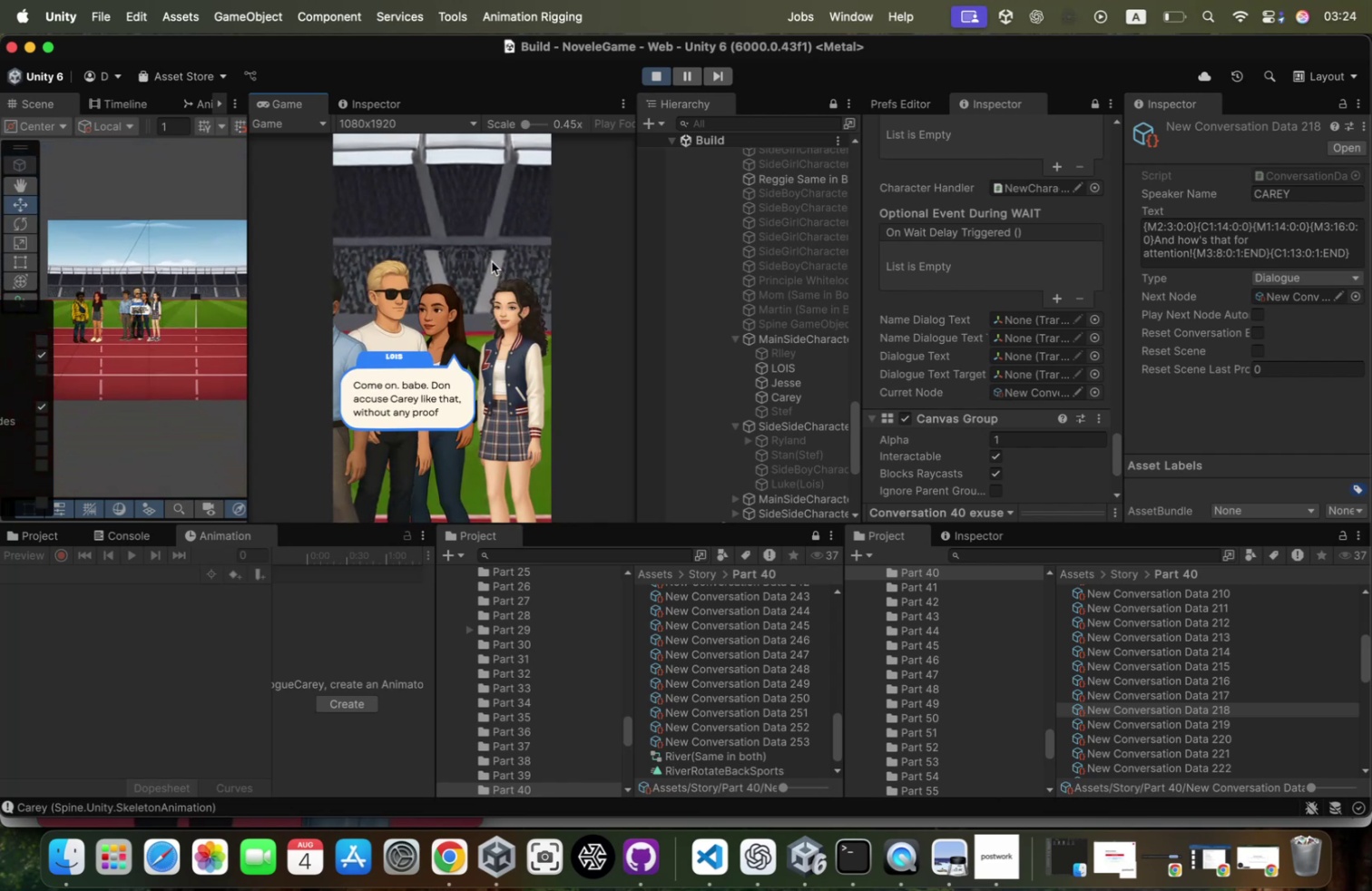 
left_click([492, 261])
 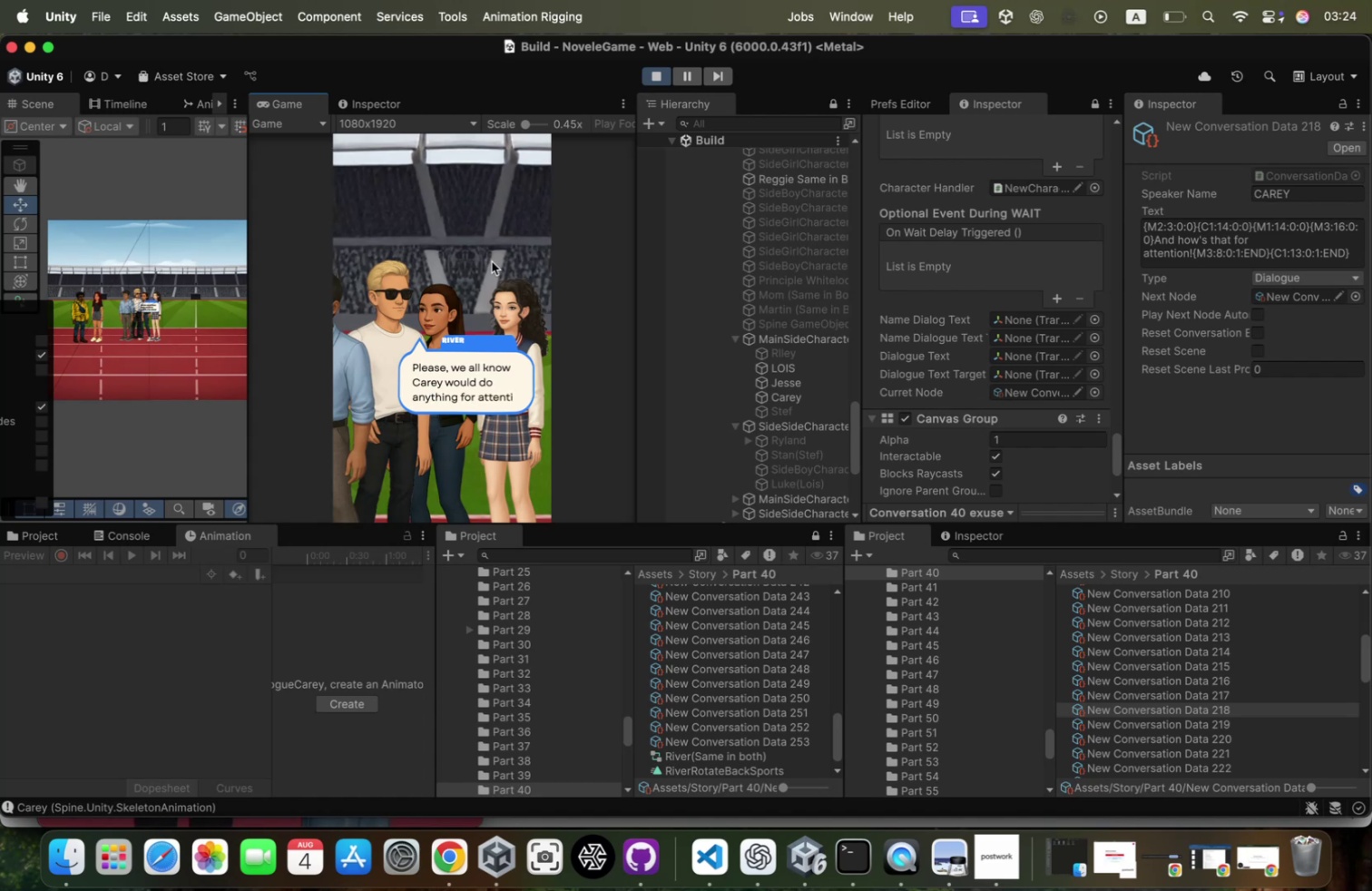 
left_click([492, 261])
 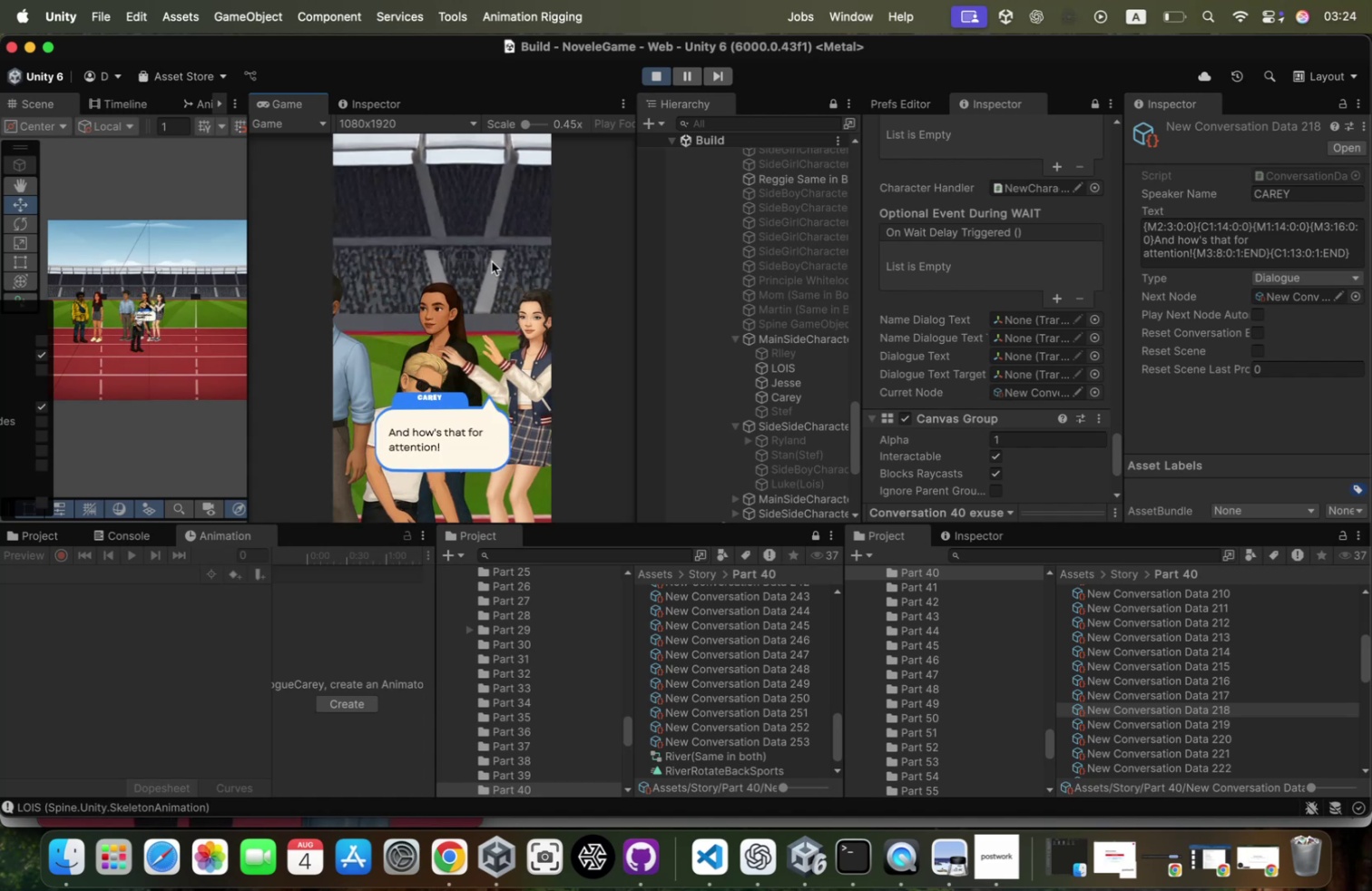 
left_click([492, 259])
 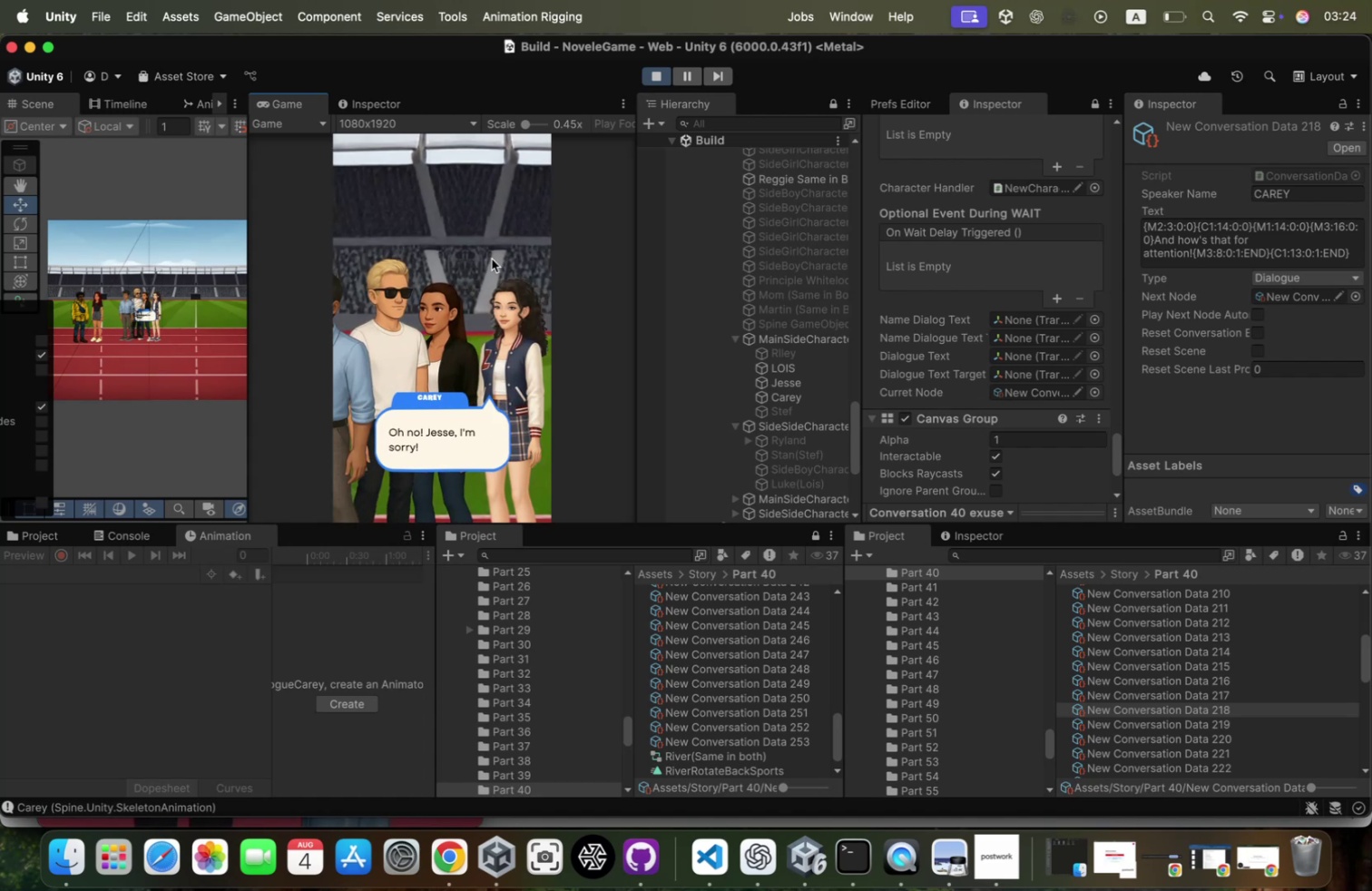 
left_click([492, 259])
 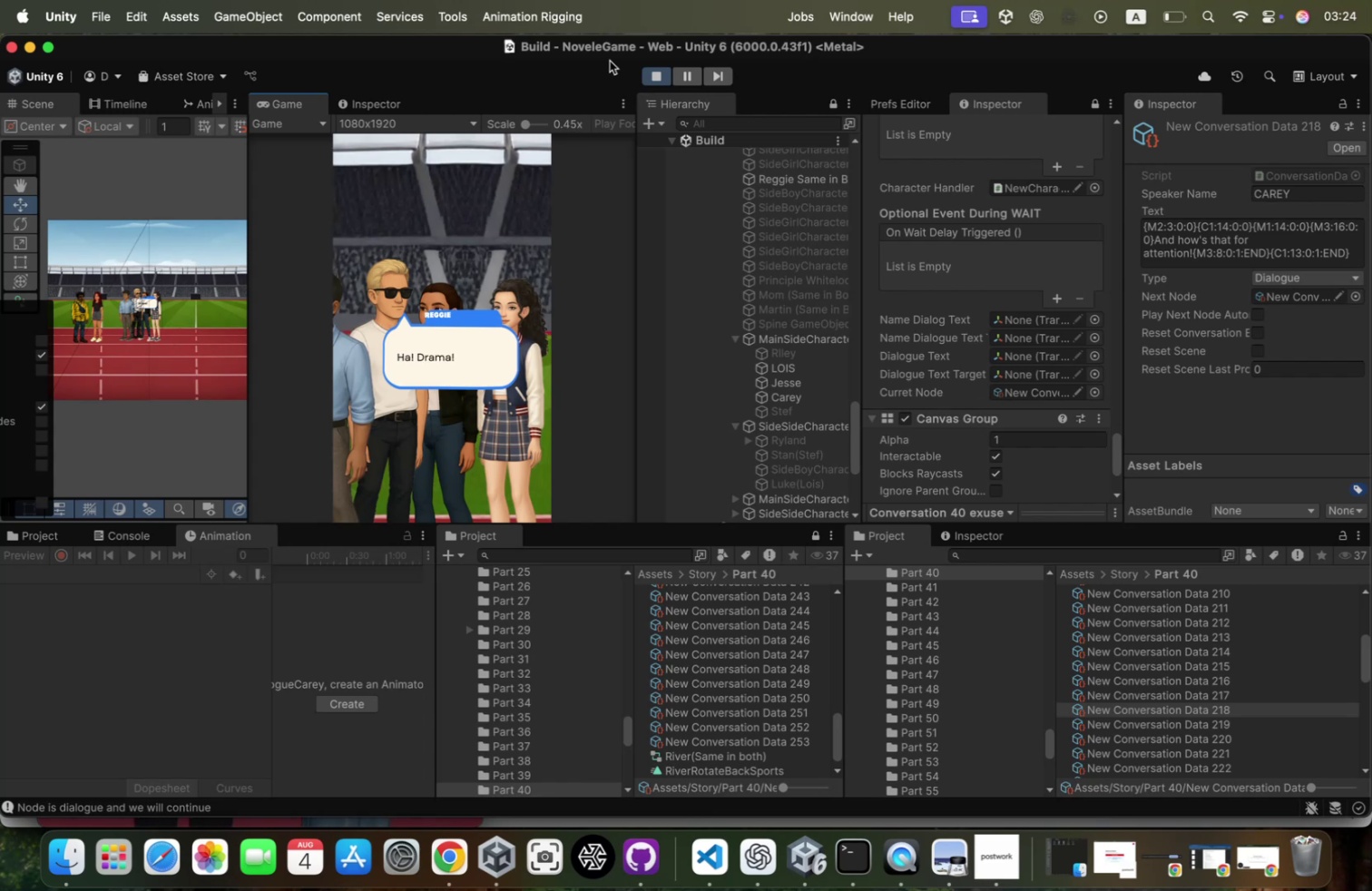 
left_click([649, 76])
 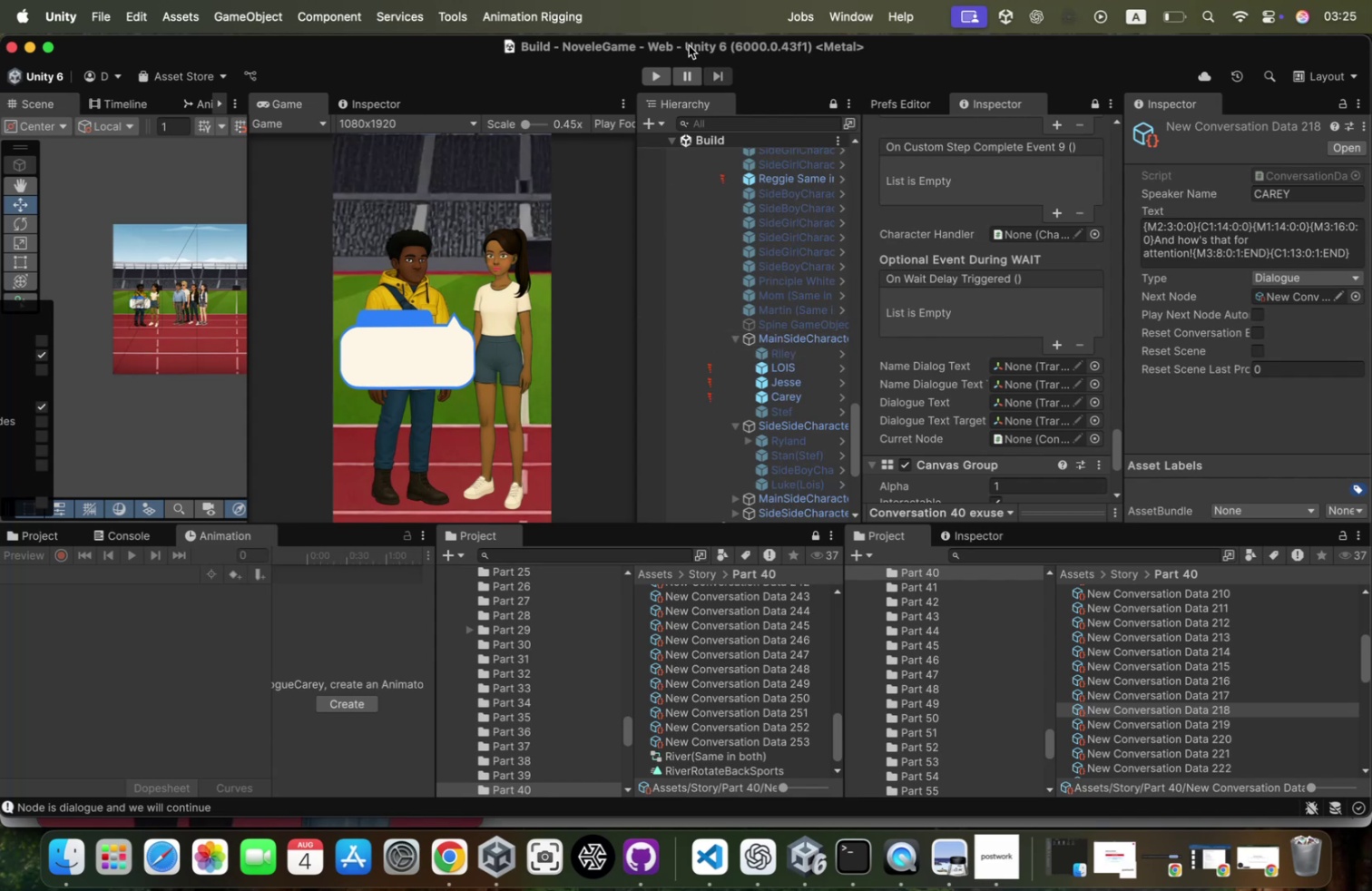 
wait(61.4)
 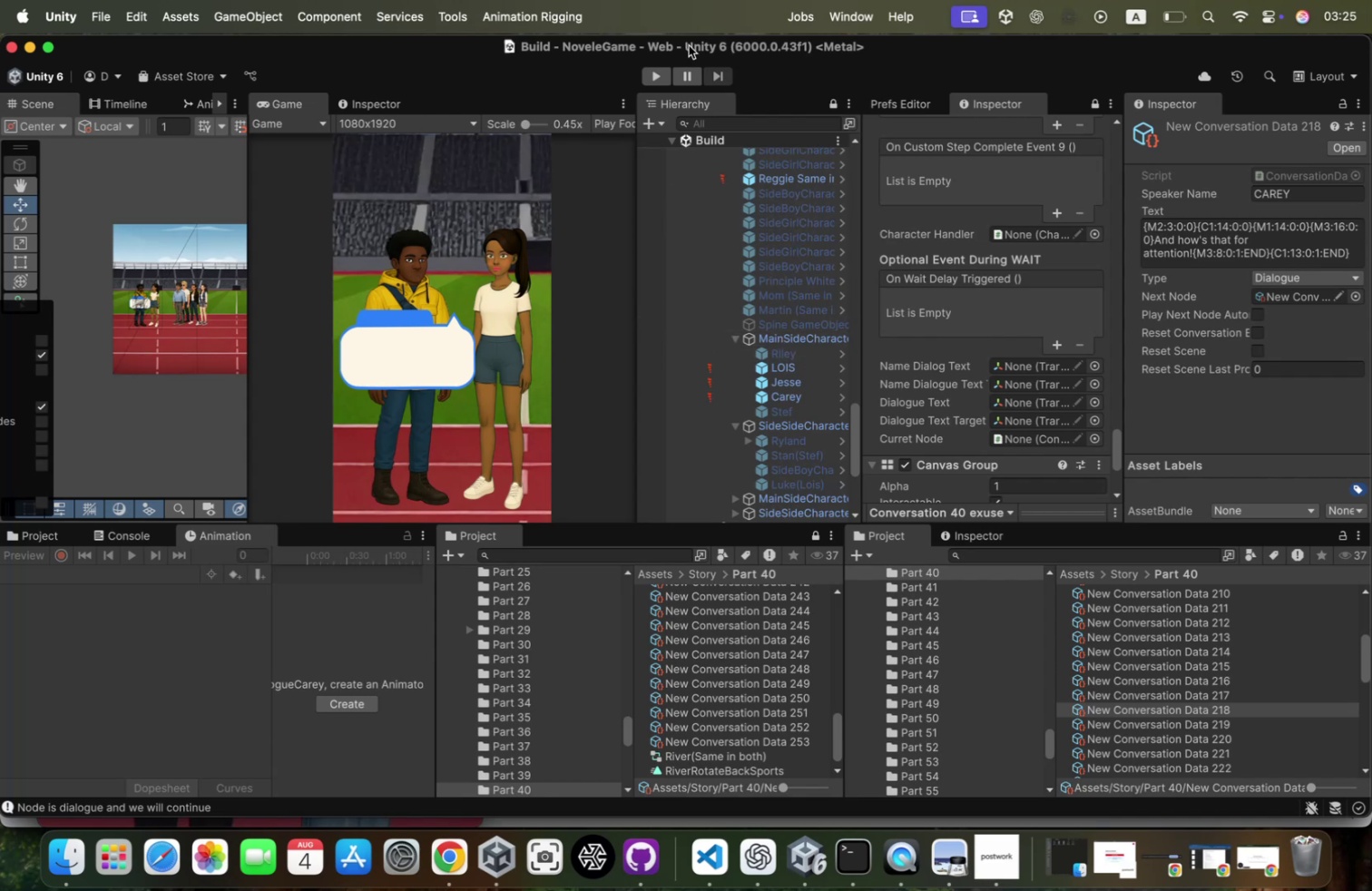 
left_click([1136, 726])
 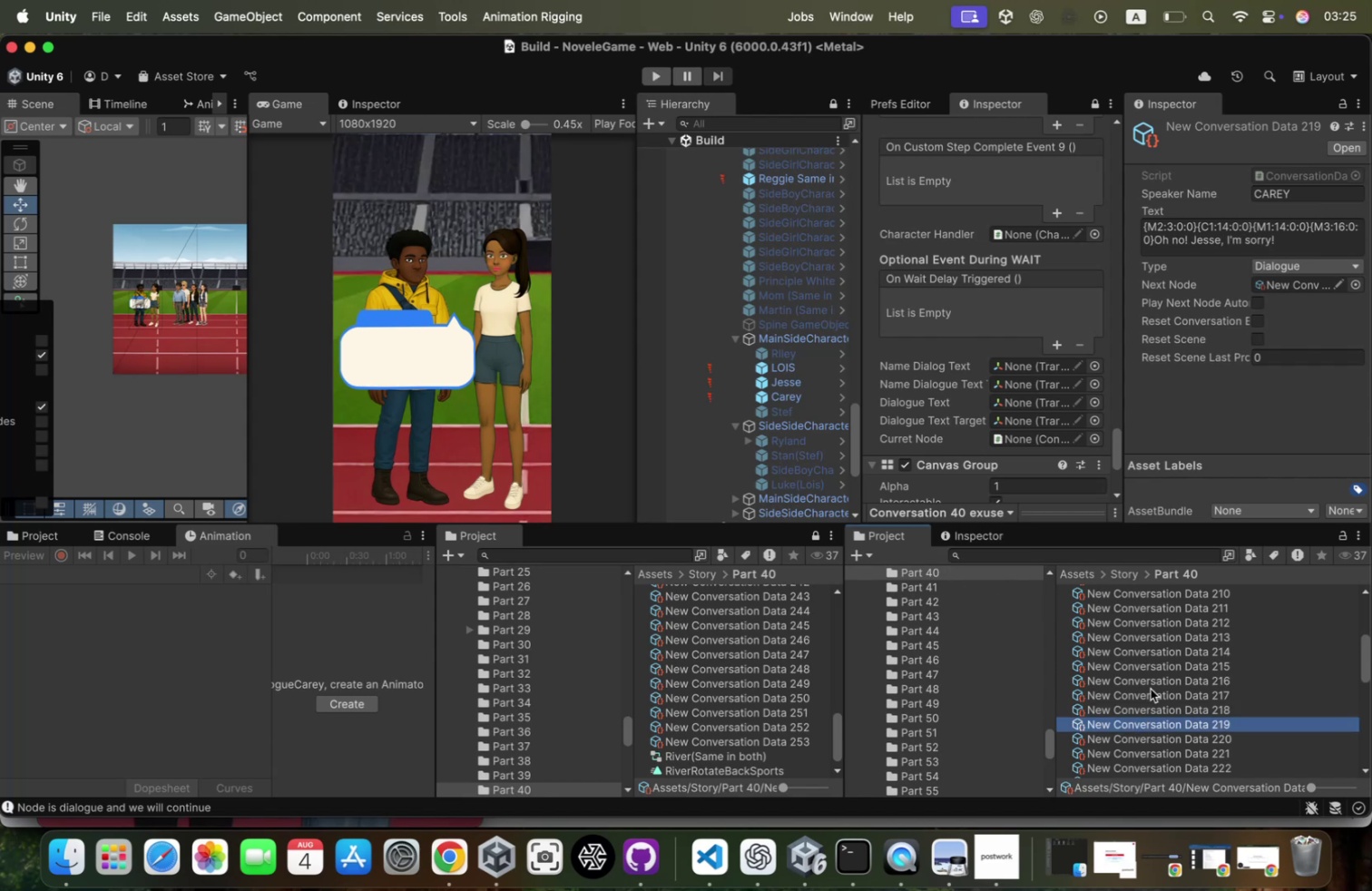 
left_click([1147, 703])
 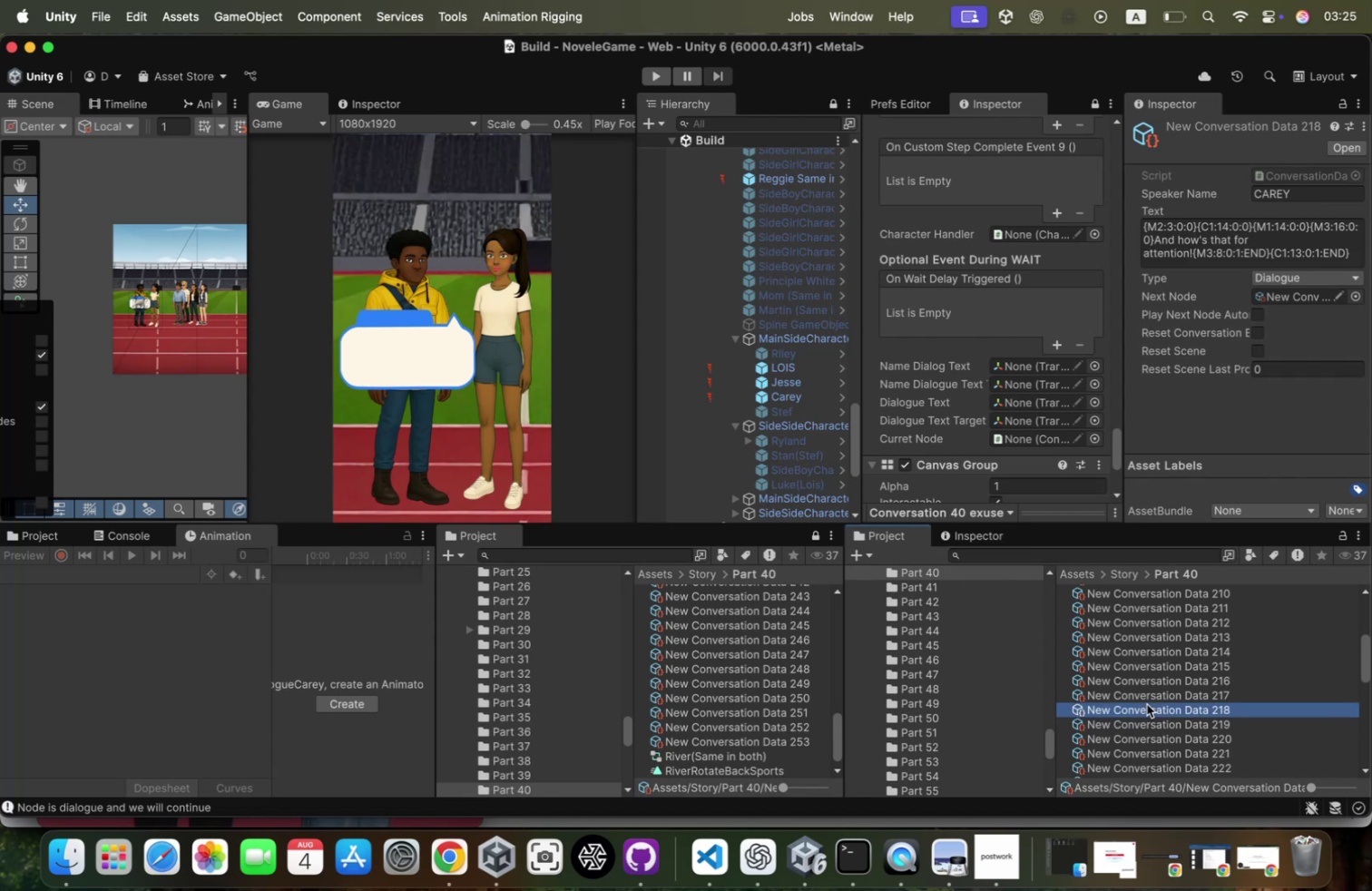 
key(ArrowUp)
 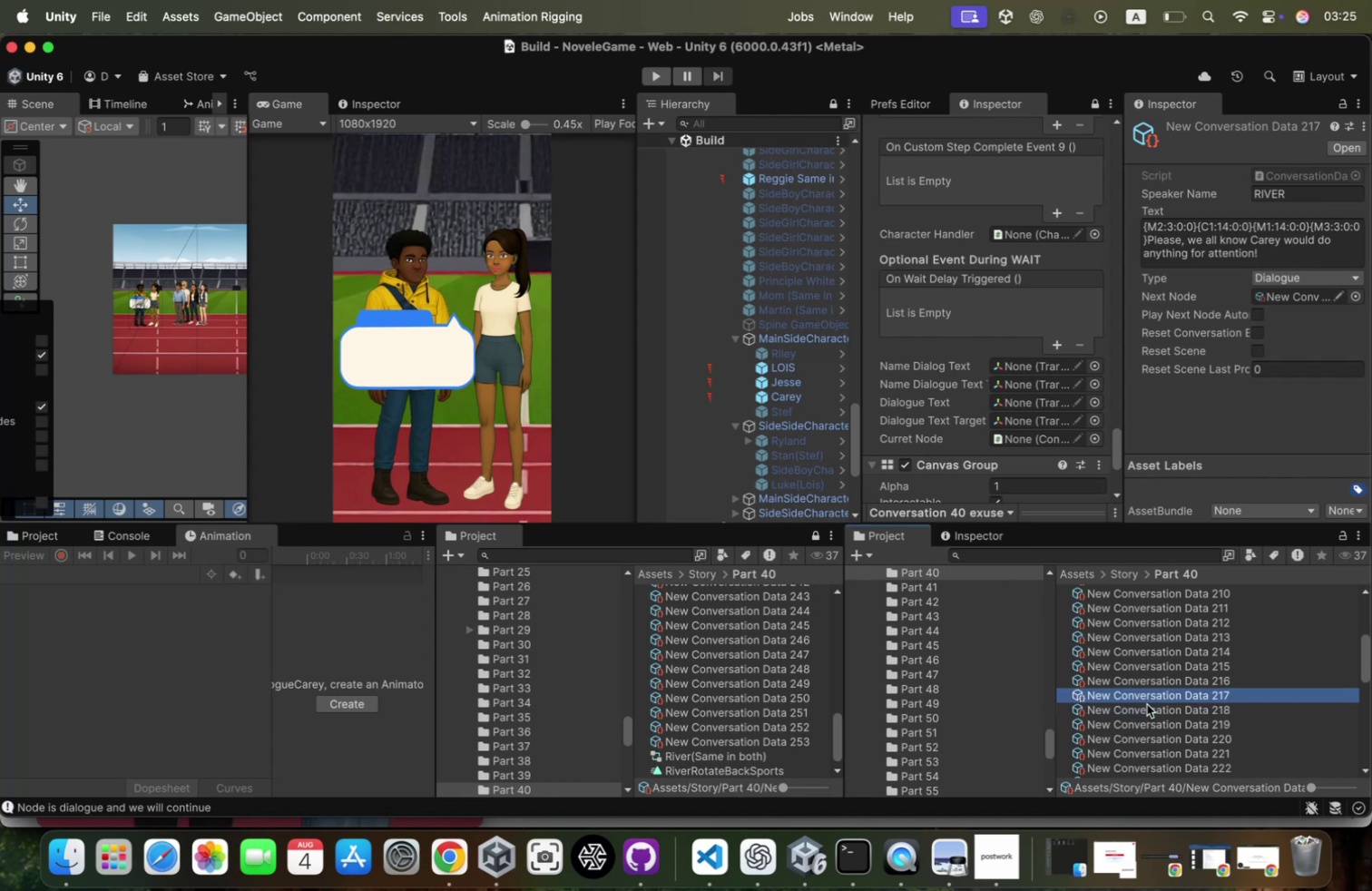 
key(ArrowUp)
 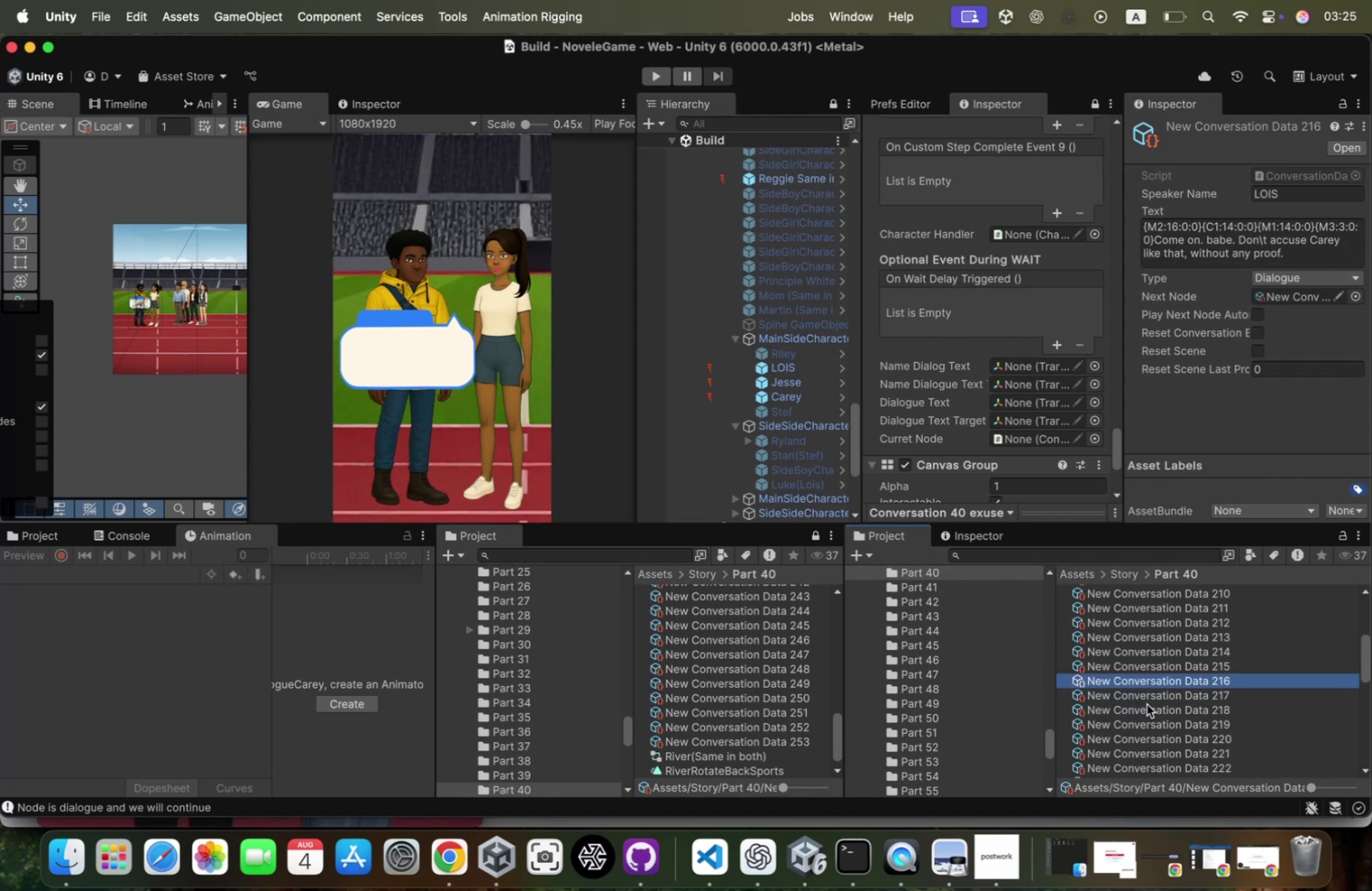 
key(ArrowUp)
 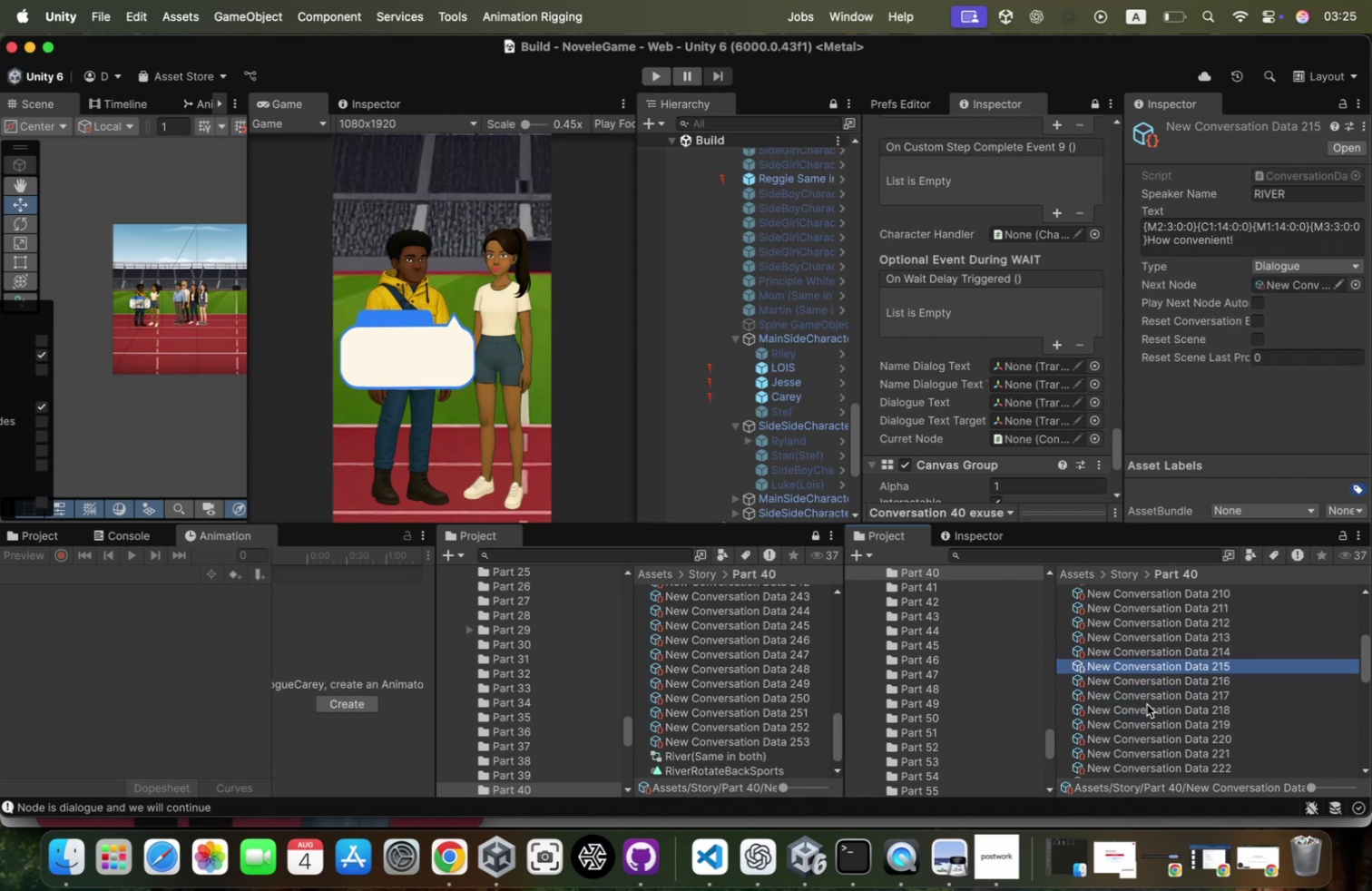 
key(ArrowUp)
 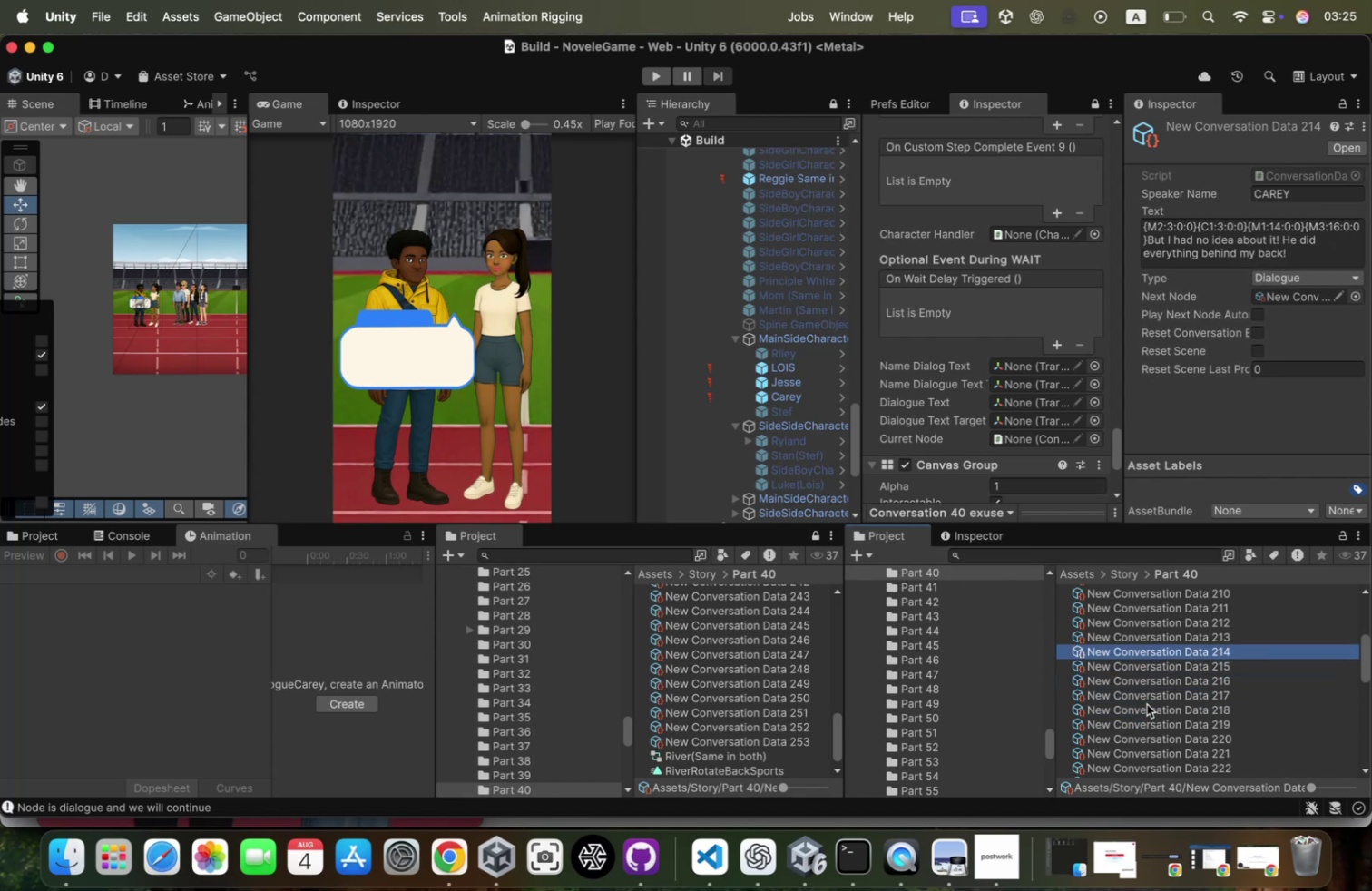 
key(ArrowUp)
 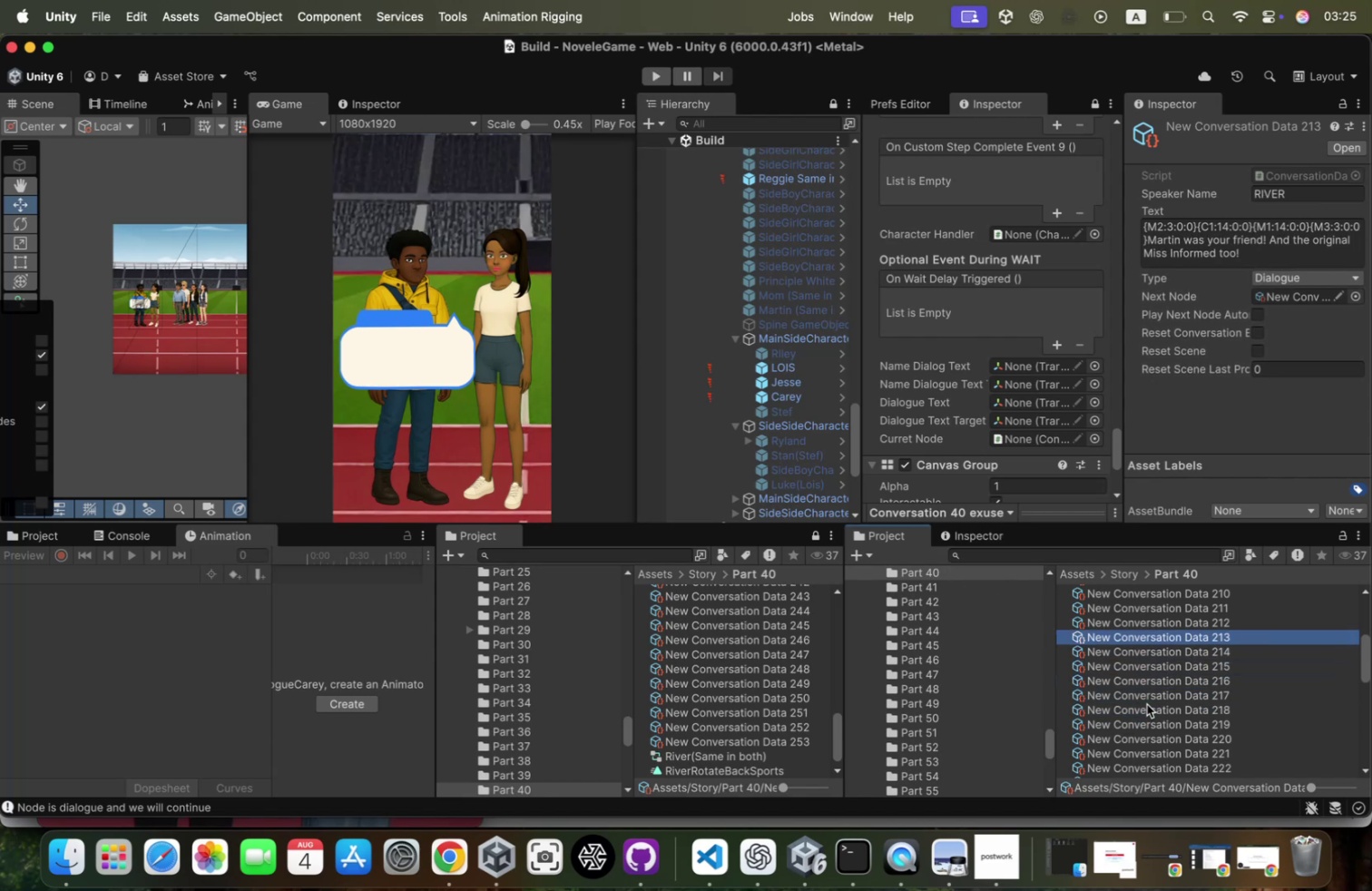 
key(ArrowUp)
 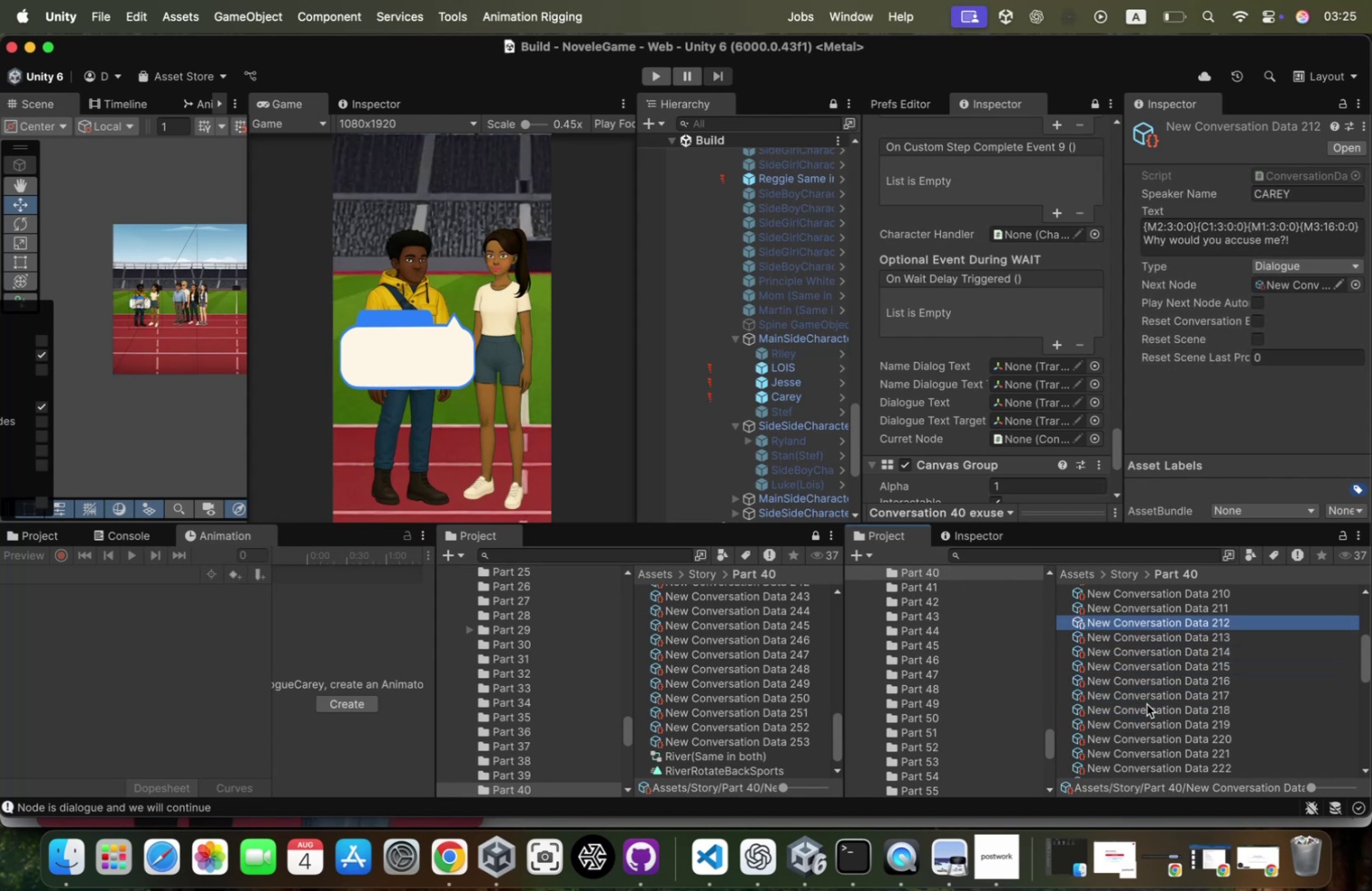 
key(ArrowUp)
 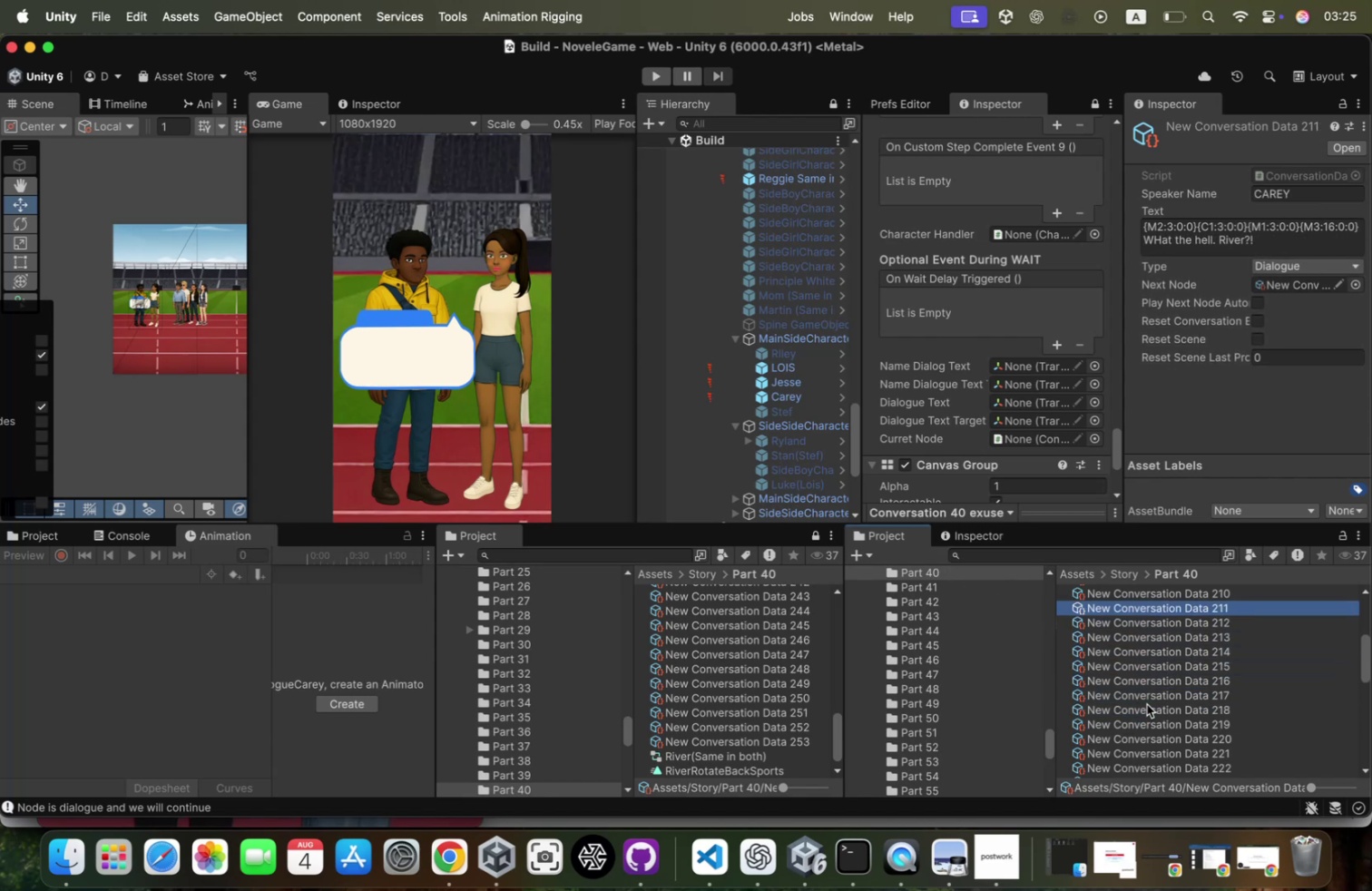 
key(ArrowUp)
 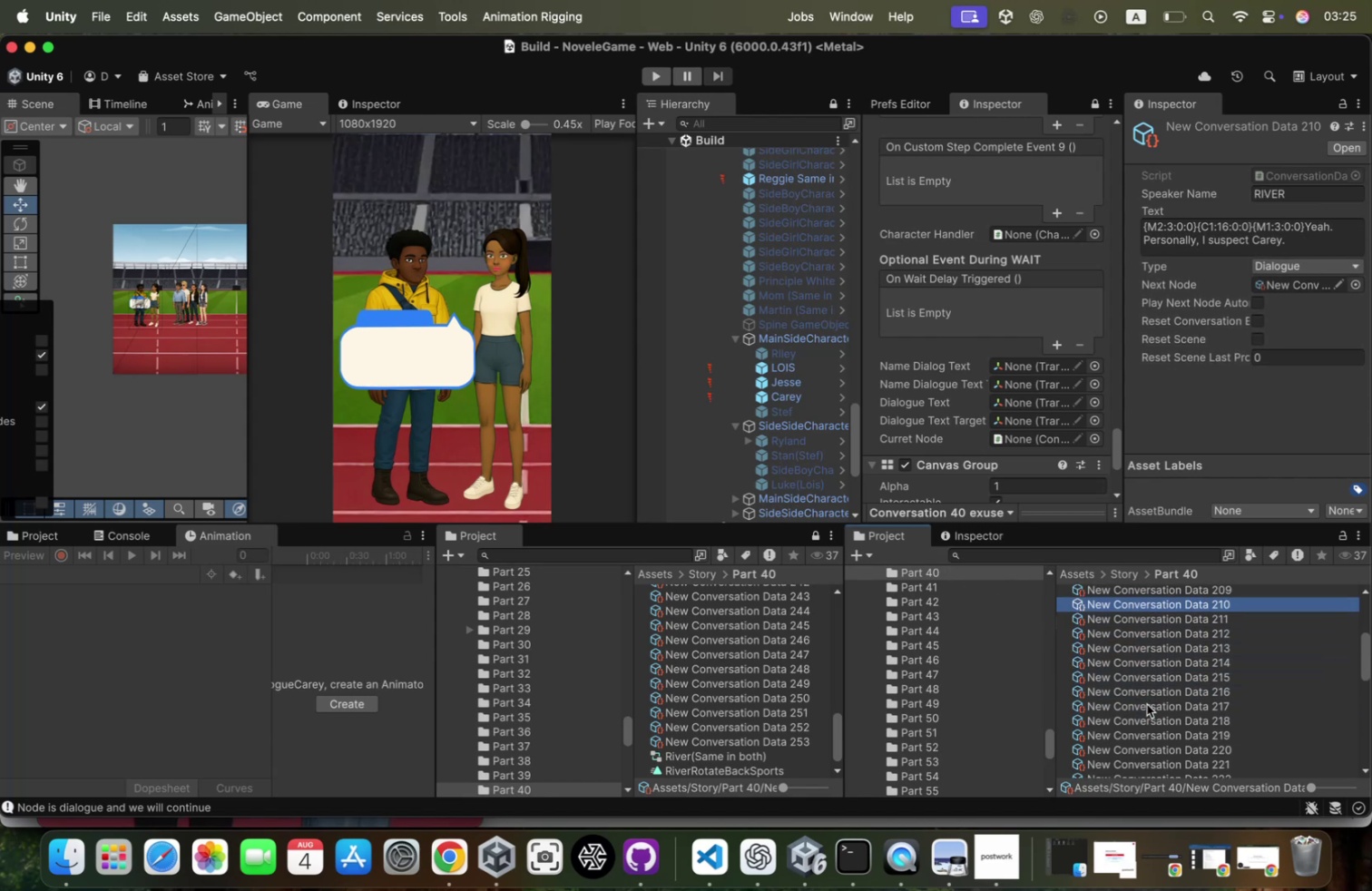 
key(ArrowUp)
 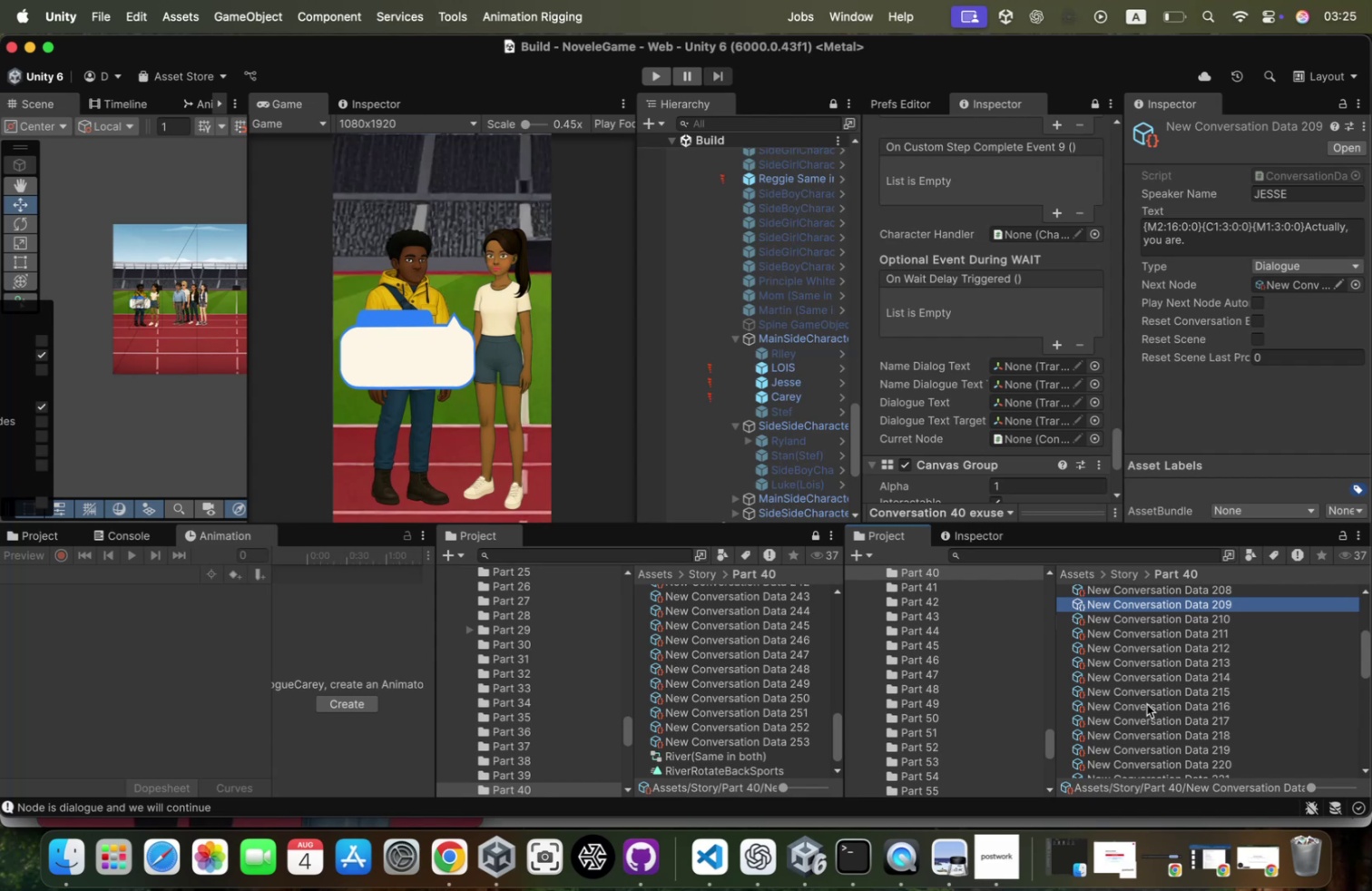 
key(ArrowUp)
 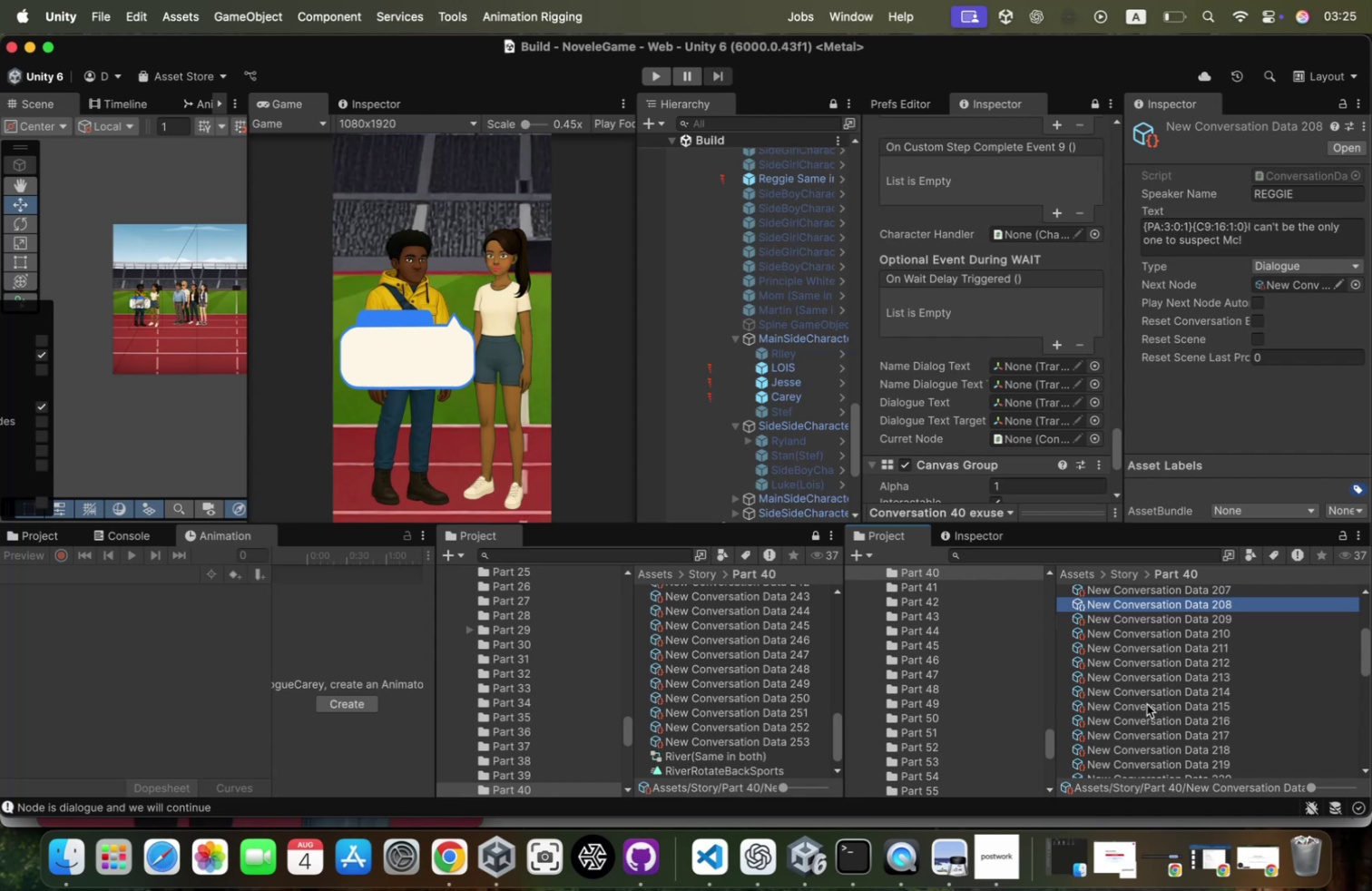 
key(ArrowUp)
 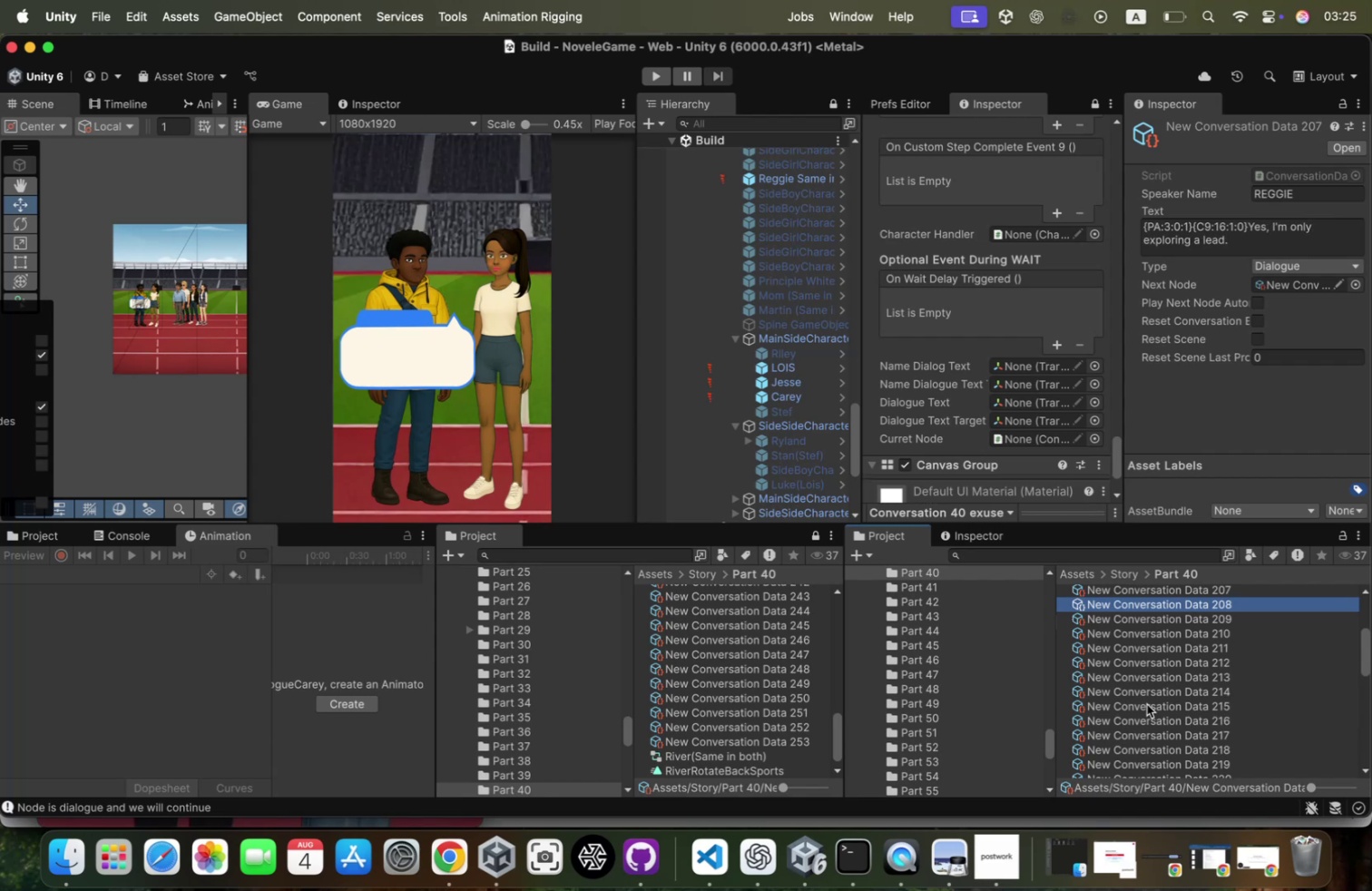 
key(ArrowUp)
 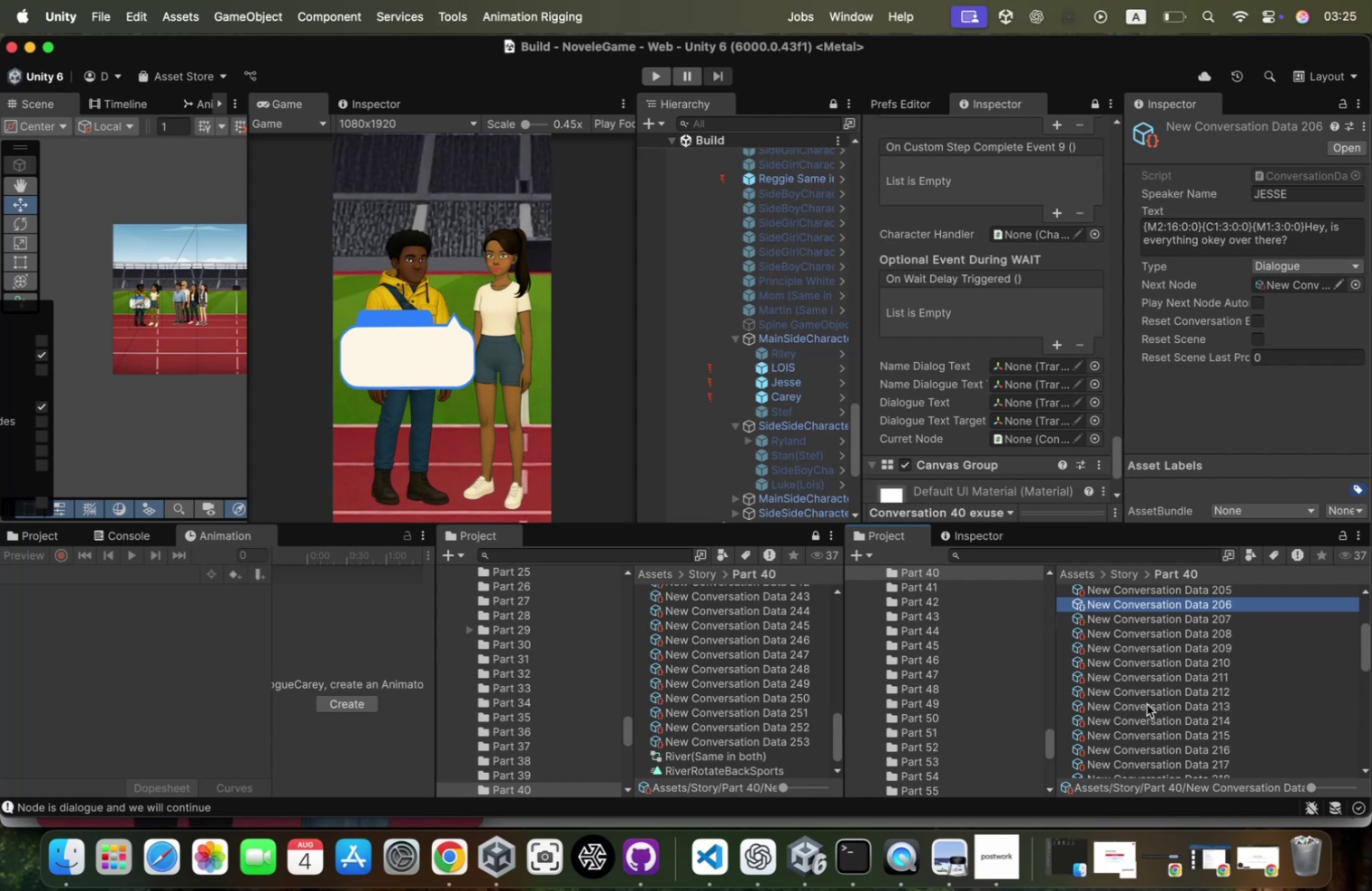 
key(ArrowUp)
 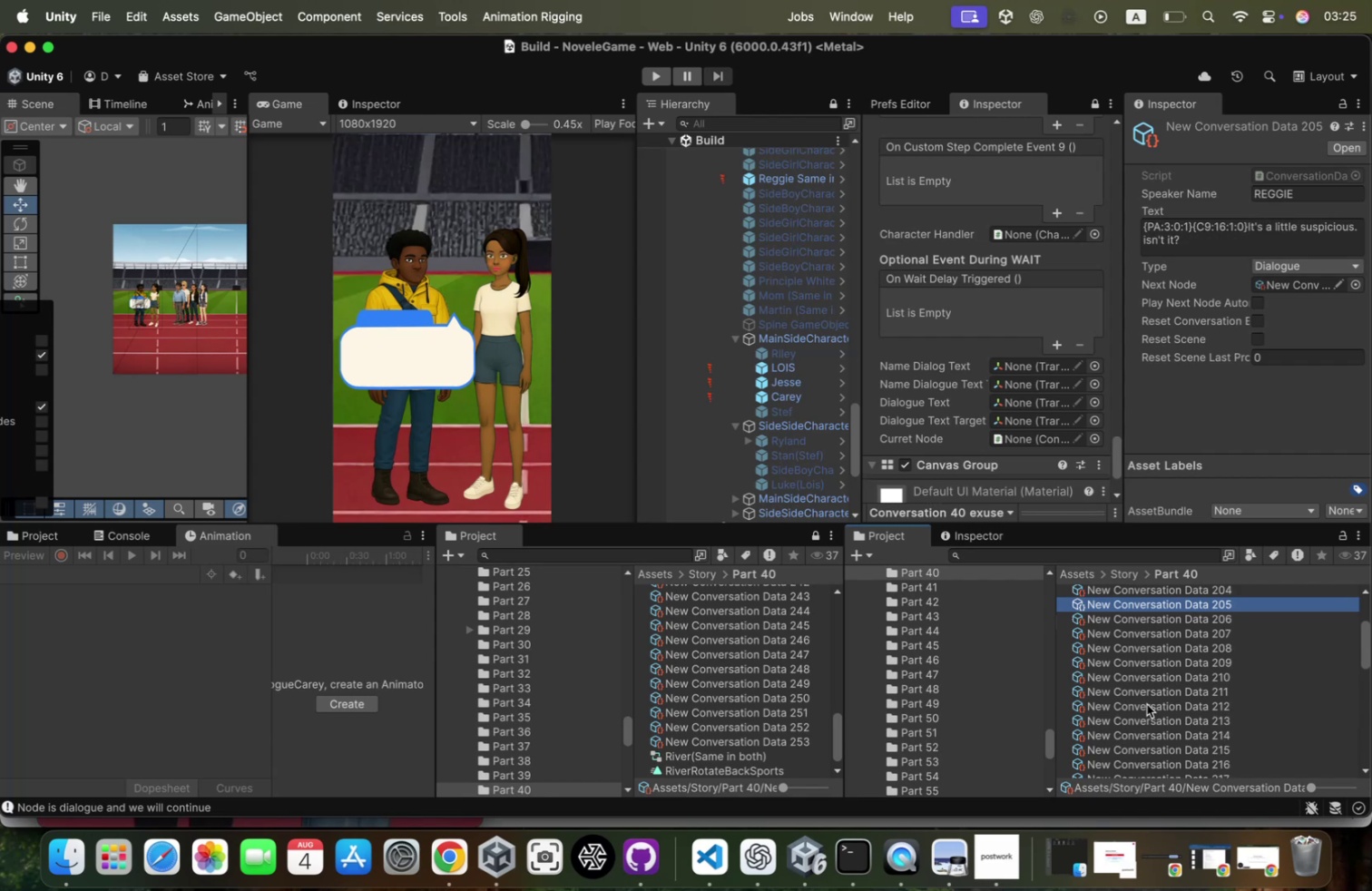 
key(ArrowUp)
 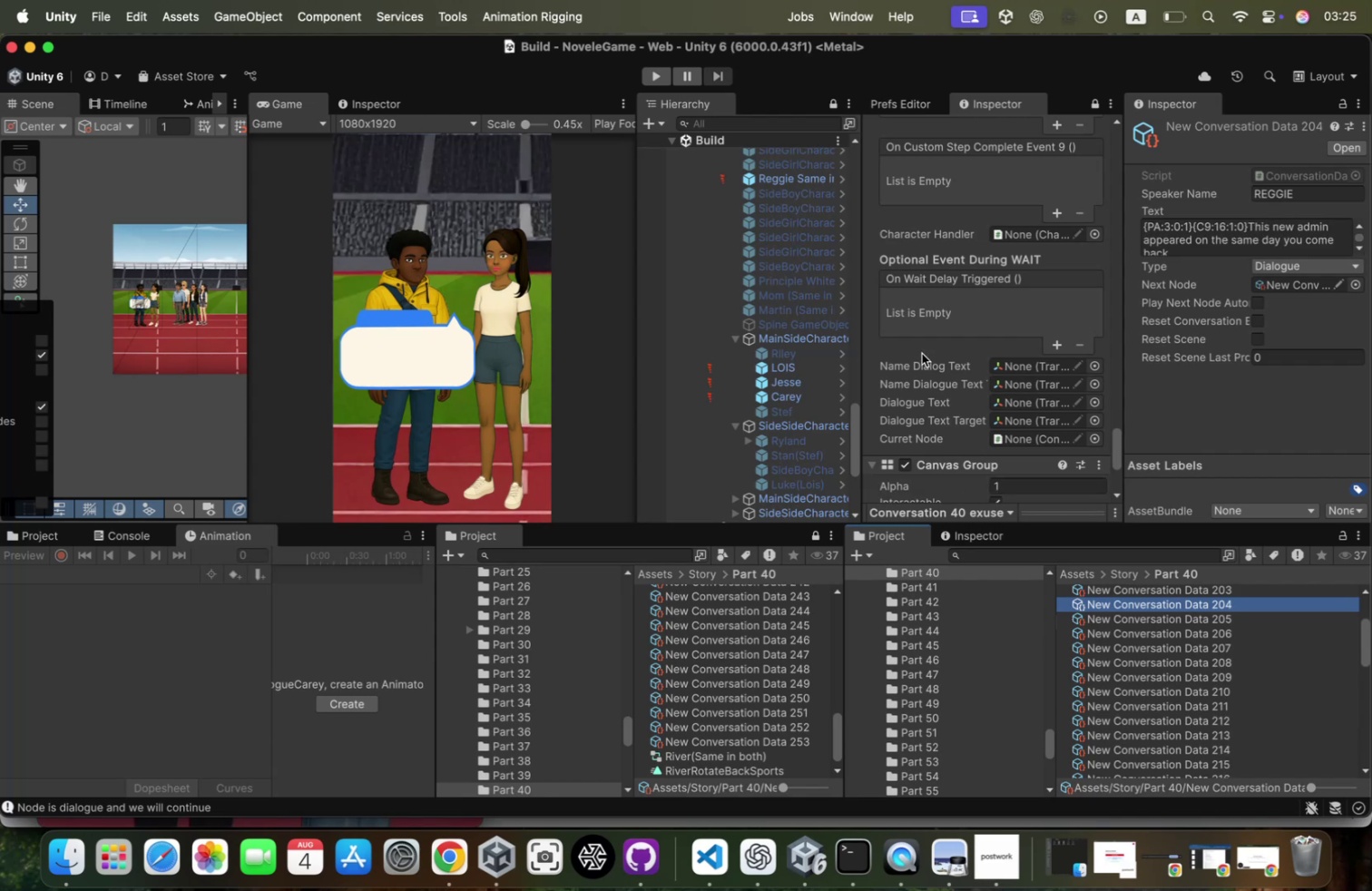 
scroll: coordinate [962, 260], scroll_direction: up, amount: 116.0
 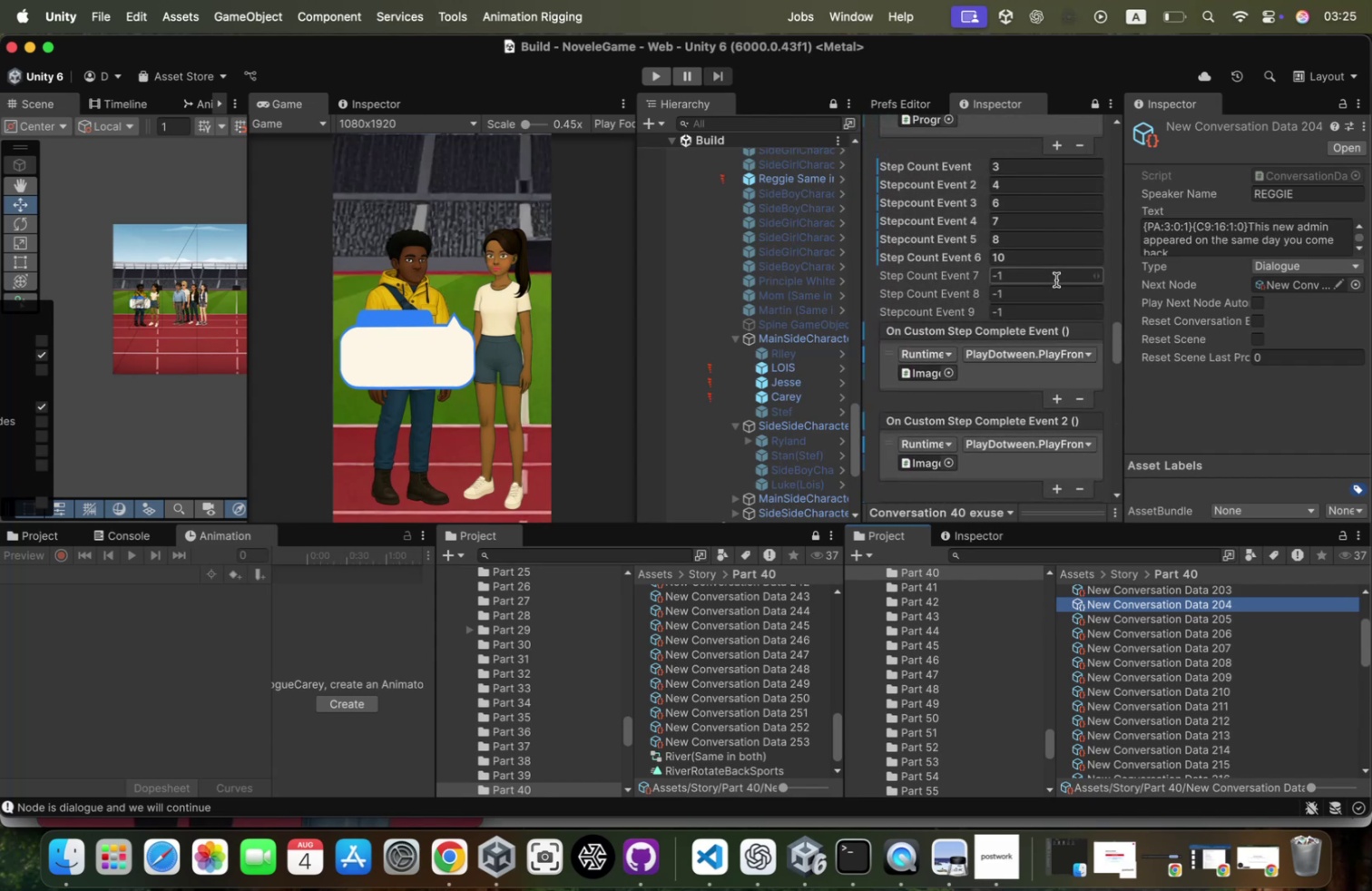 
left_click([1046, 272])
 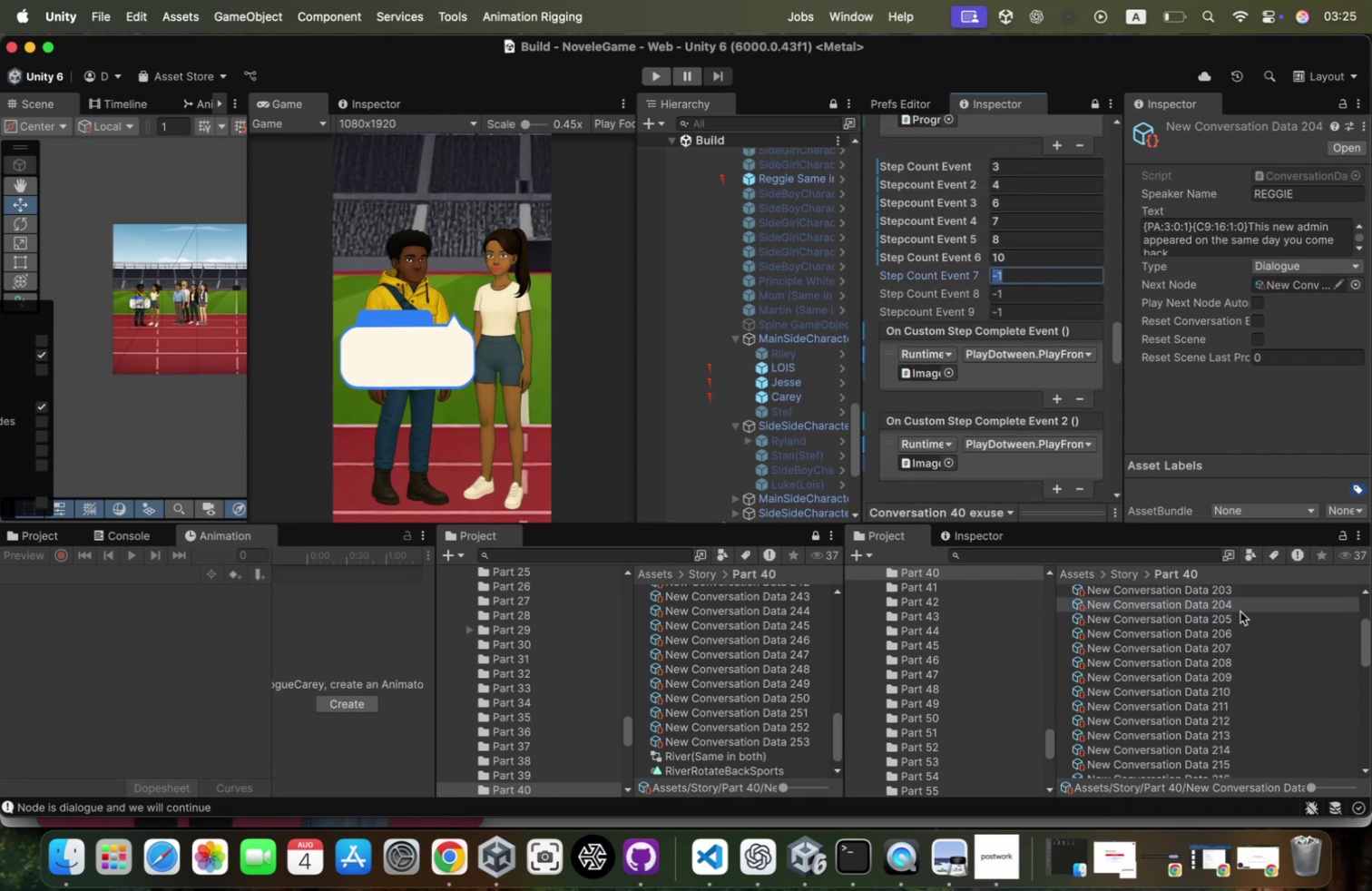 
scroll: coordinate [1239, 613], scroll_direction: up, amount: 8.0
 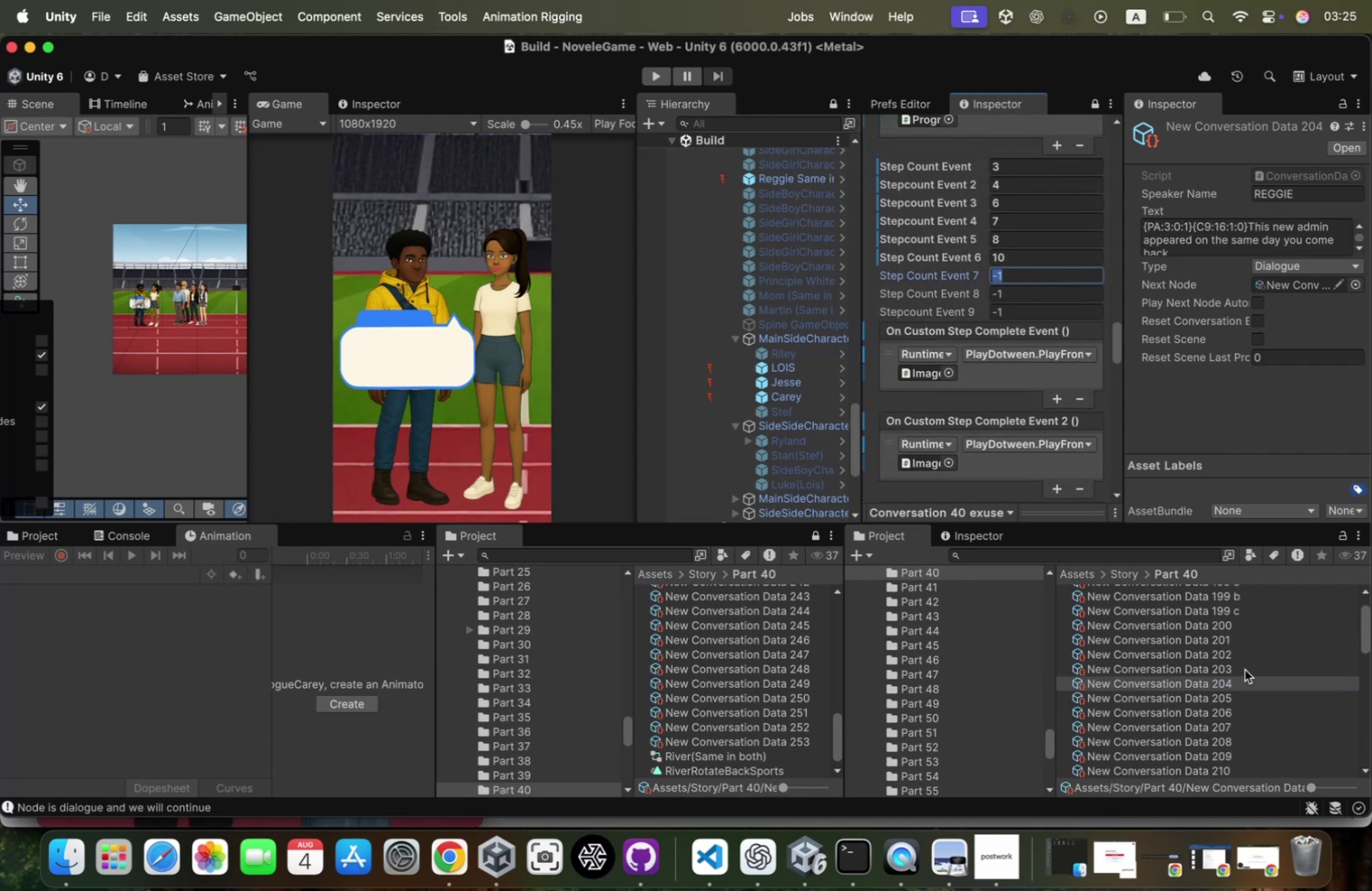 
left_click([1244, 671])
 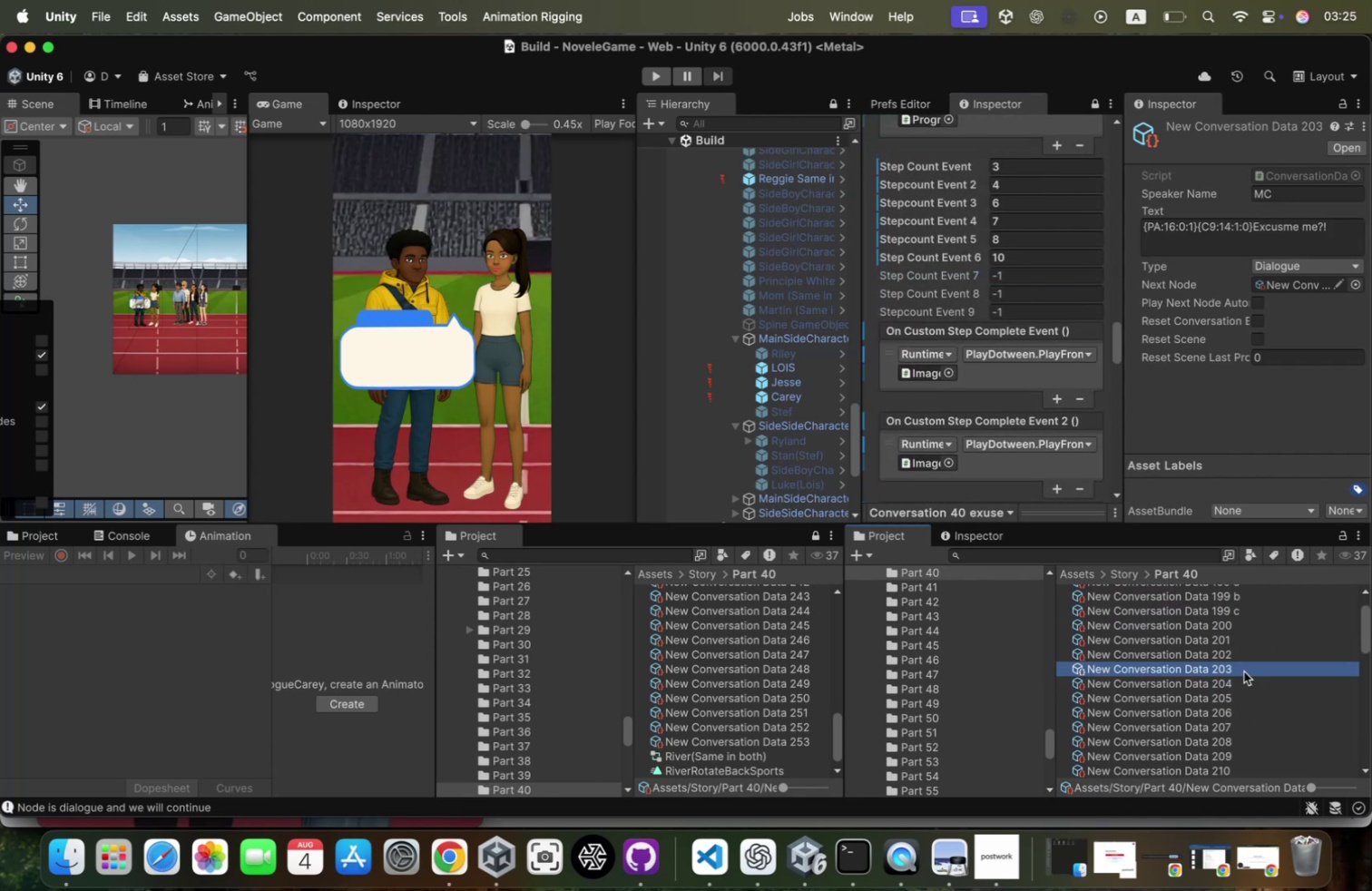 
key(ArrowUp)
 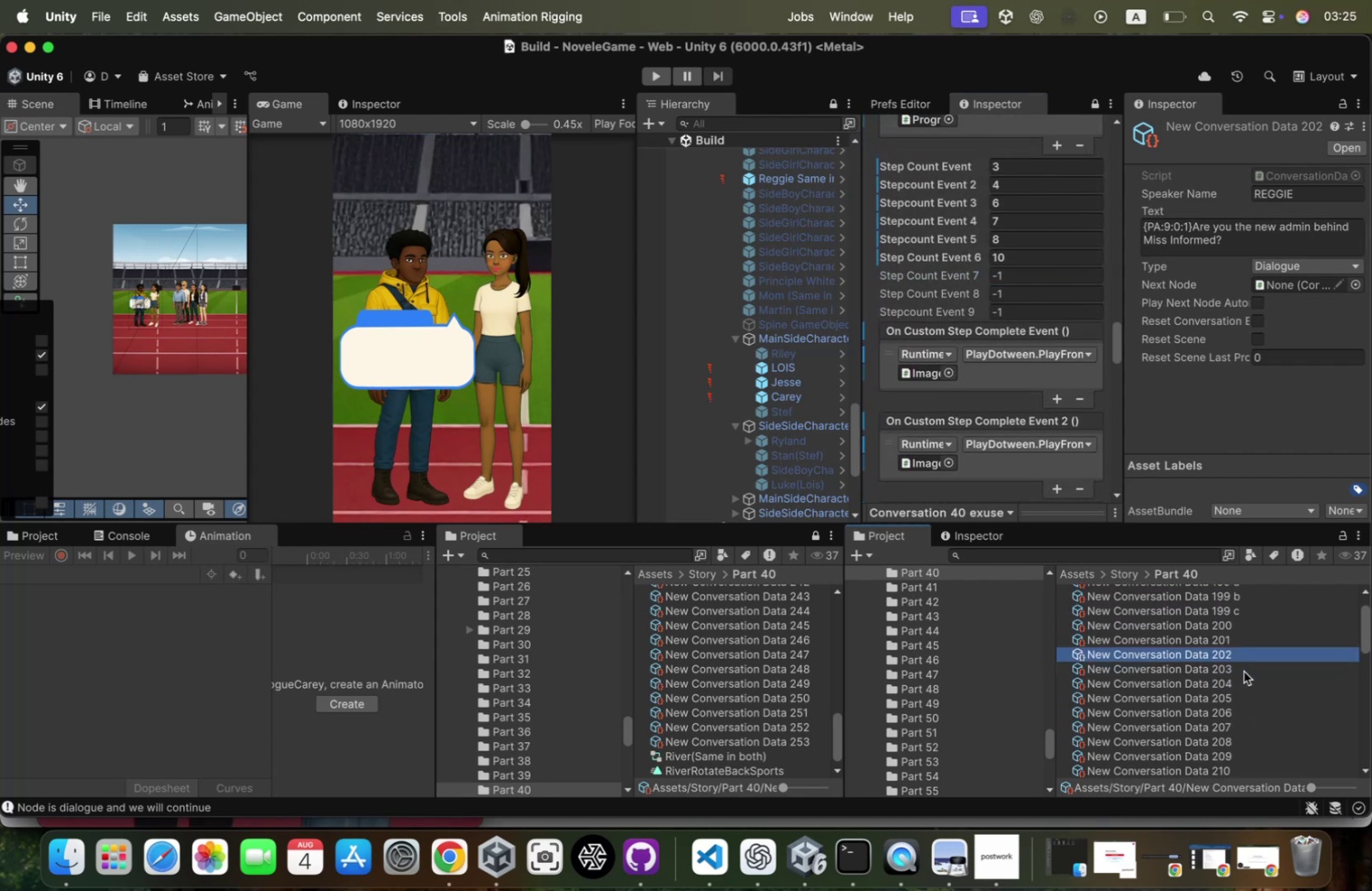 
key(ArrowUp)
 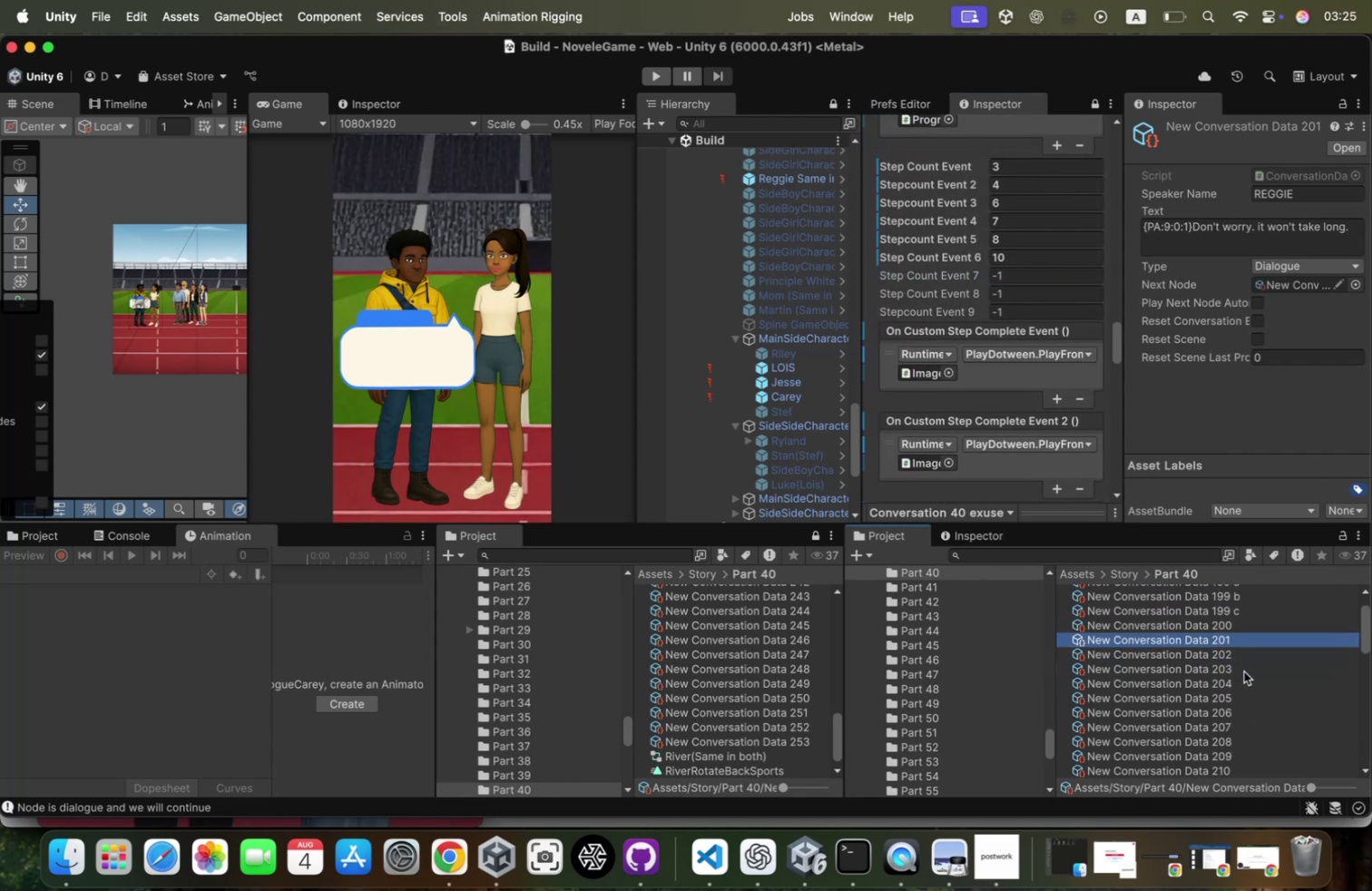 
key(ArrowUp)
 